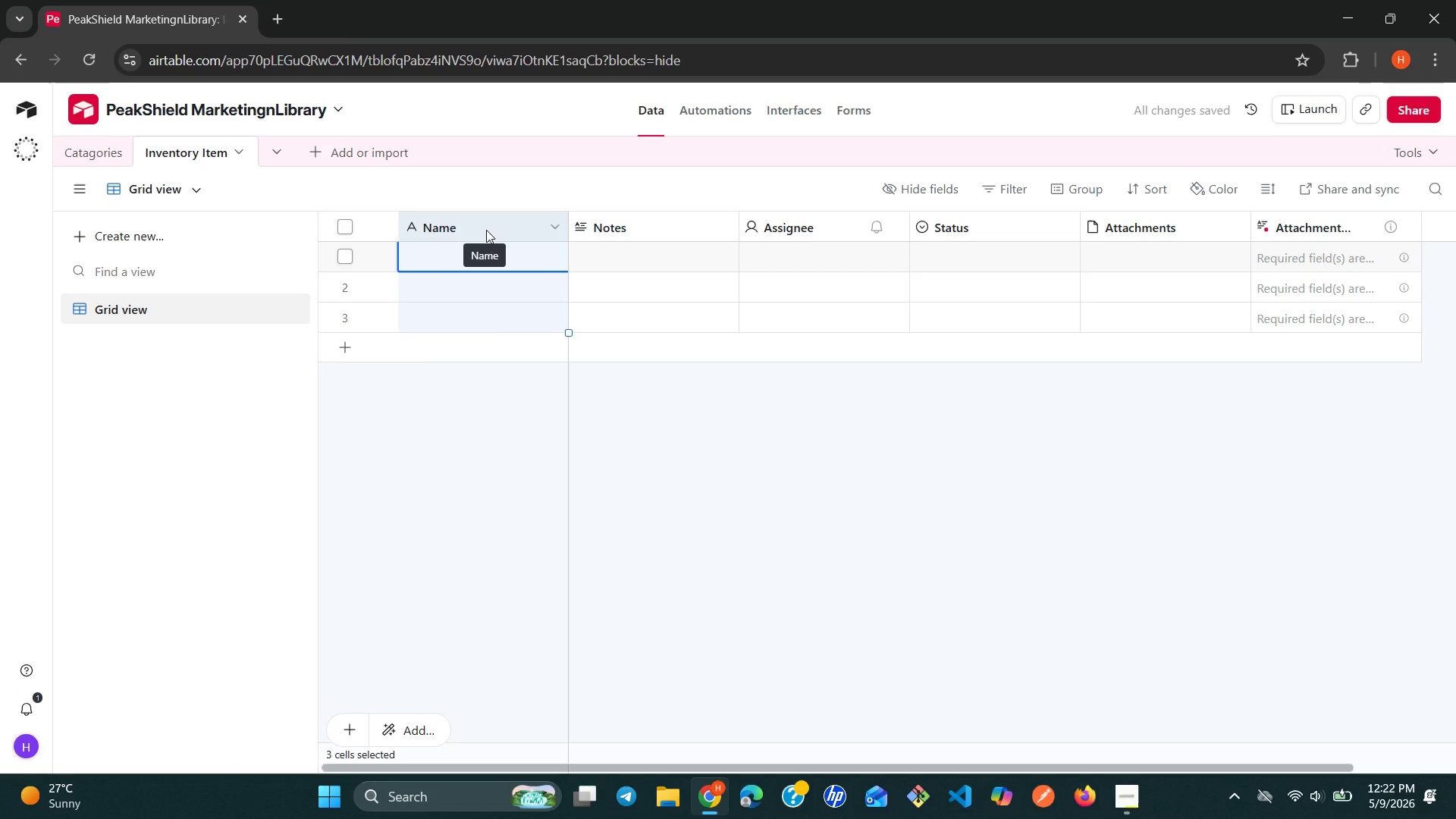 
right_click([486, 230])
 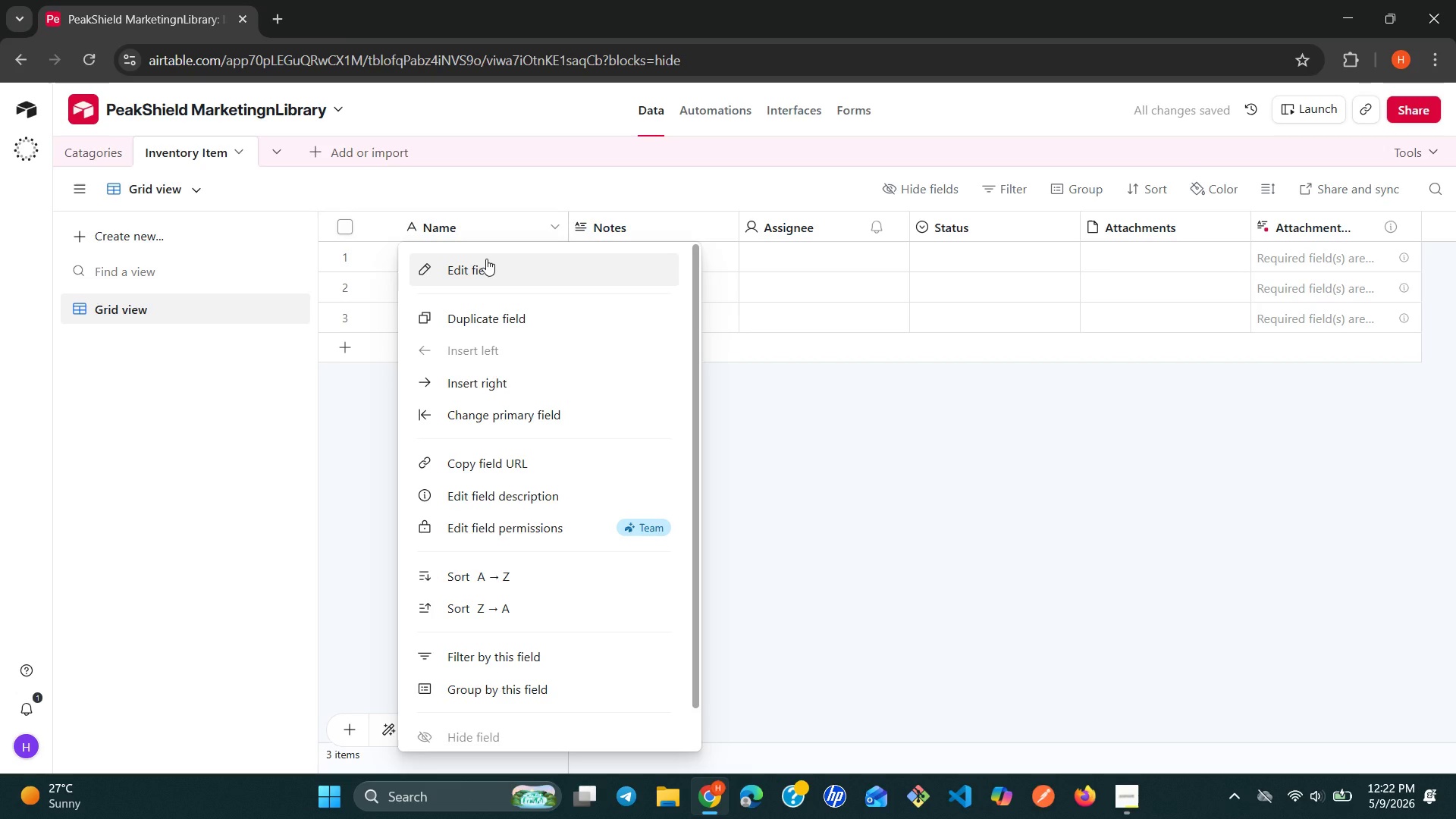 
left_click([486, 259])
 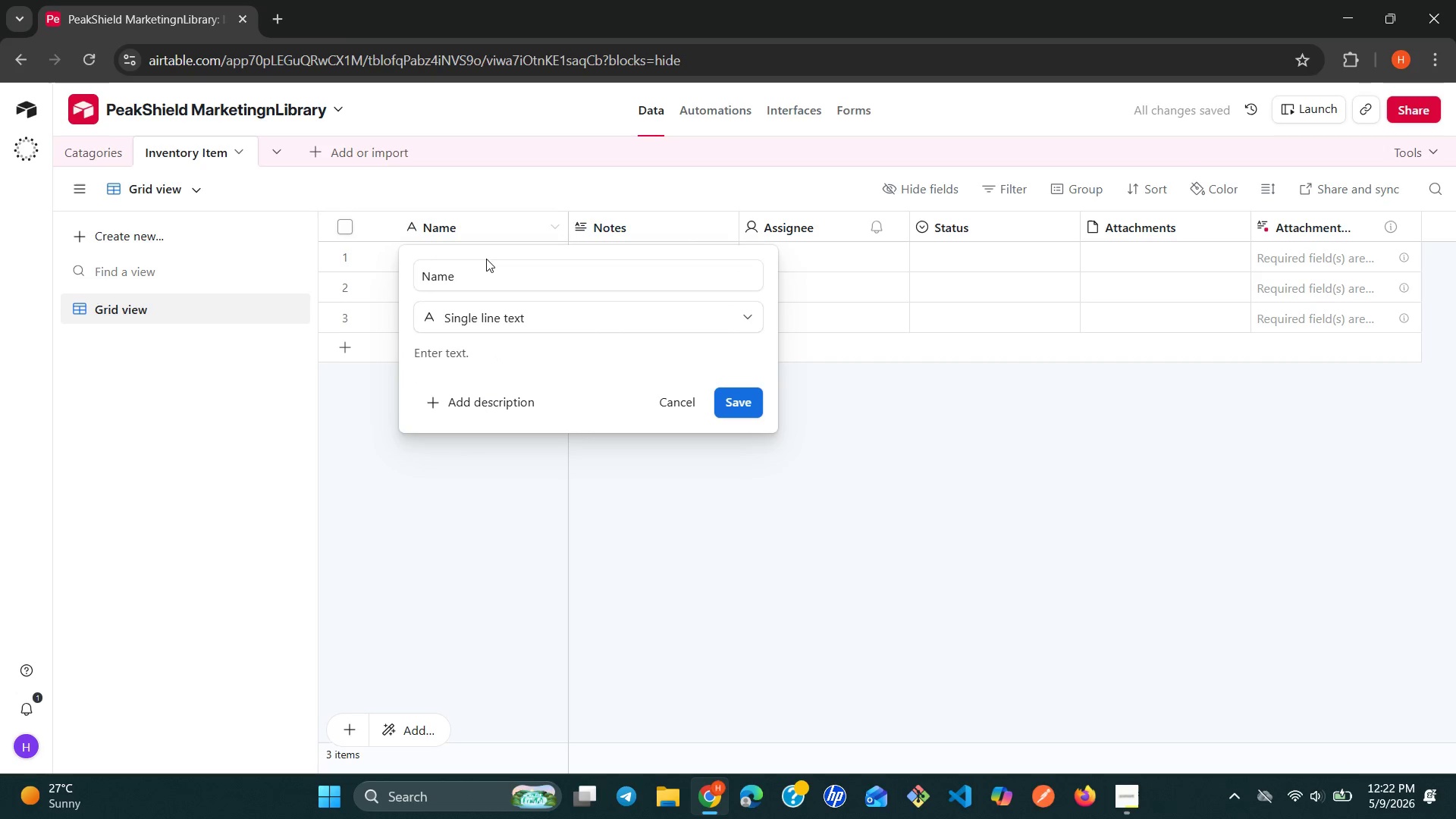 
double_click([486, 259])
 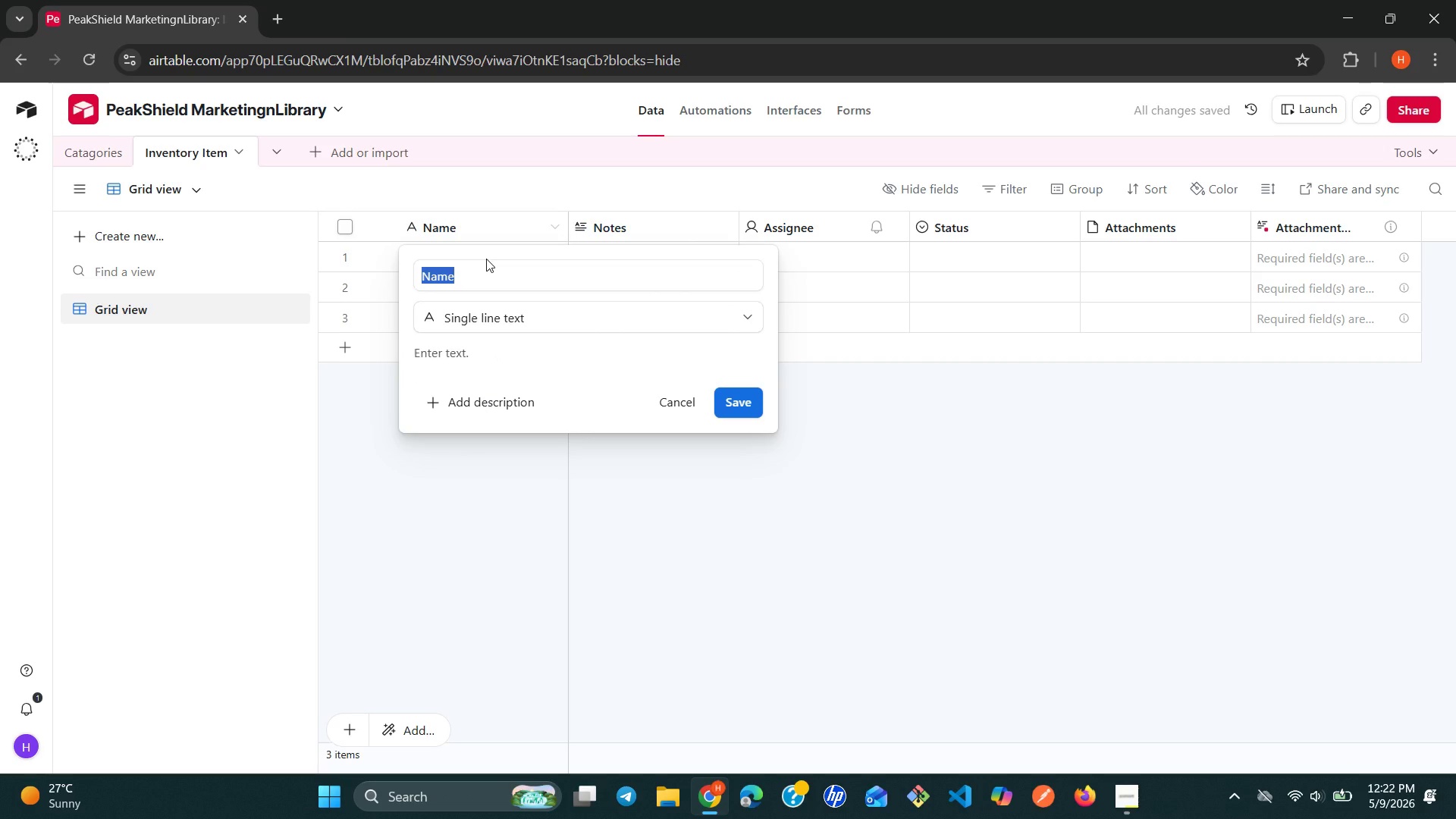 
triple_click([486, 259])
 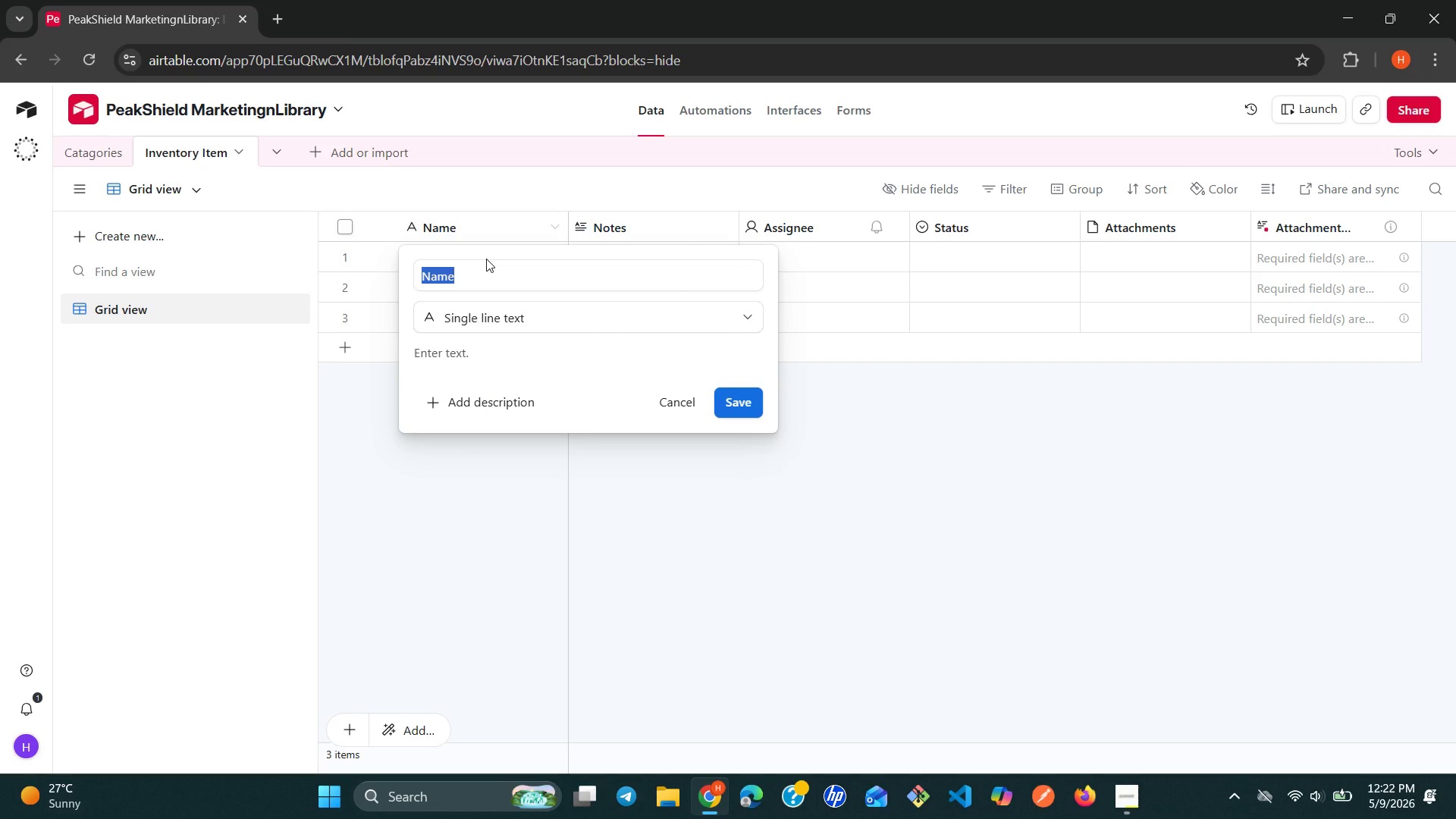 
type(Item )
 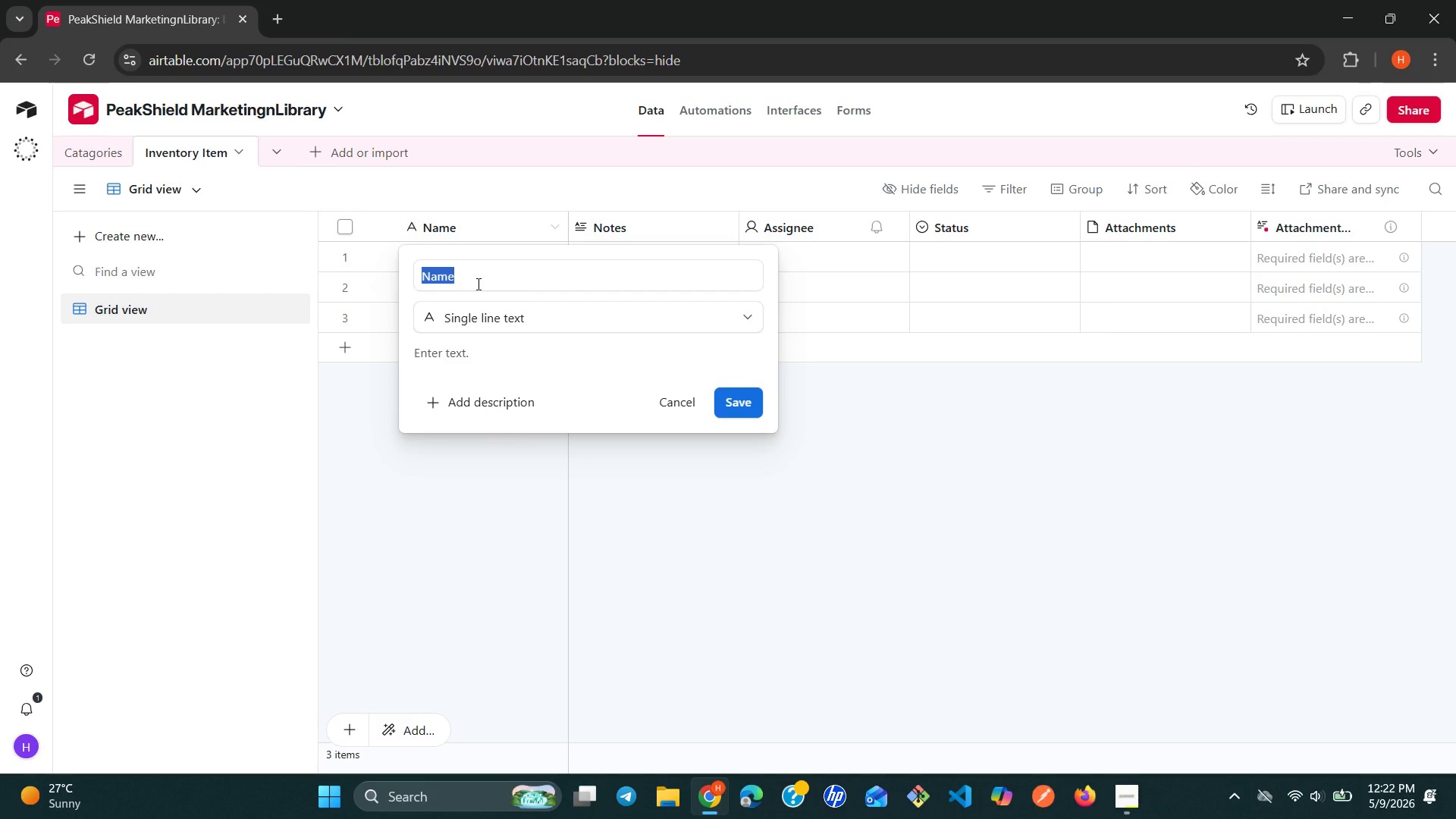 
left_click([475, 284])
 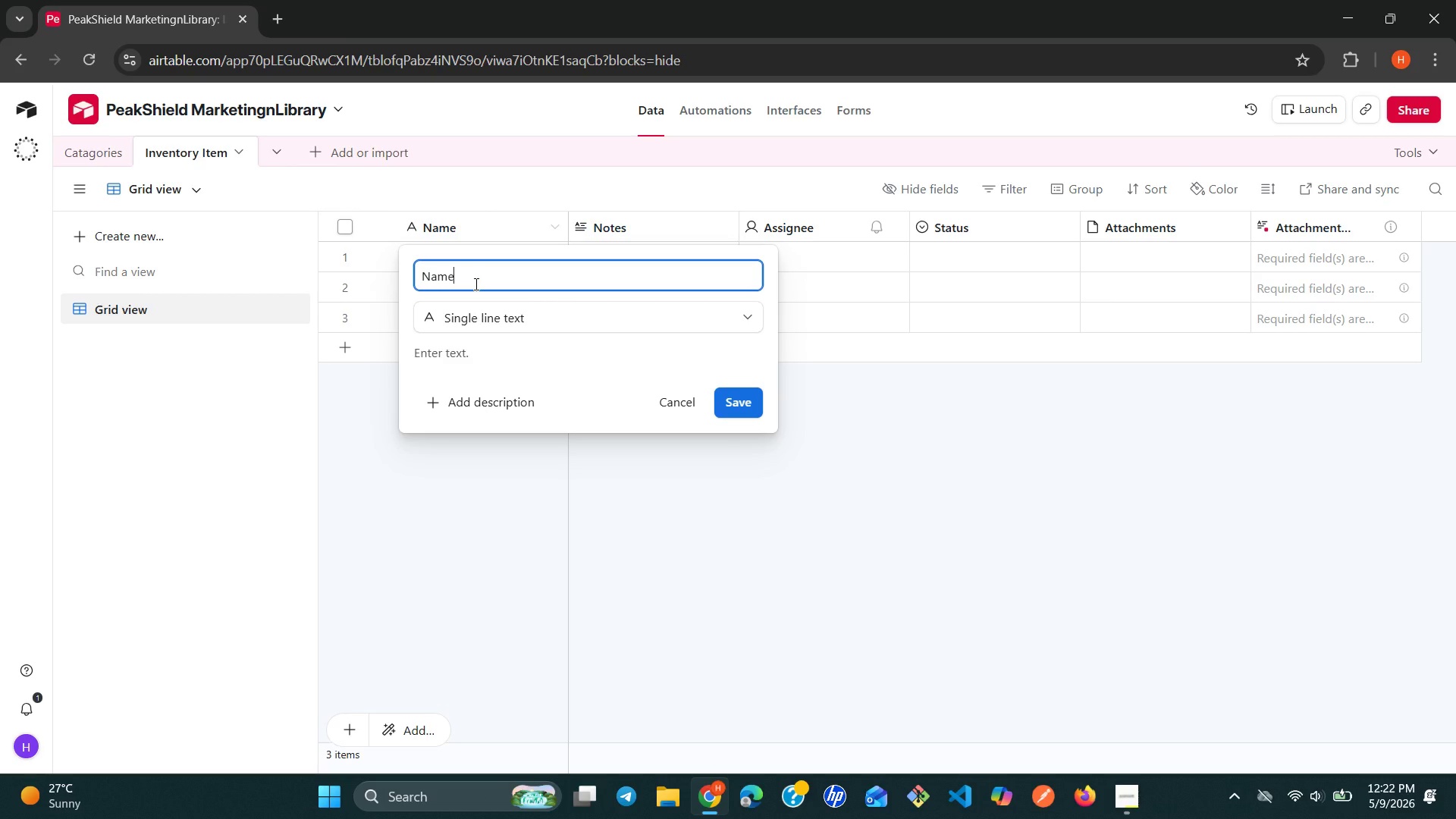 
double_click([475, 284])
 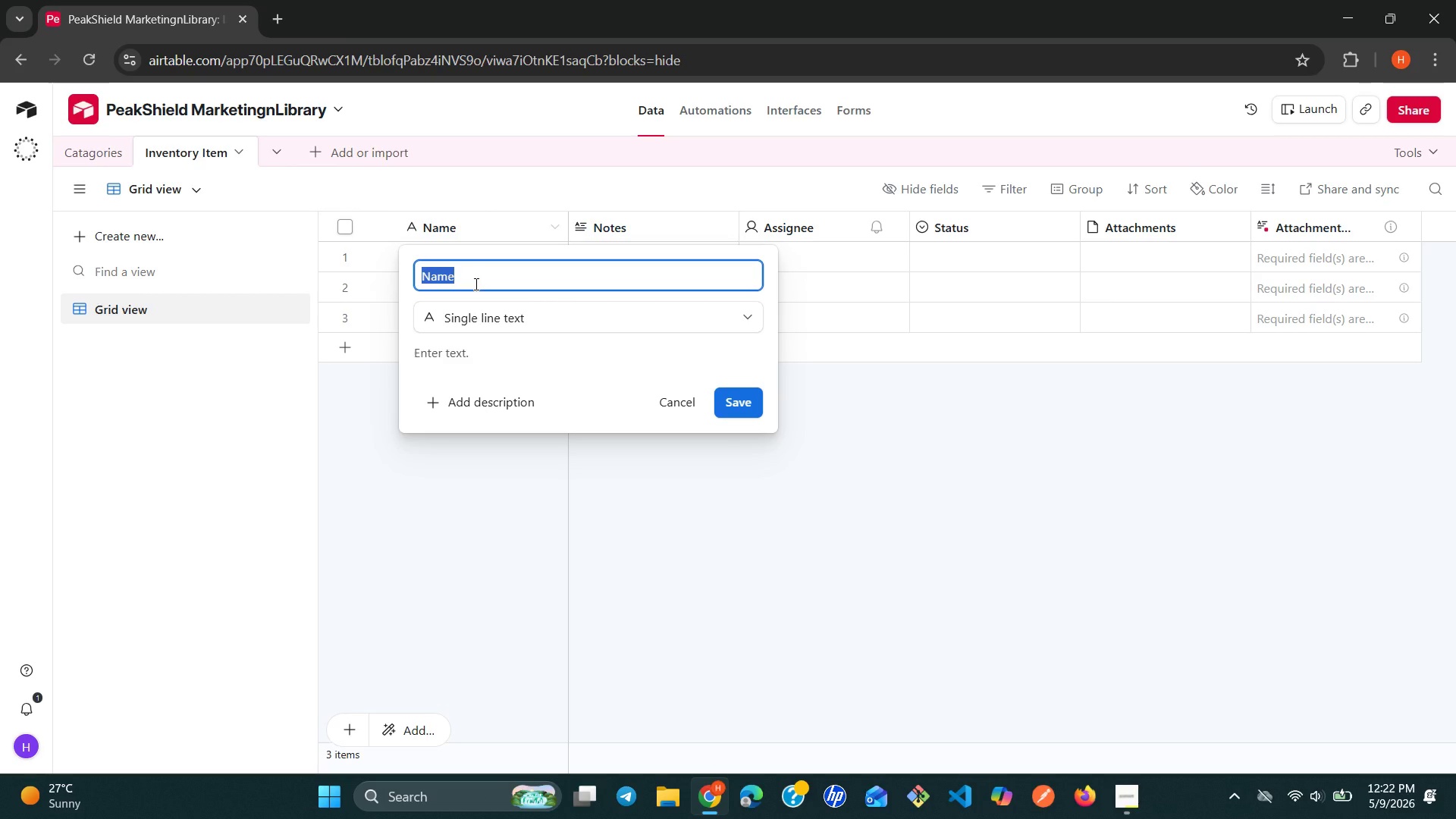 
triple_click([475, 284])
 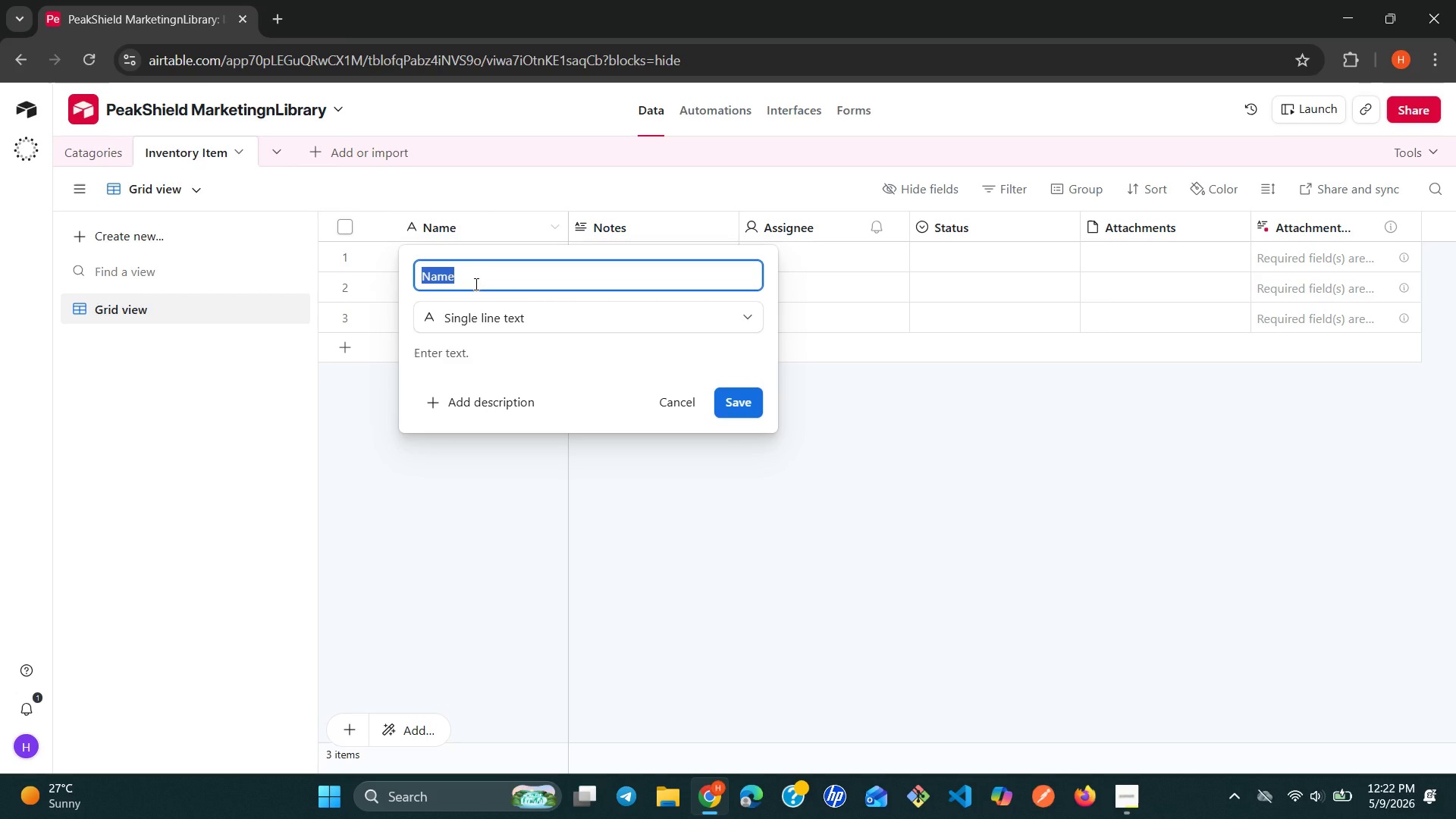 
type(Item Id)
 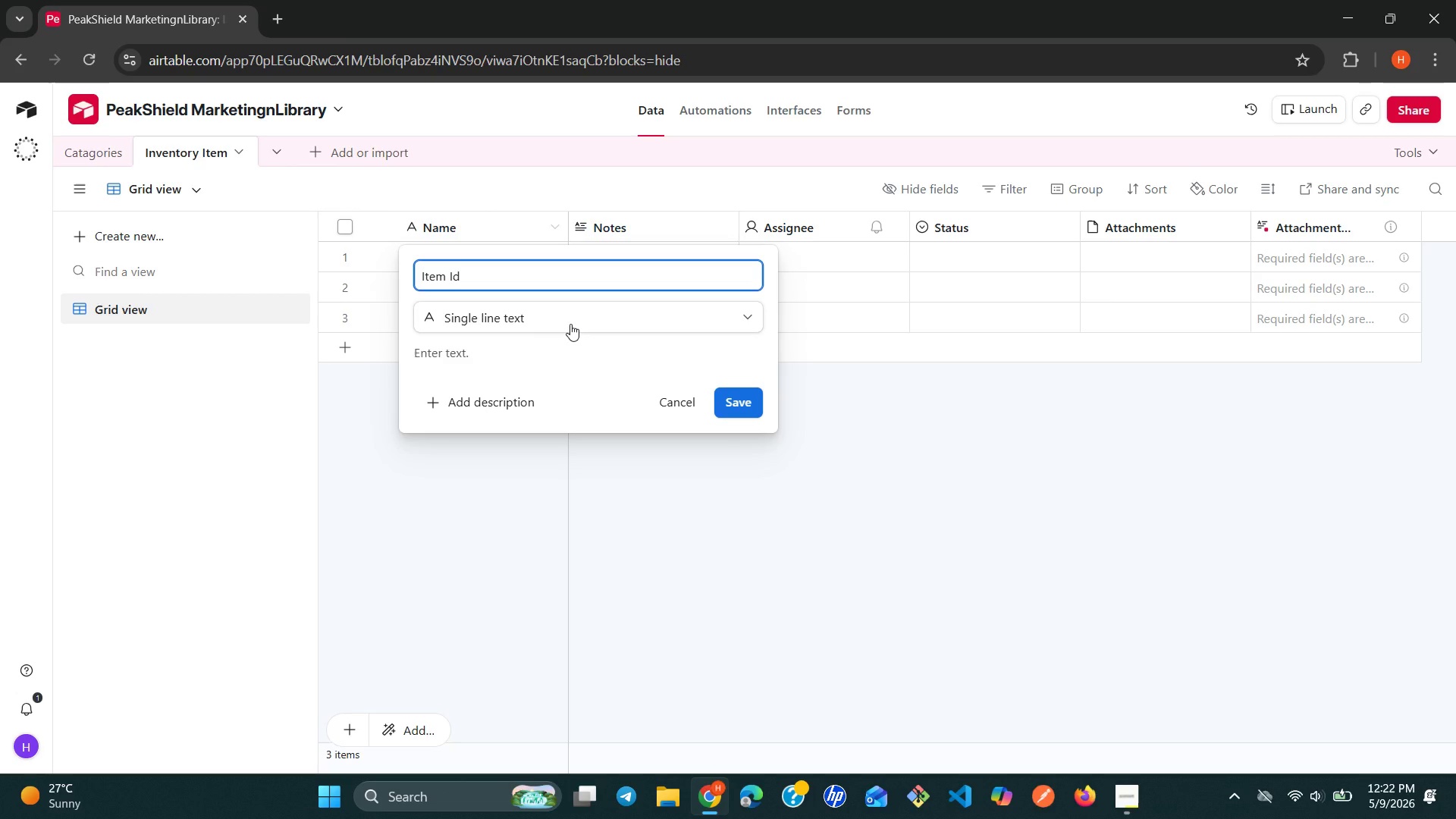 
key(Backspace)
 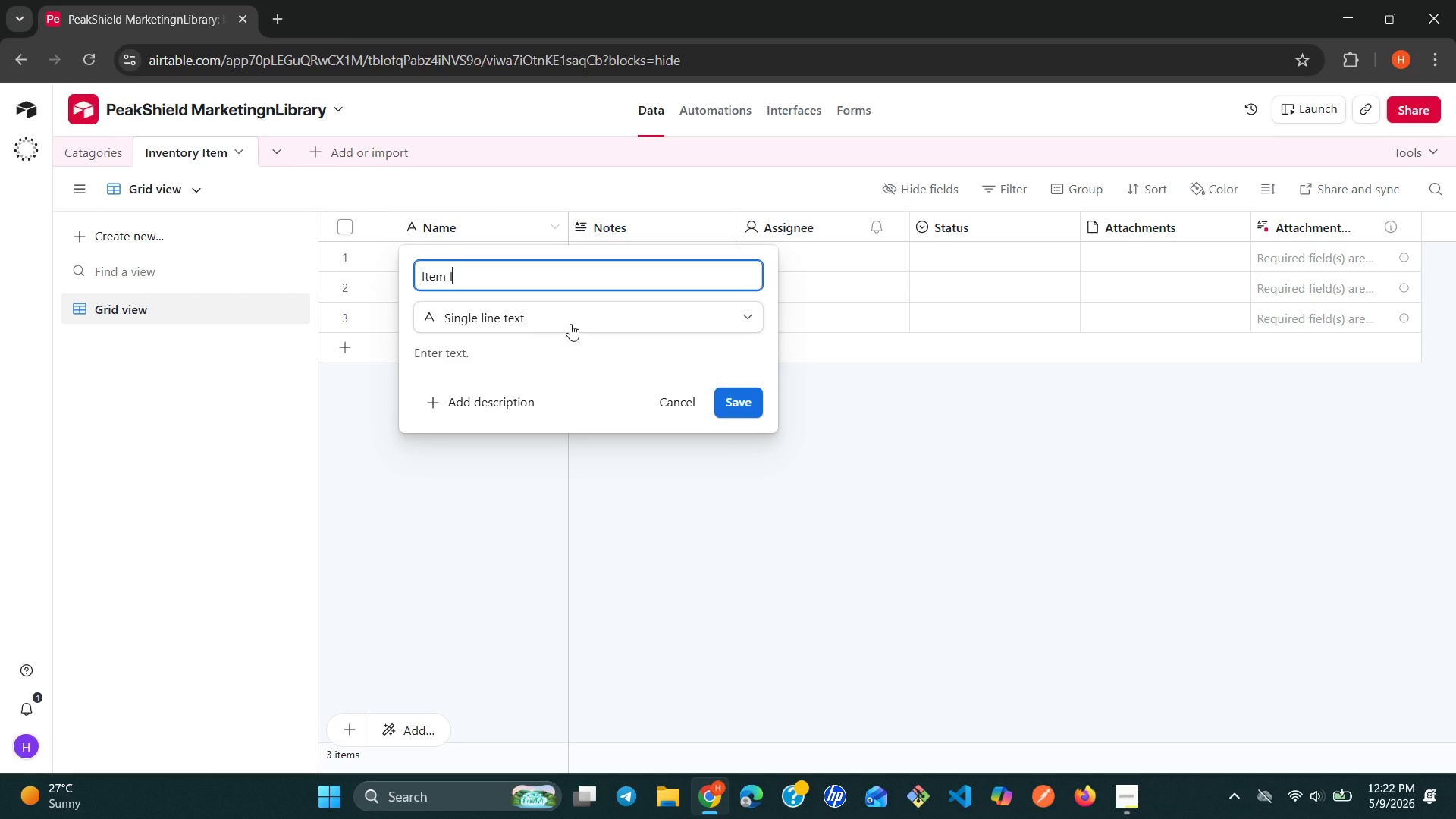 
key(Shift+D)
 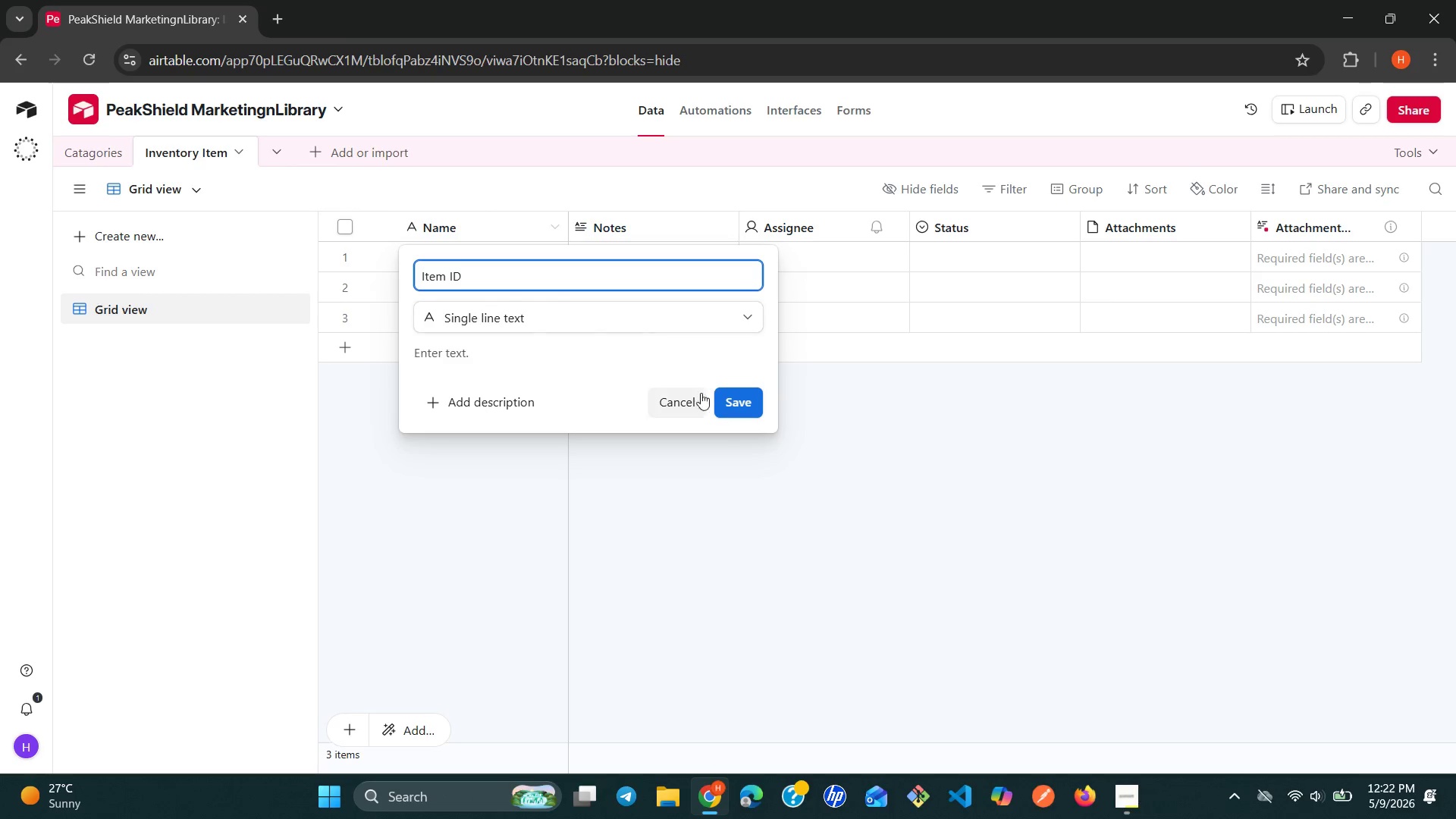 
left_click([740, 404])
 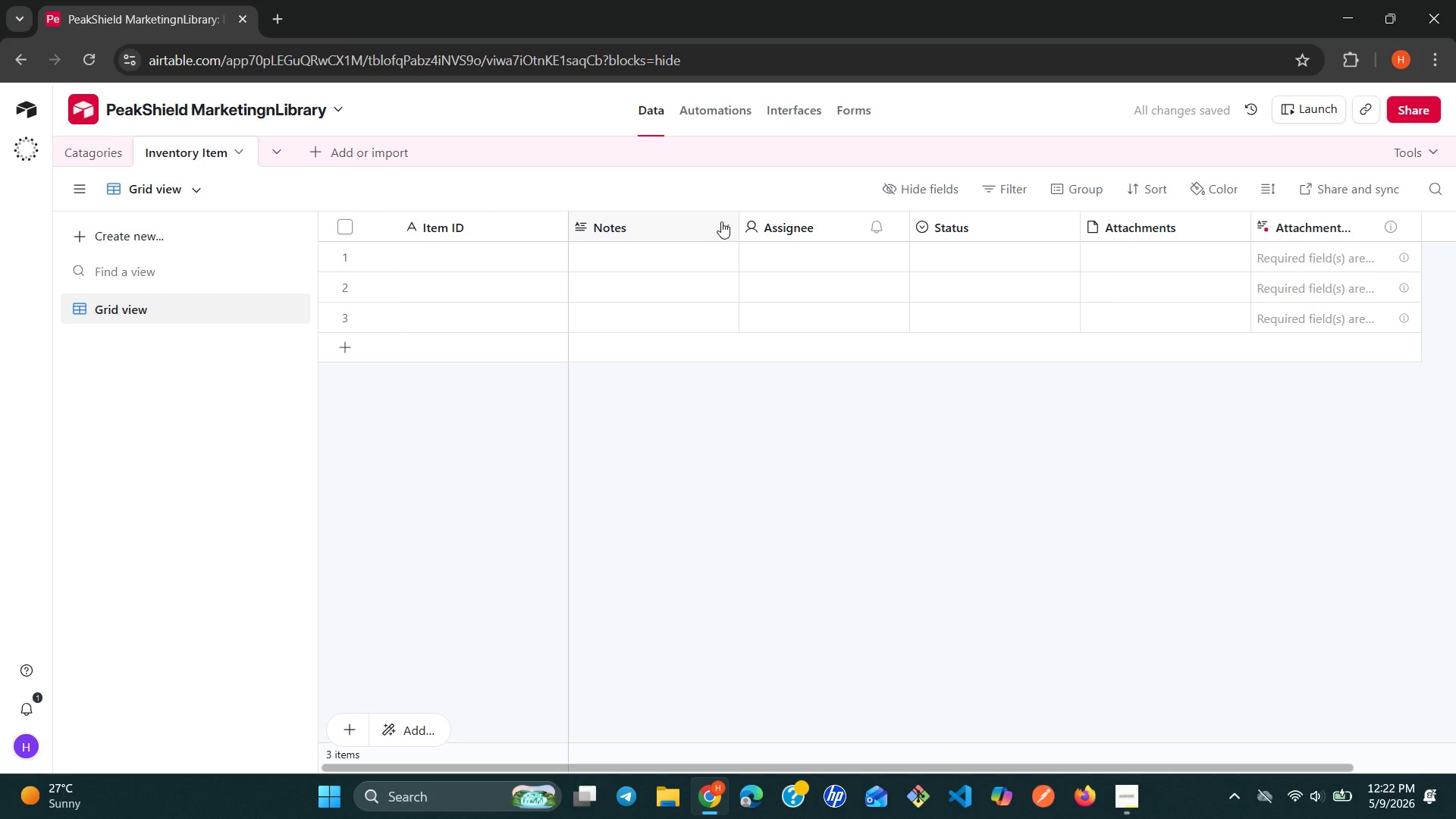 
left_click([720, 221])
 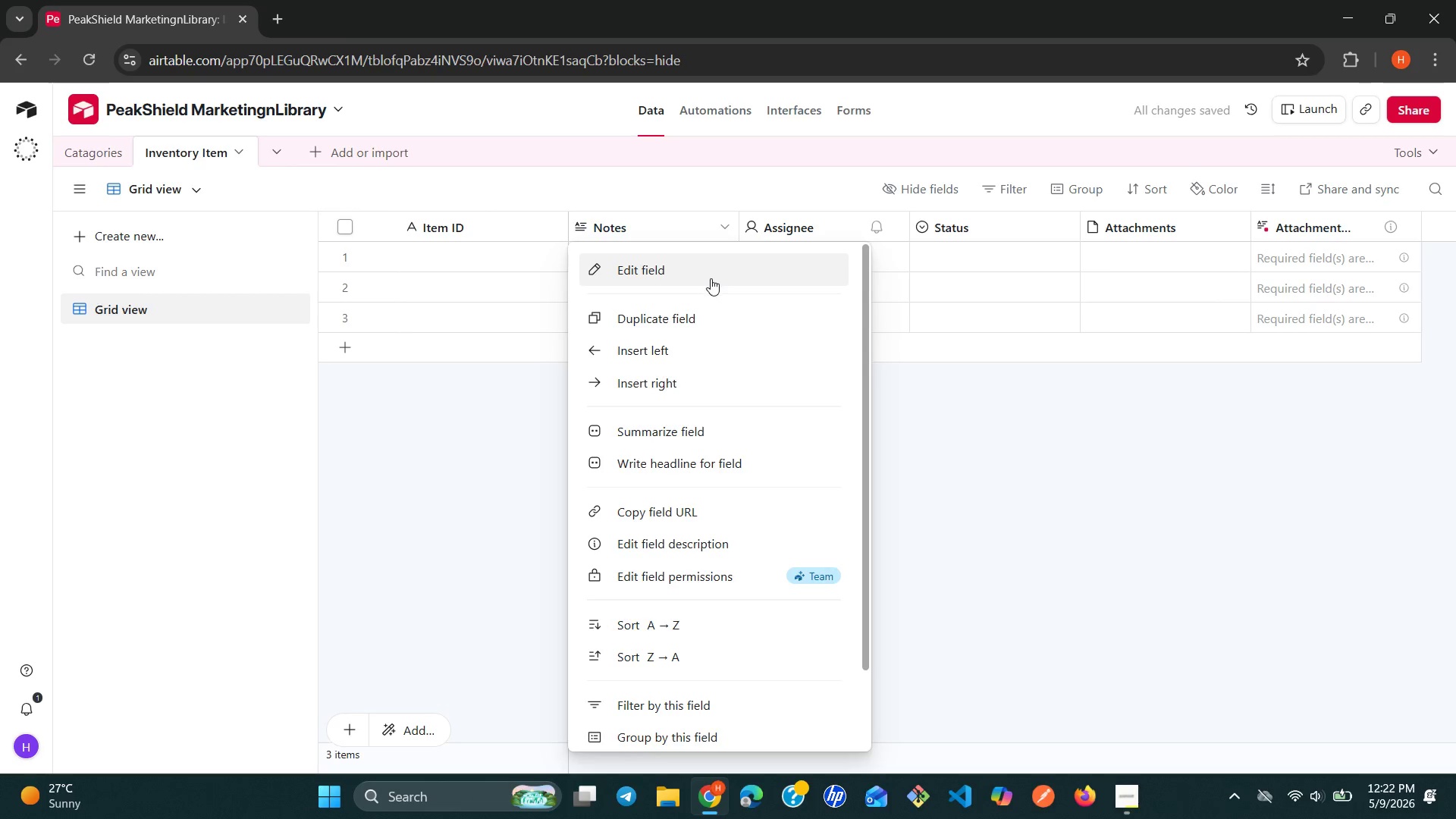 
left_click([708, 278])
 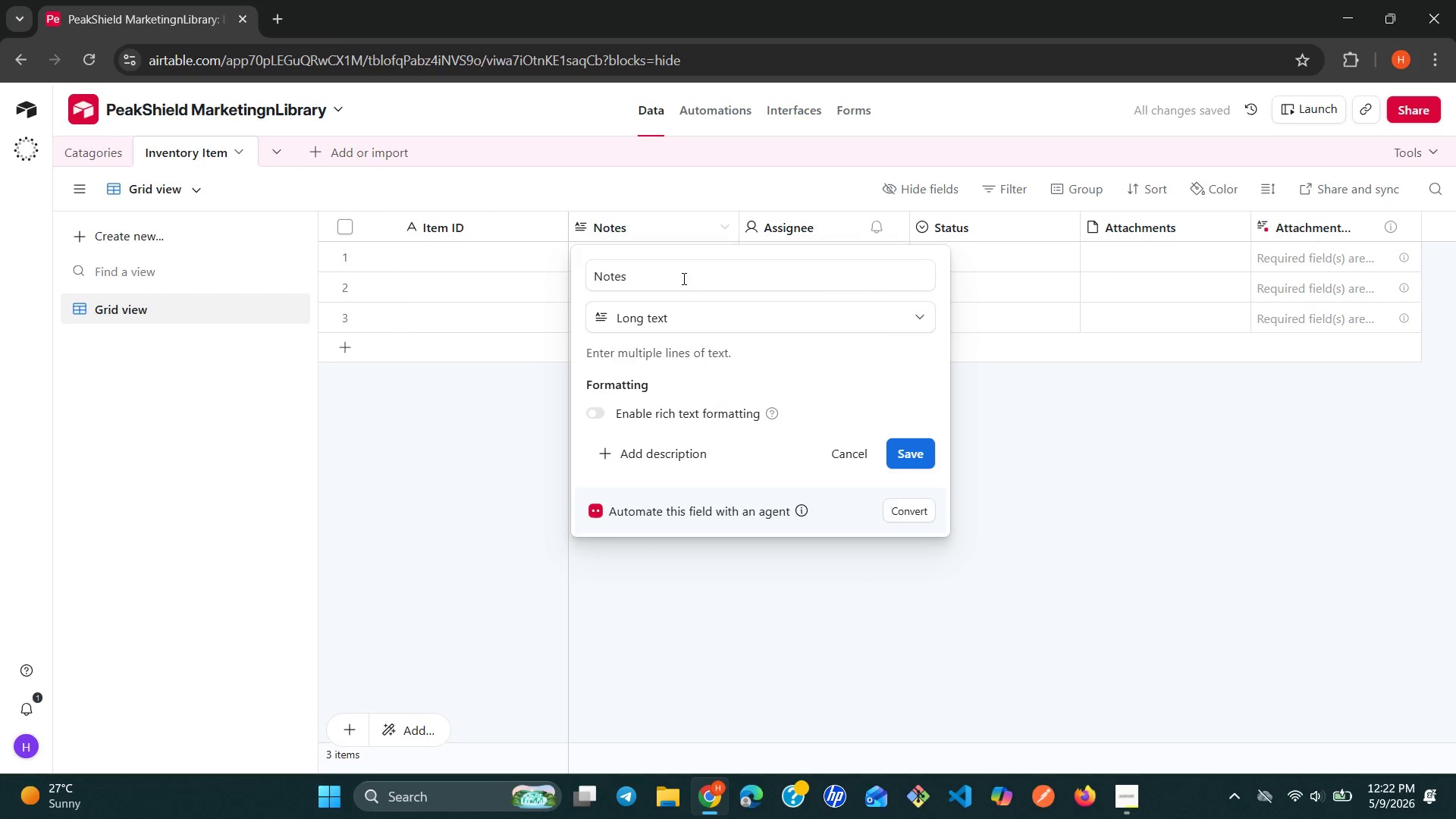 
double_click([682, 278])
 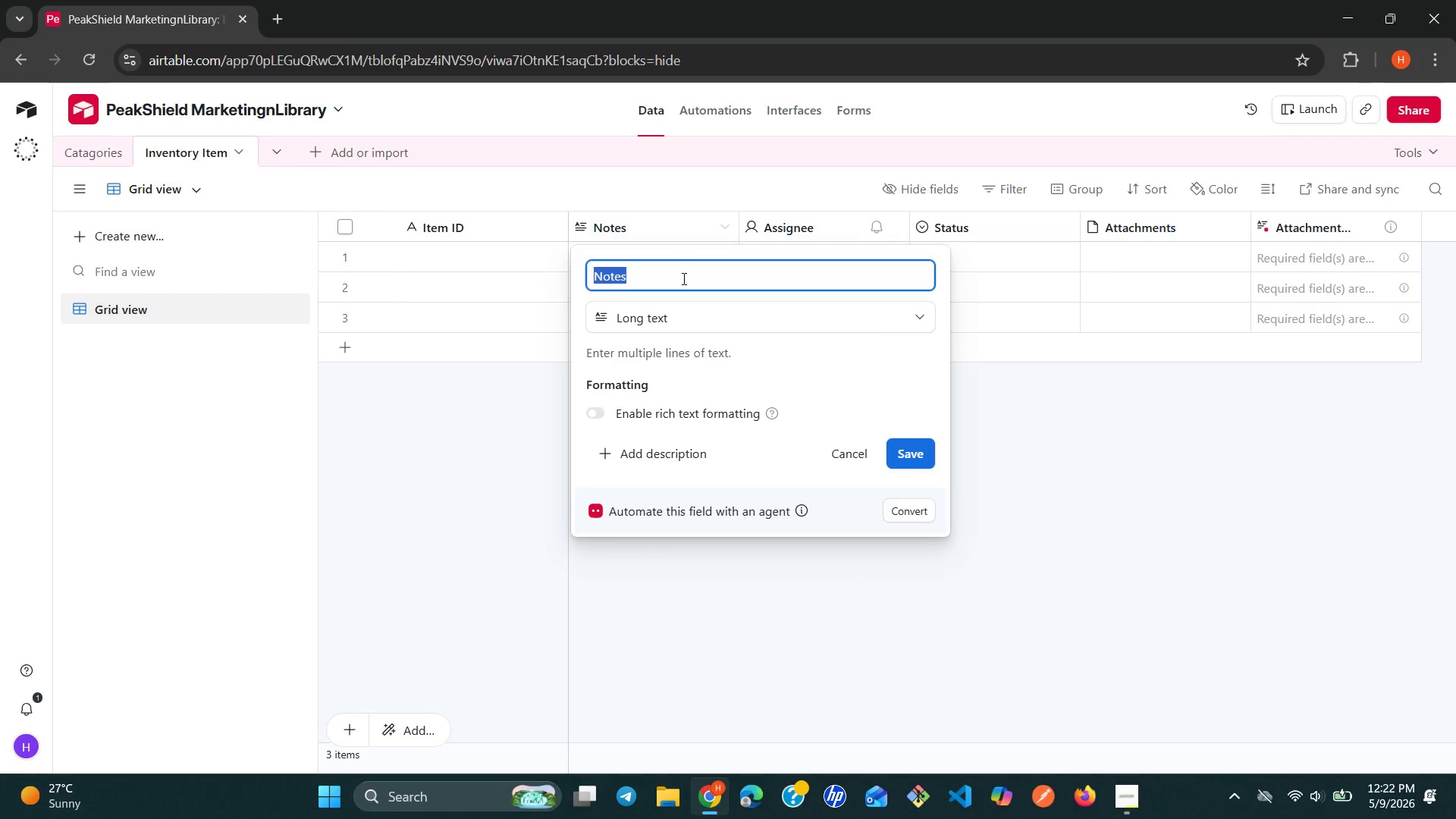 
triple_click([682, 278])
 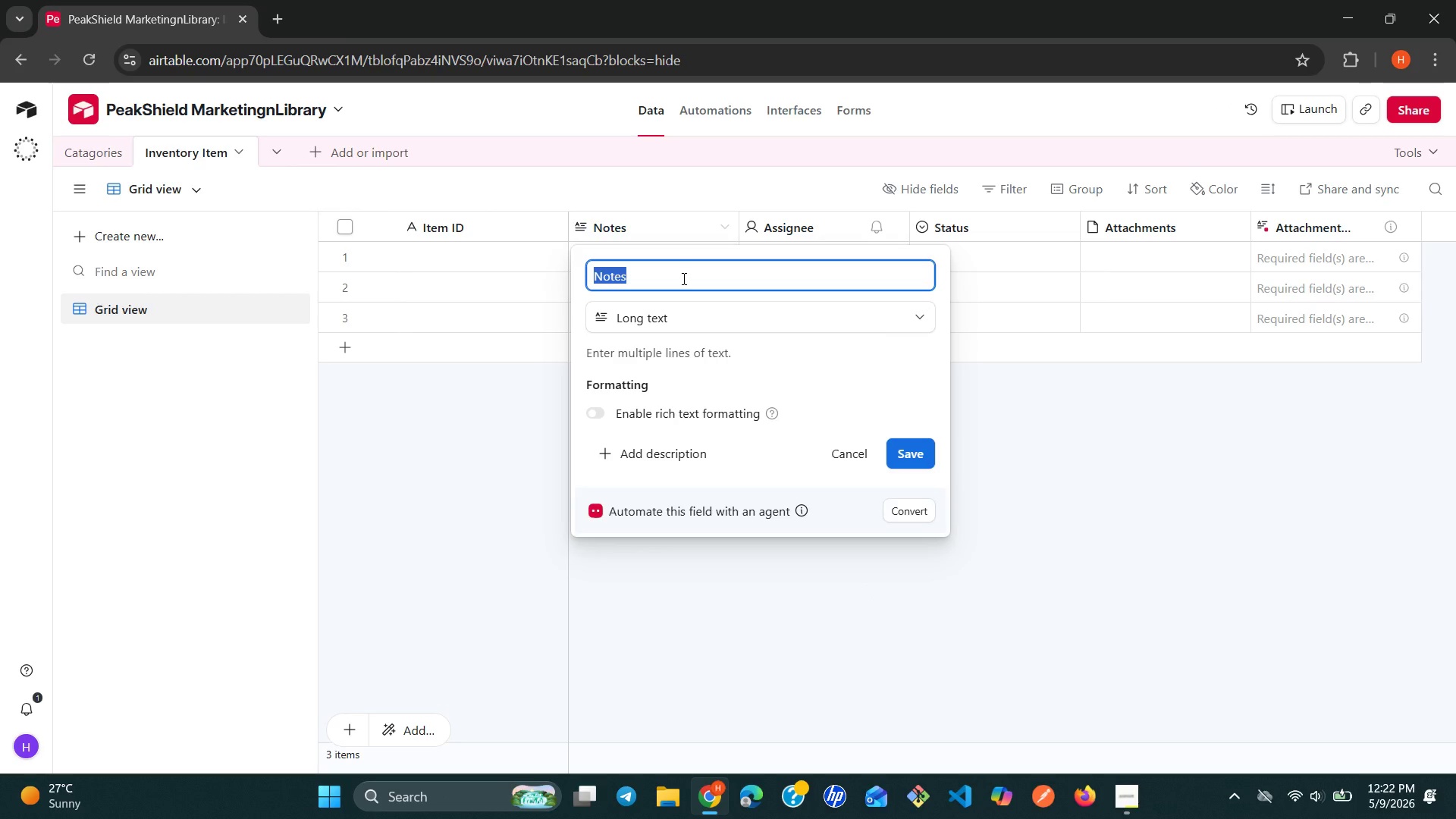 
type(Item Name)
 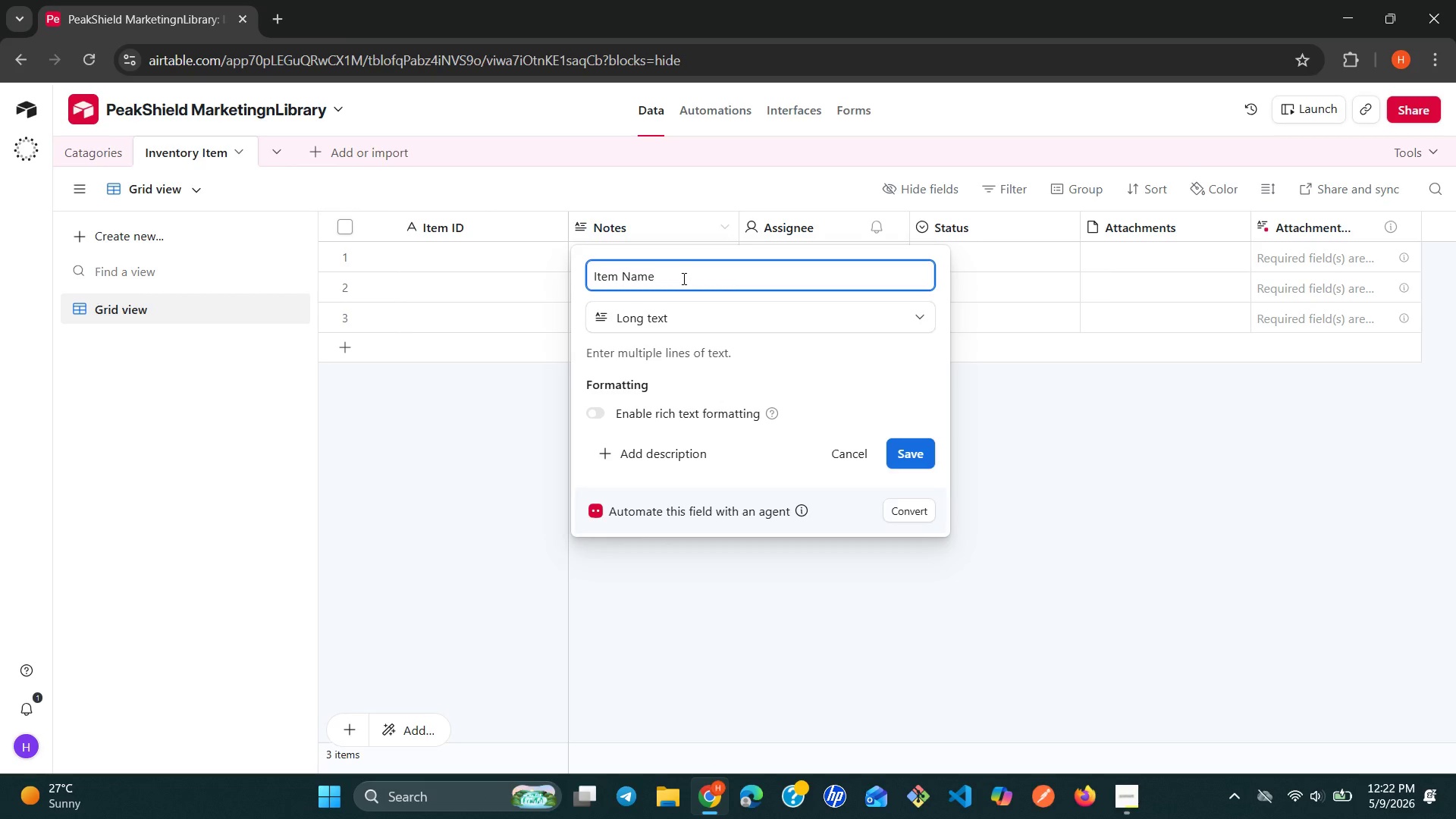 
left_click([729, 316])
 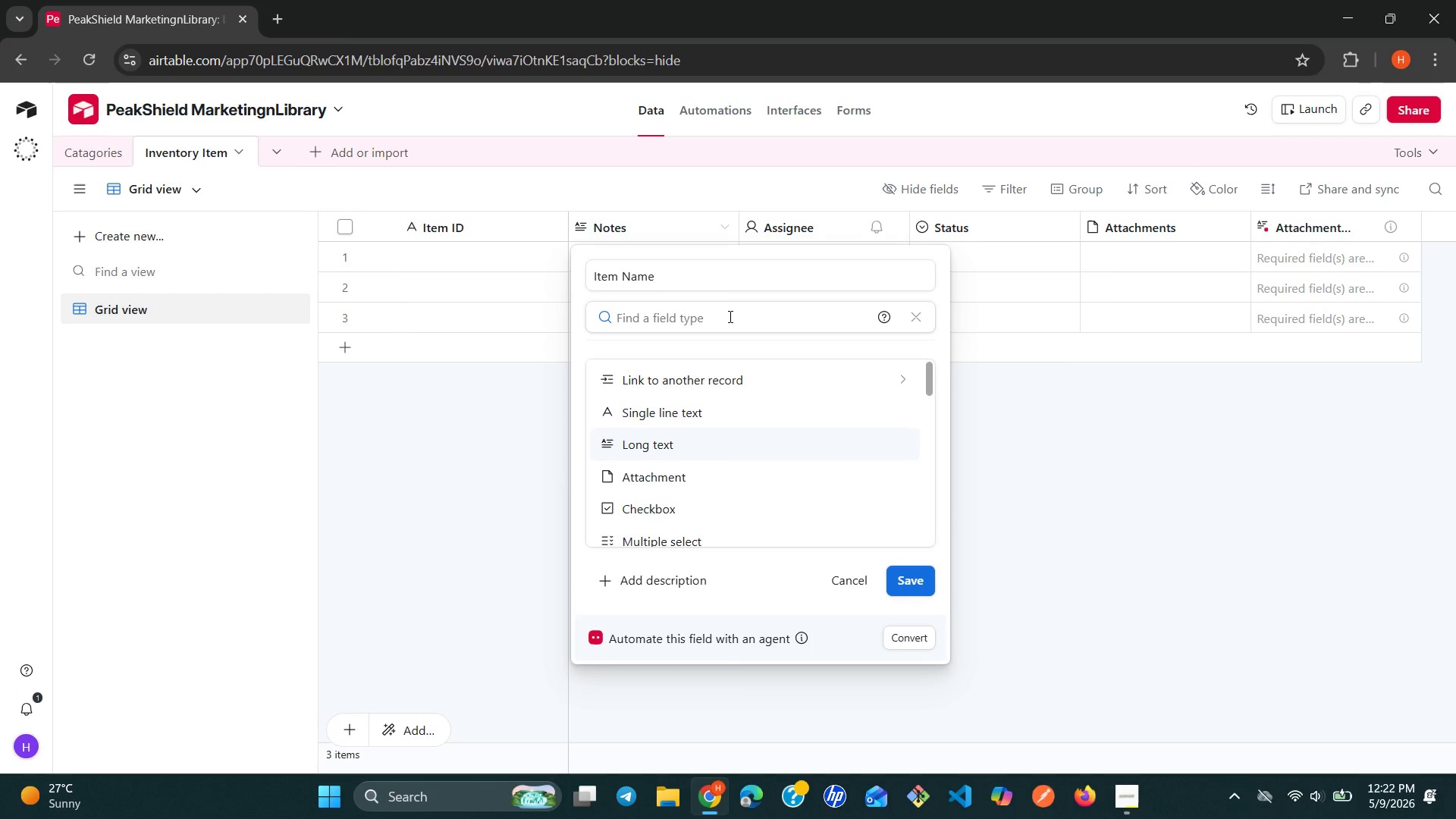 
type(si)
 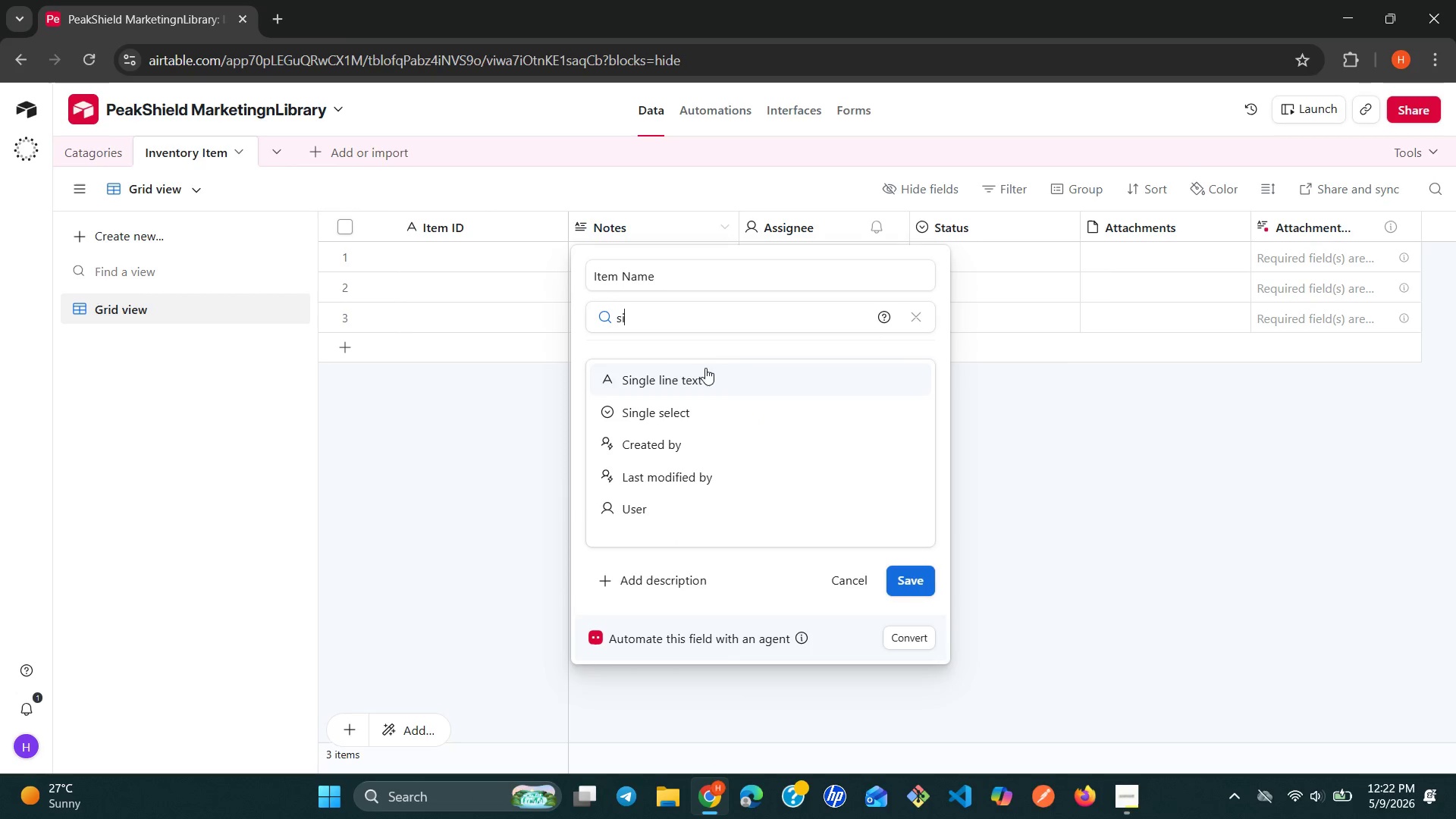 
left_click([704, 372])
 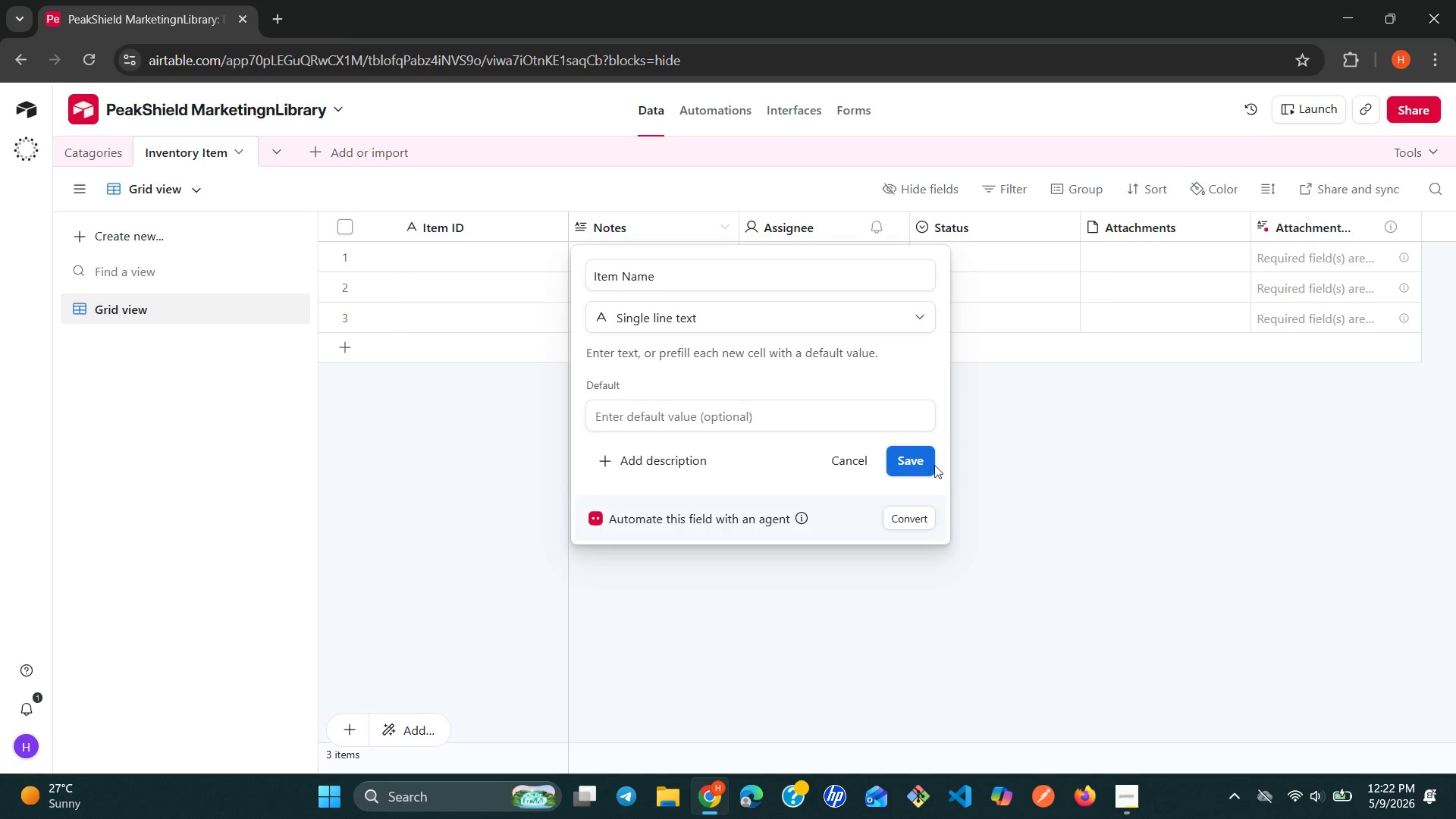 
left_click([919, 463])
 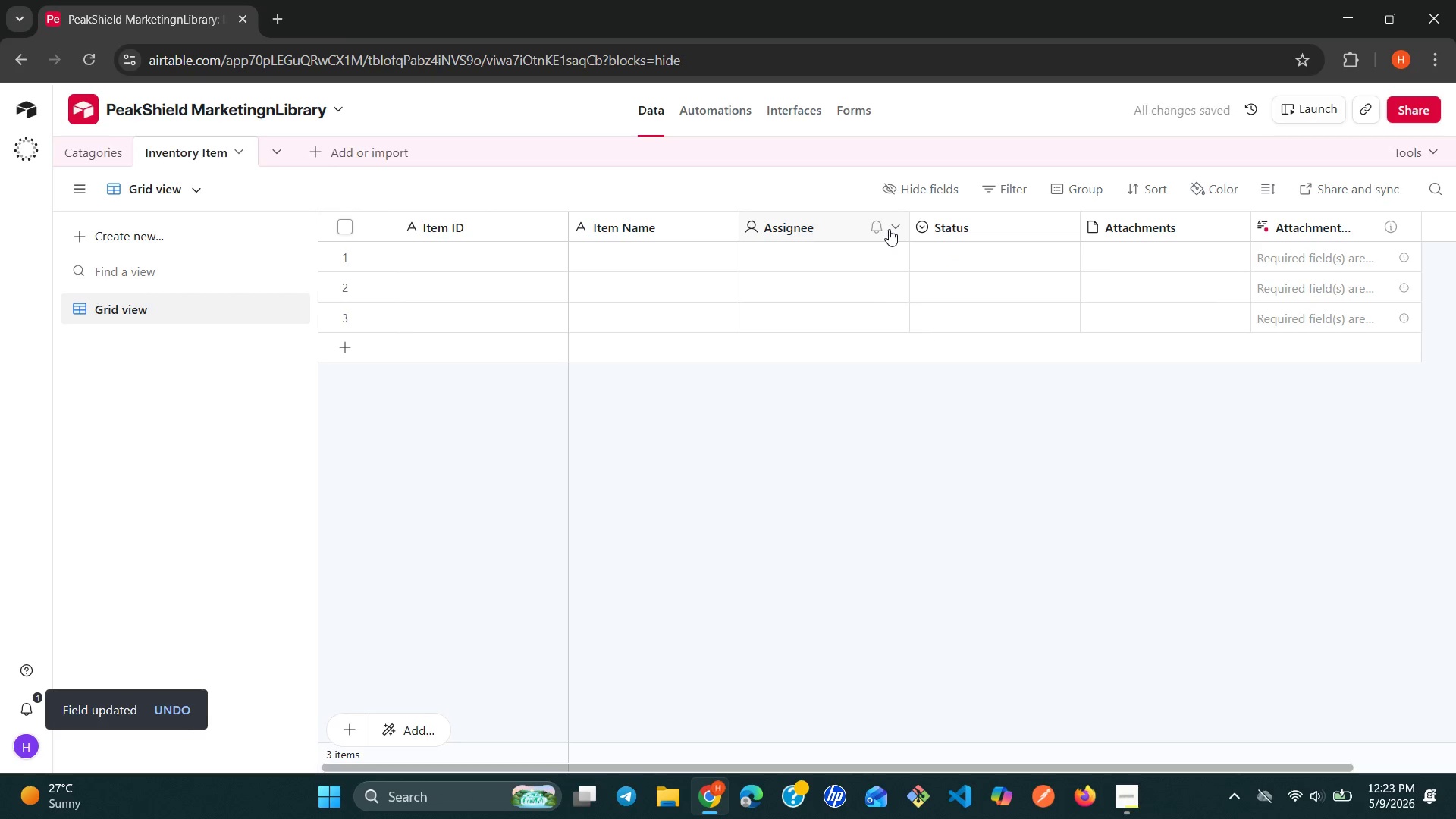 
left_click([889, 229])
 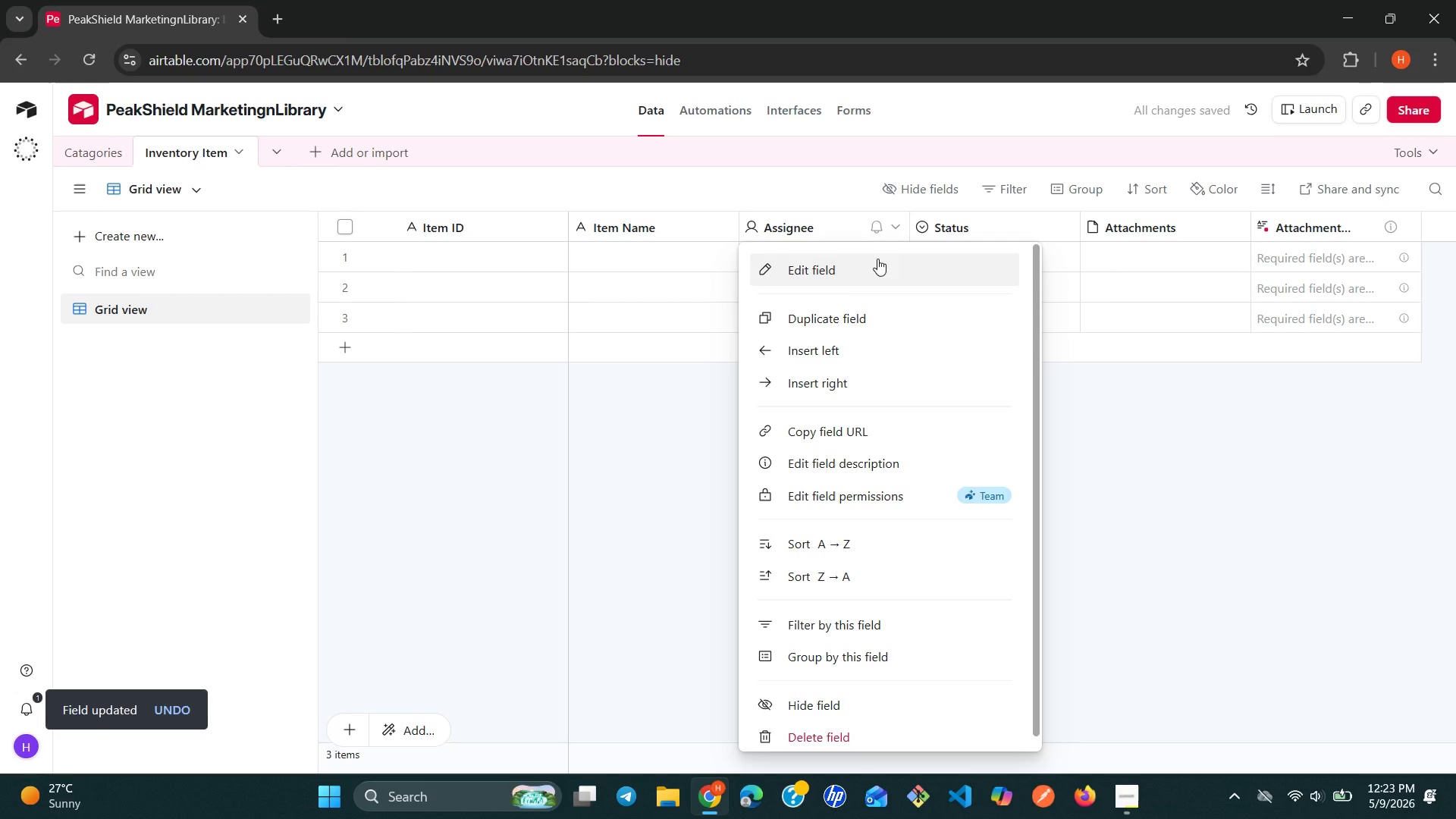 
left_click([862, 265])
 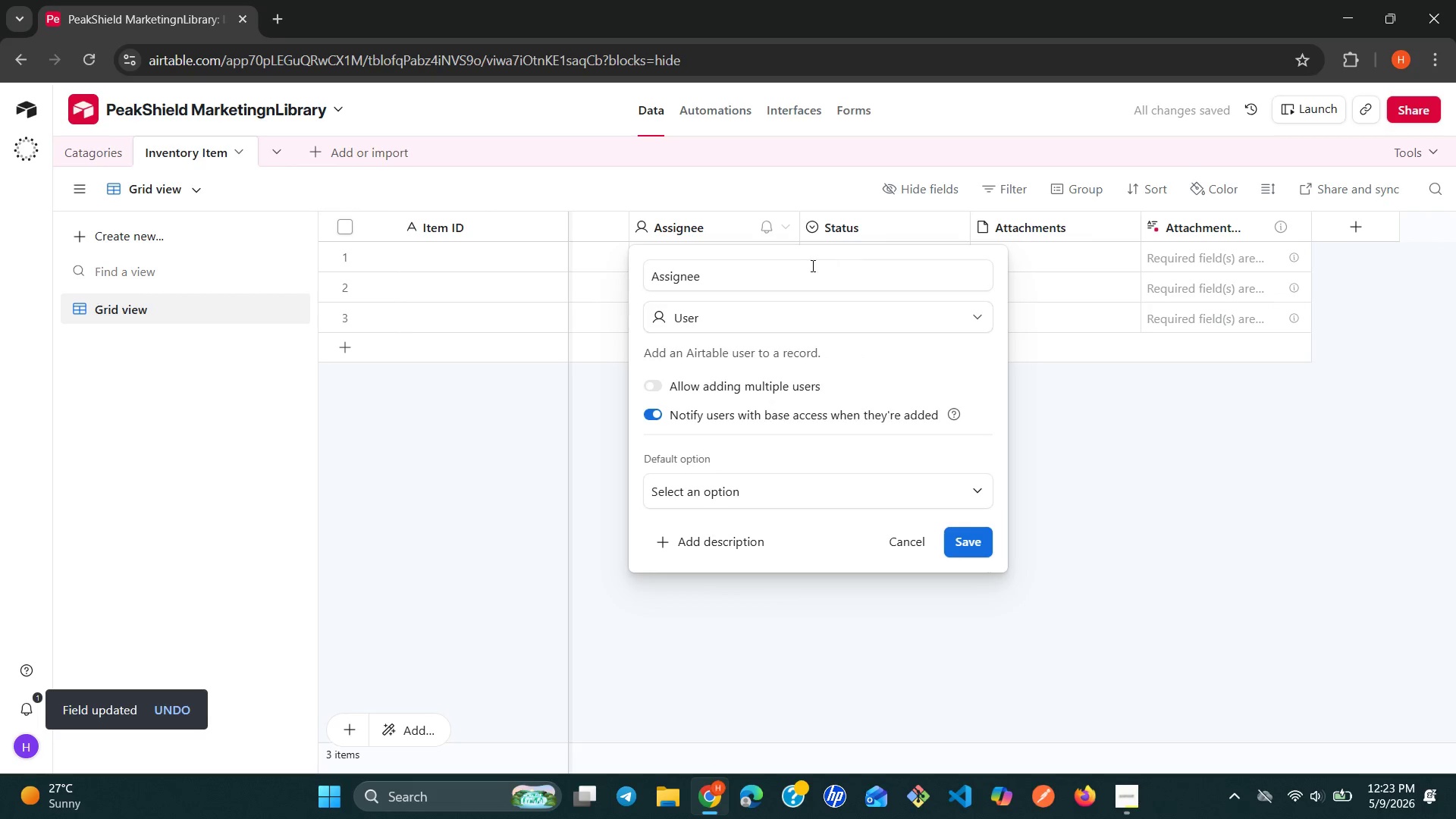 
double_click([811, 265])
 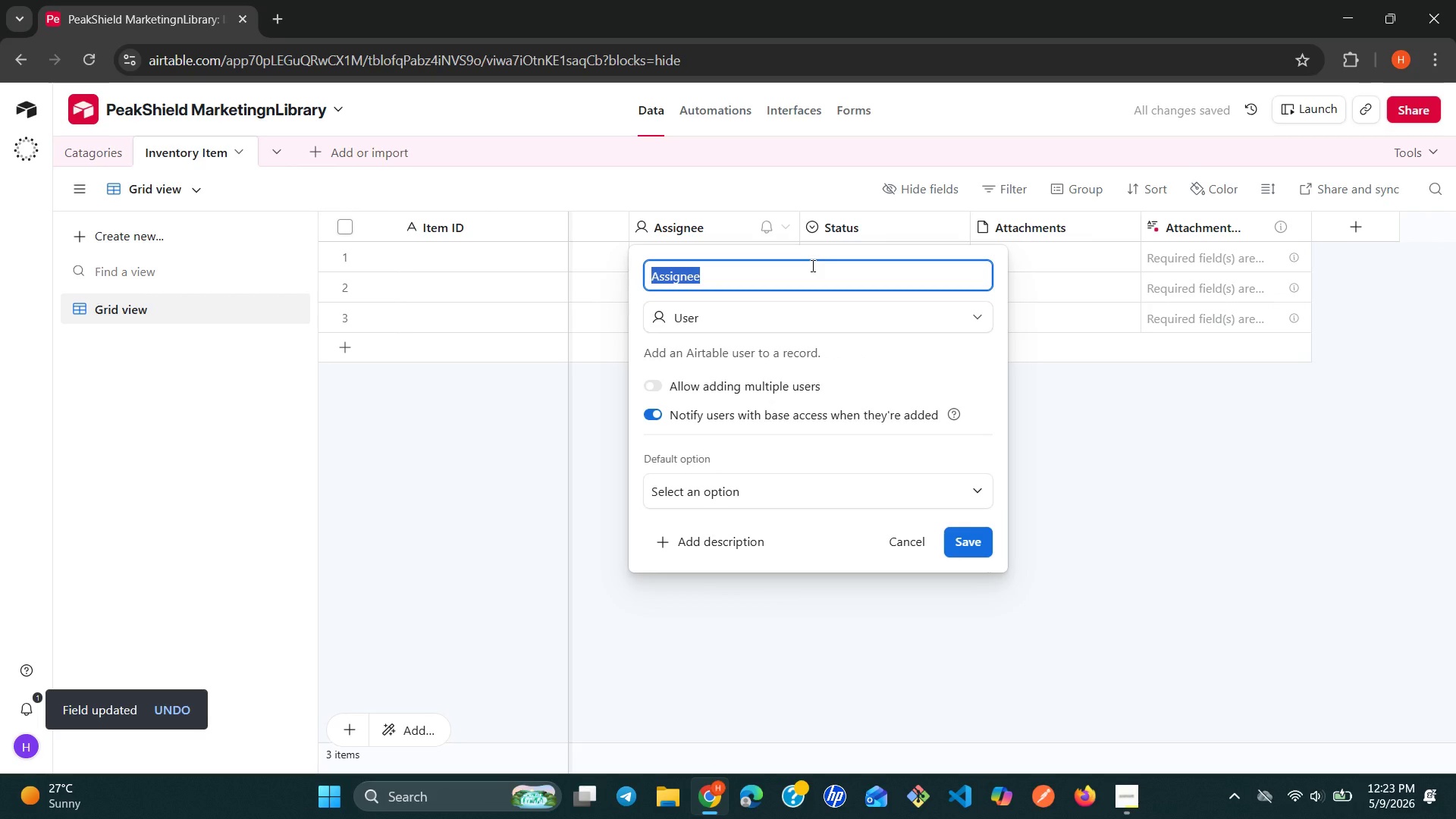 
triple_click([811, 265])
 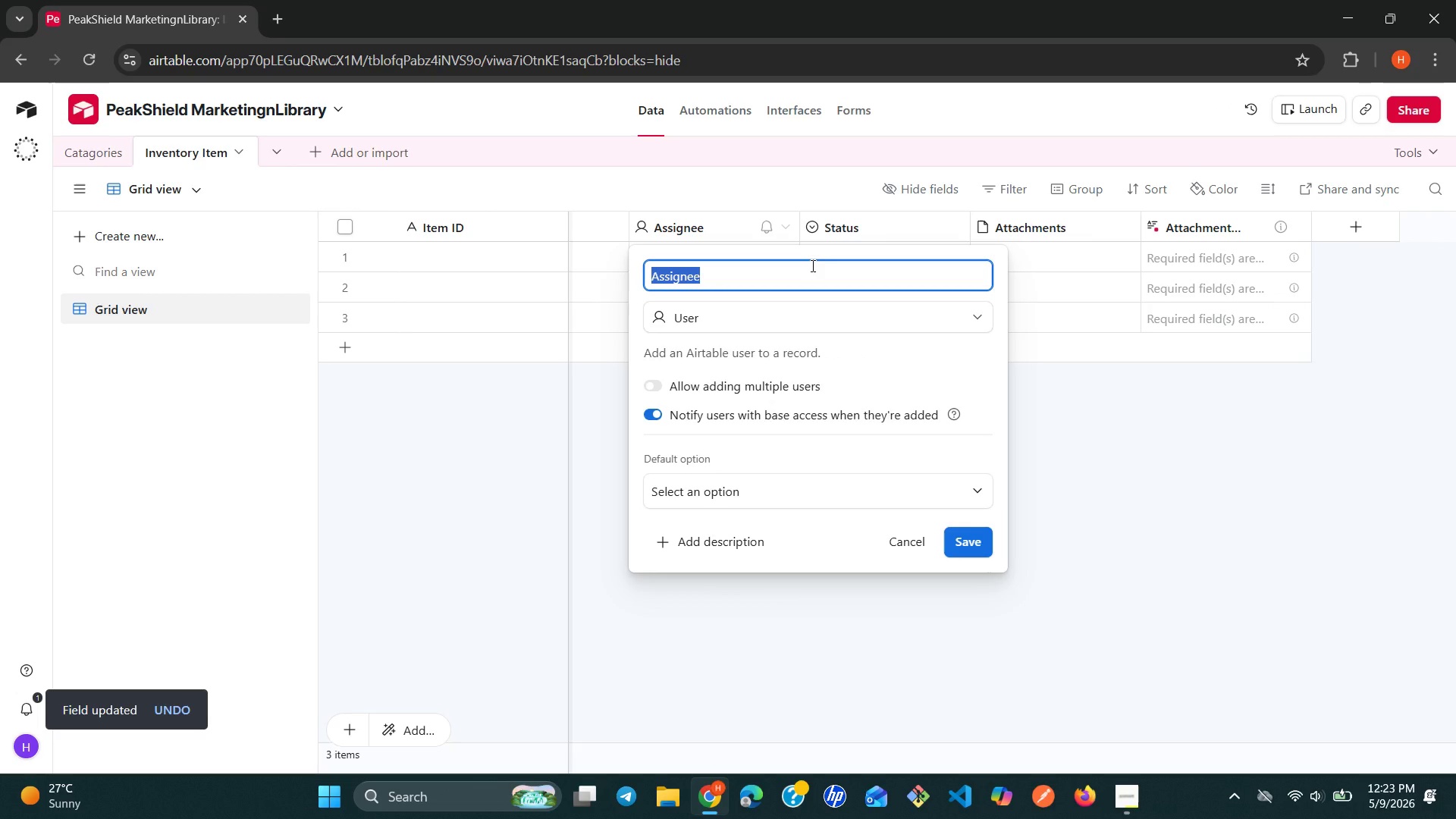 
type(Product Category)
 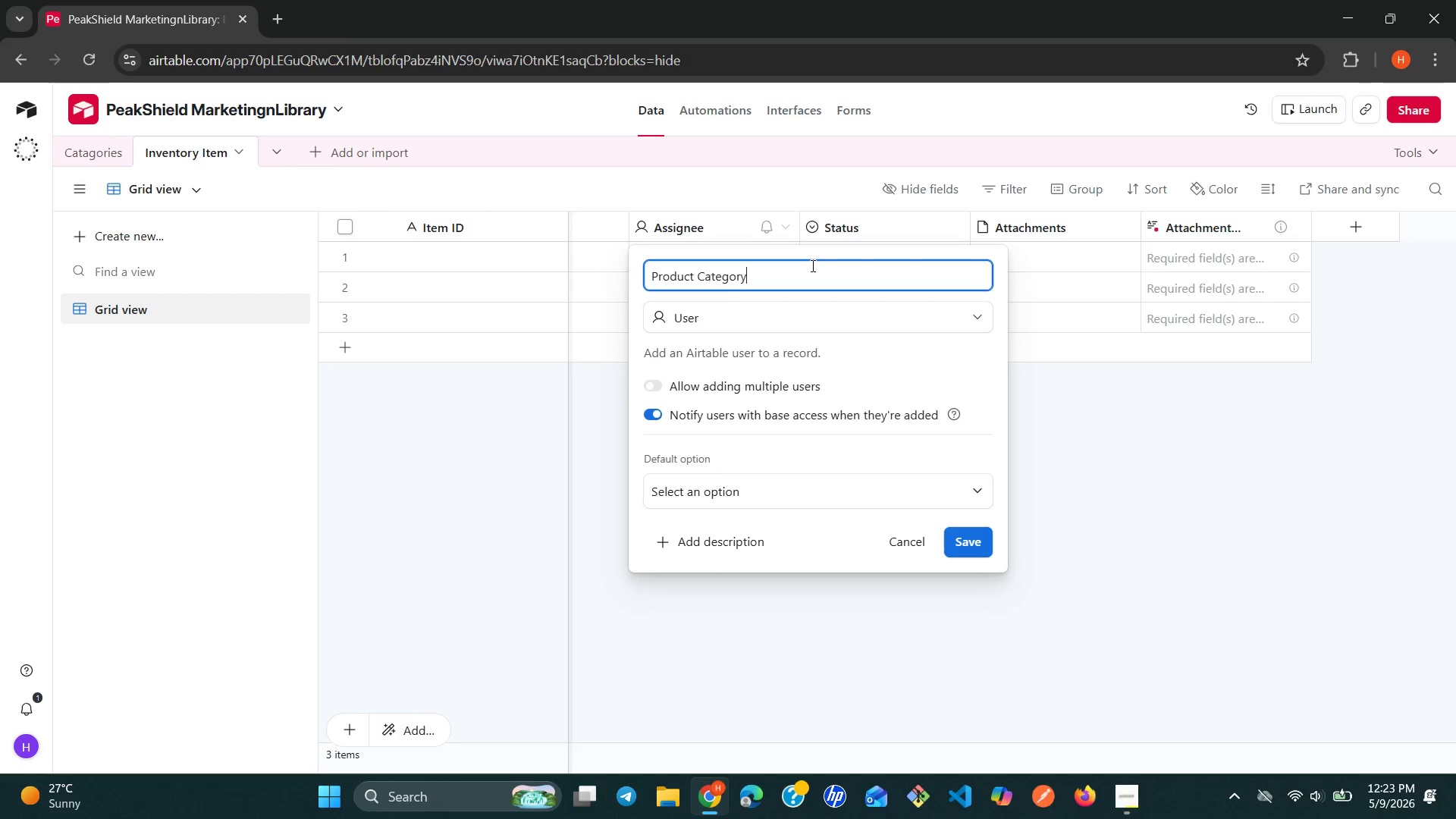 
left_click([886, 315])
 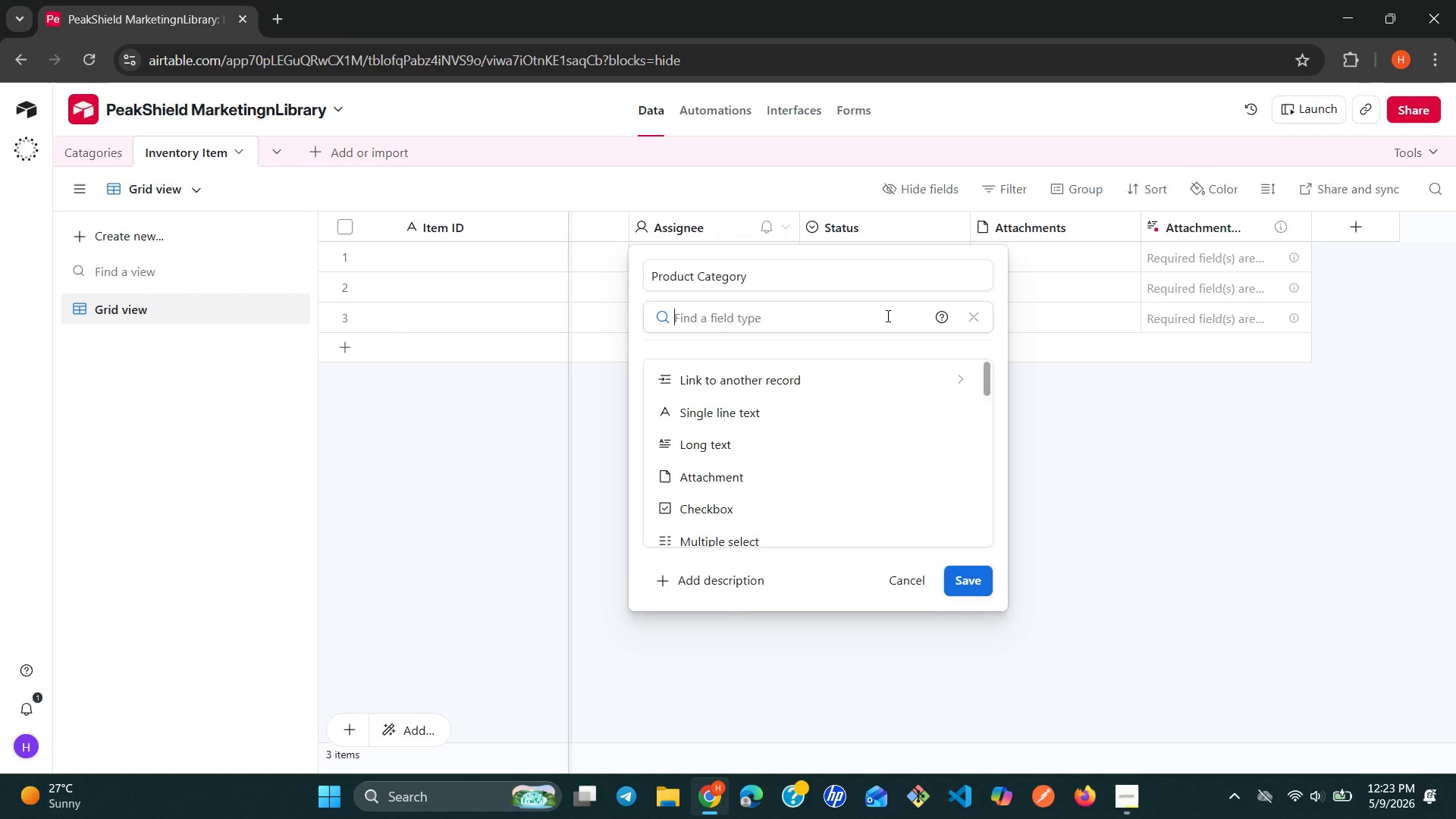 
type(si)
 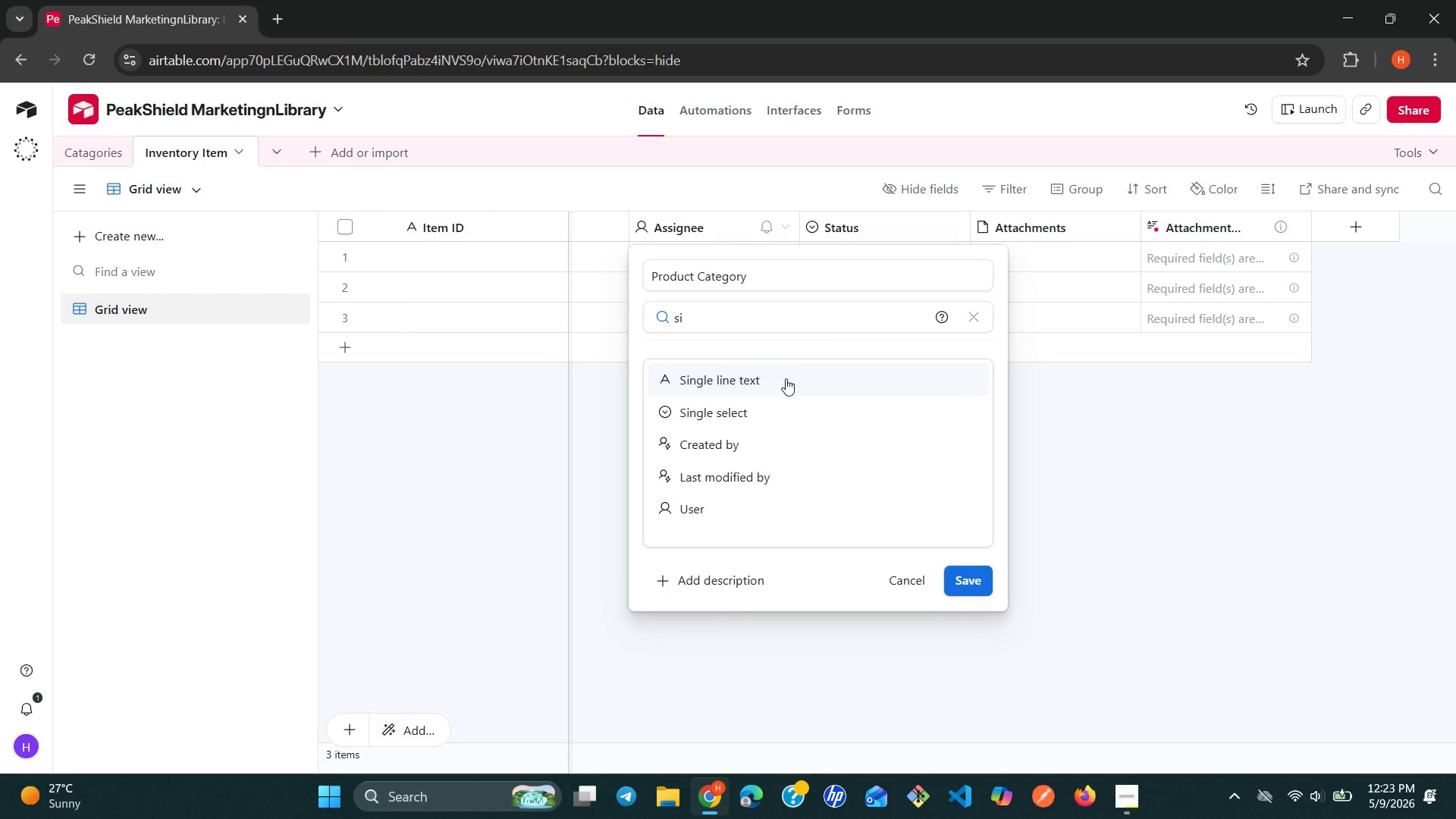 
left_click([782, 379])
 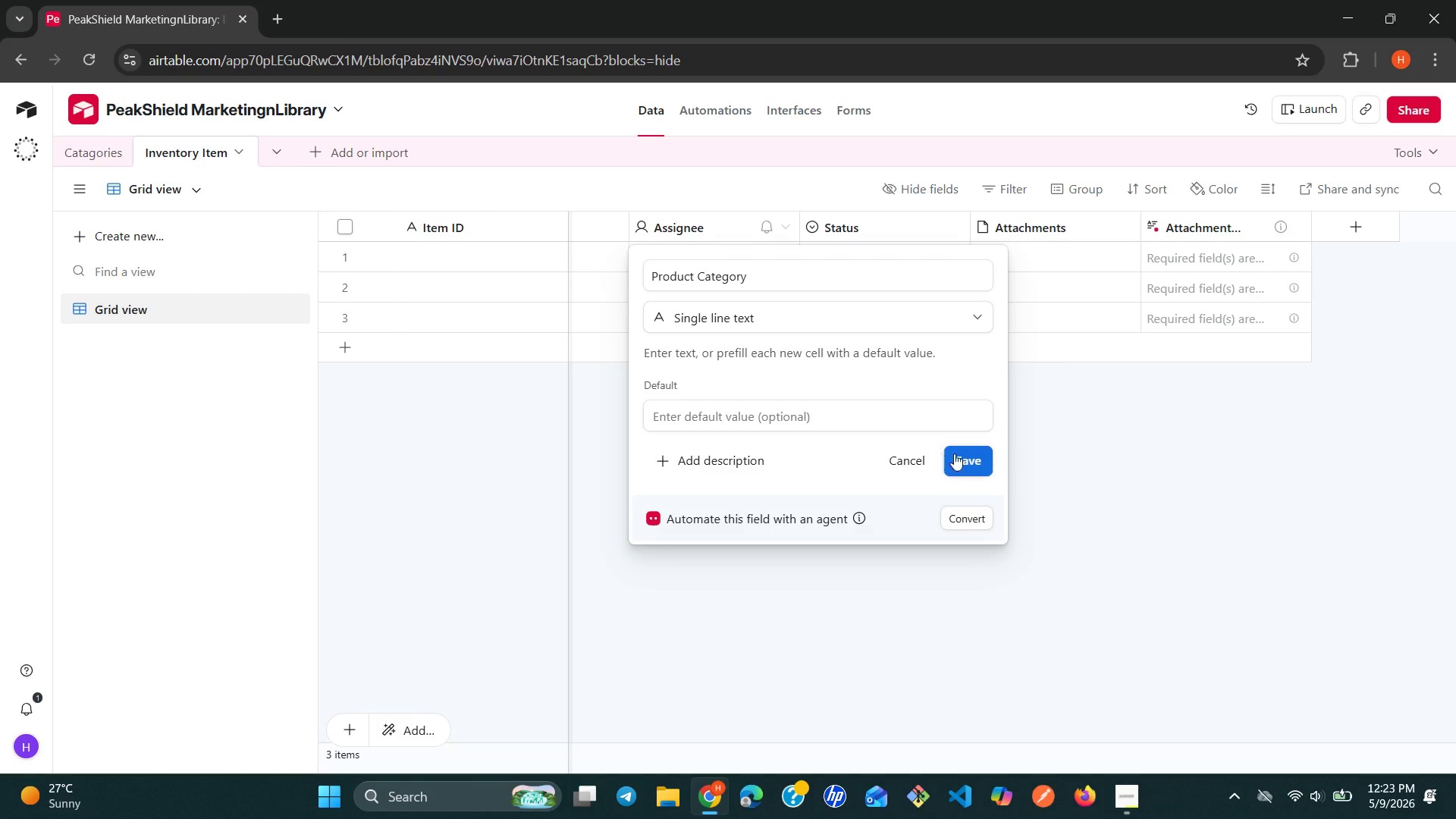 
left_click([961, 454])
 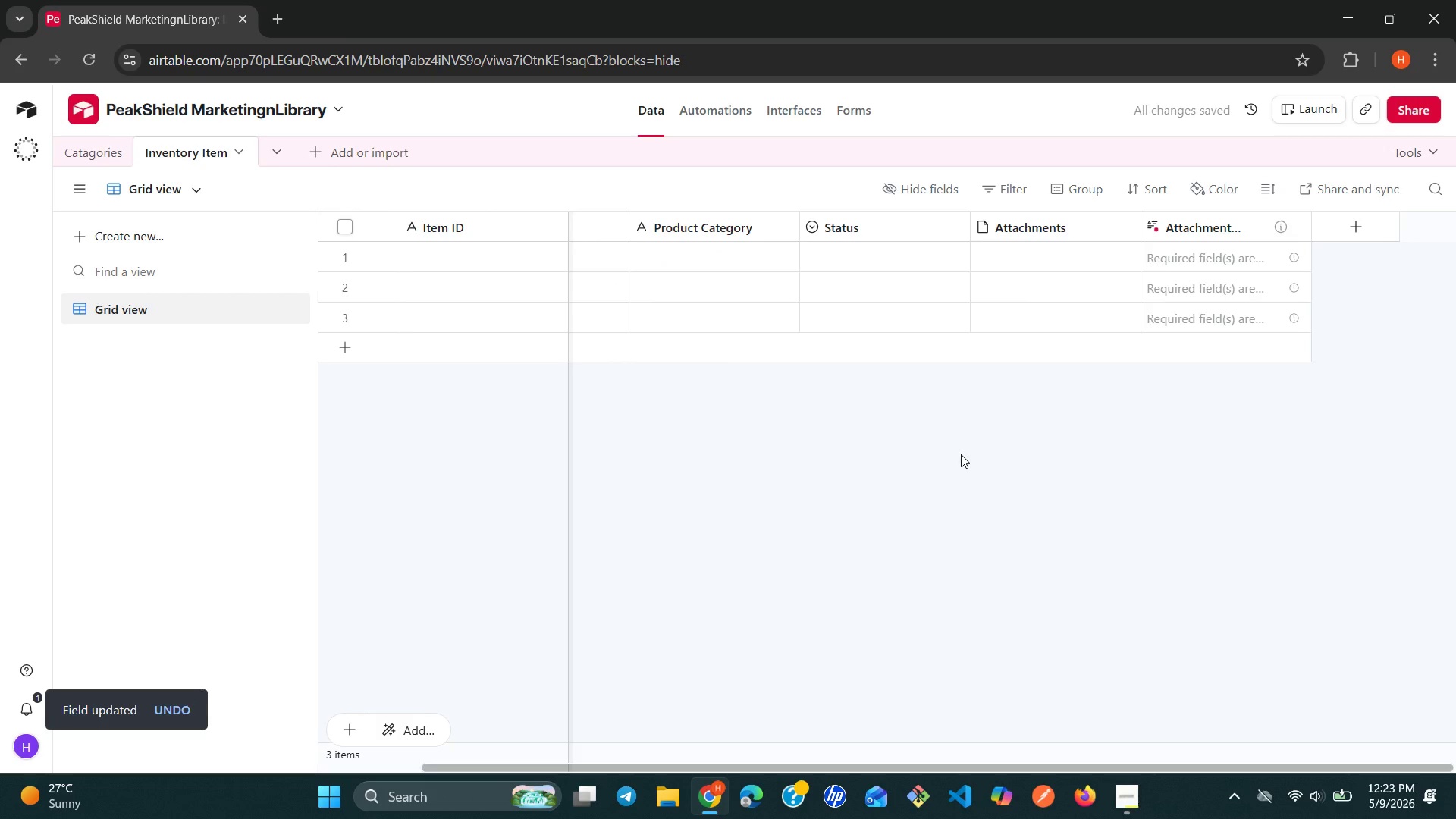 
wait(11.81)
 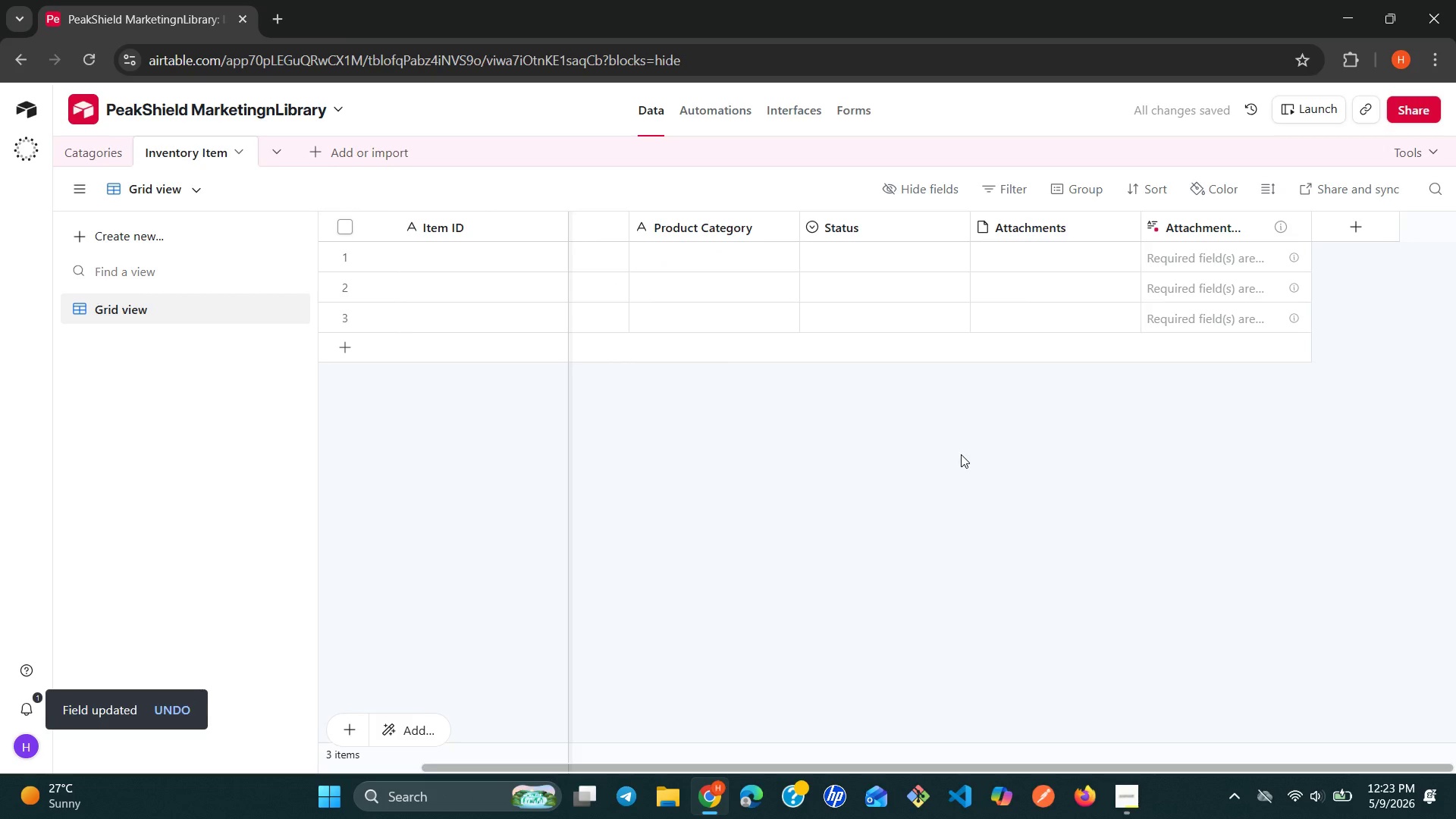 
right_click([959, 228])
 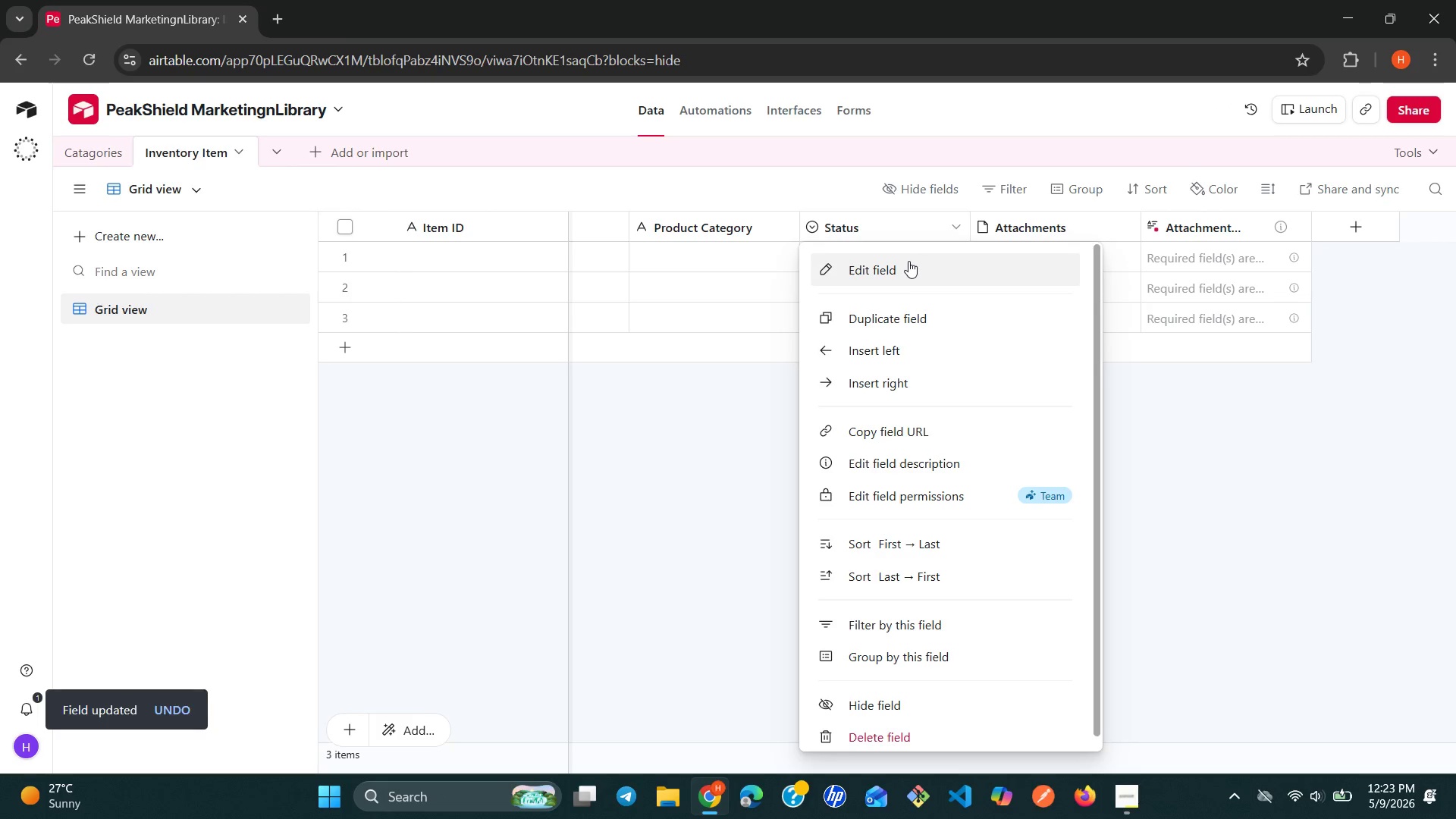 
left_click([908, 262])
 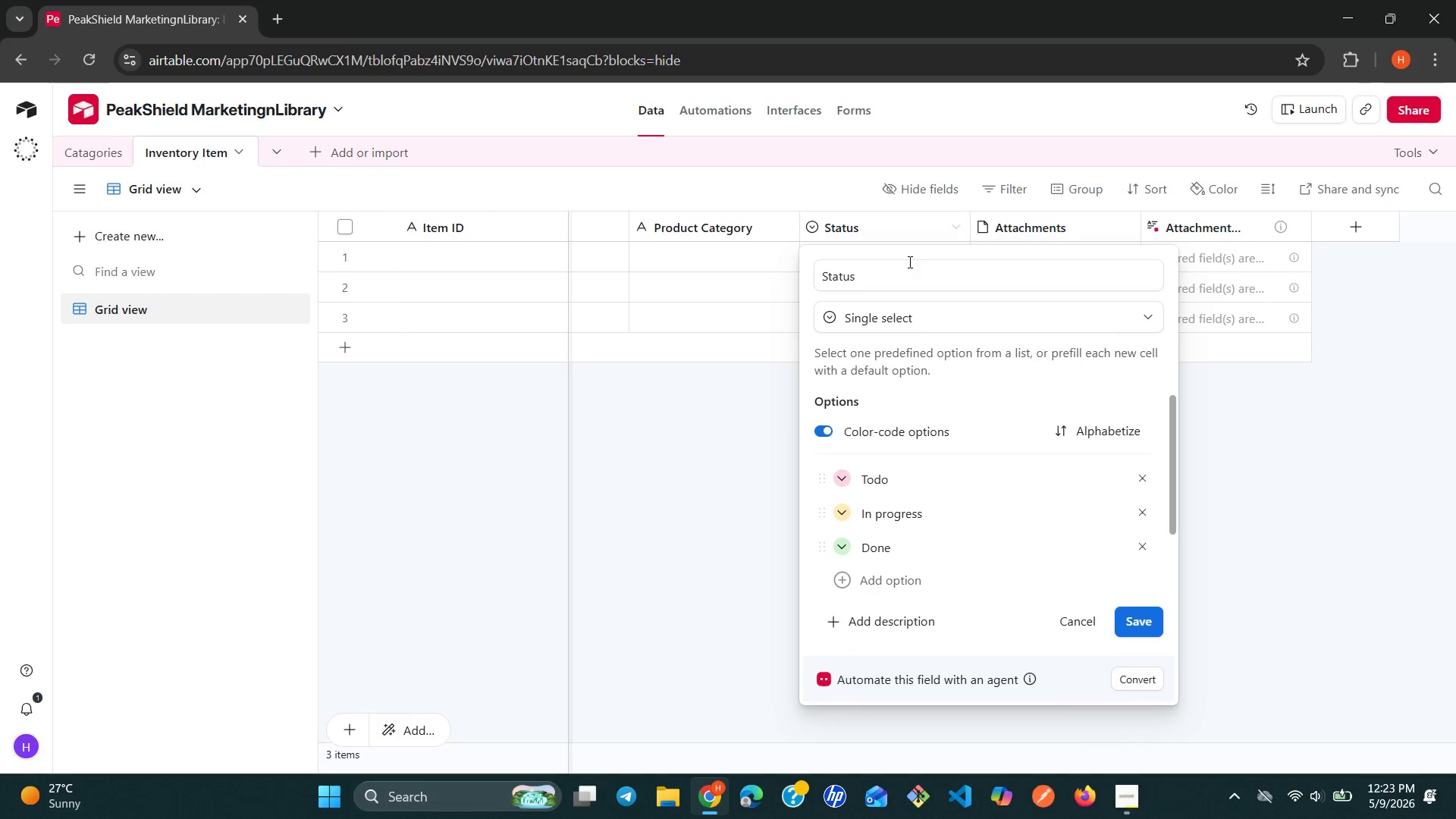 
double_click([908, 262])
 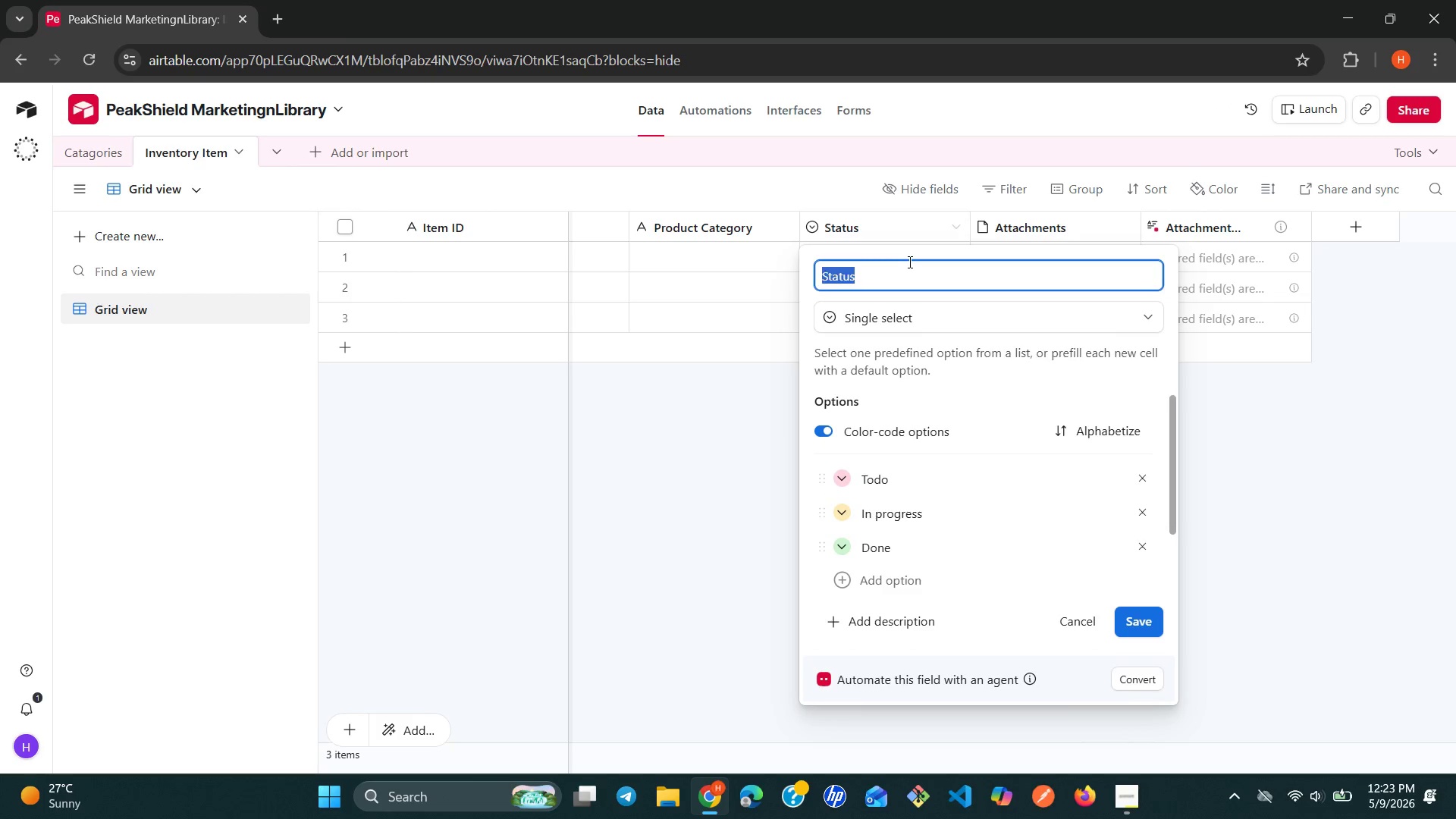 
triple_click([908, 262])
 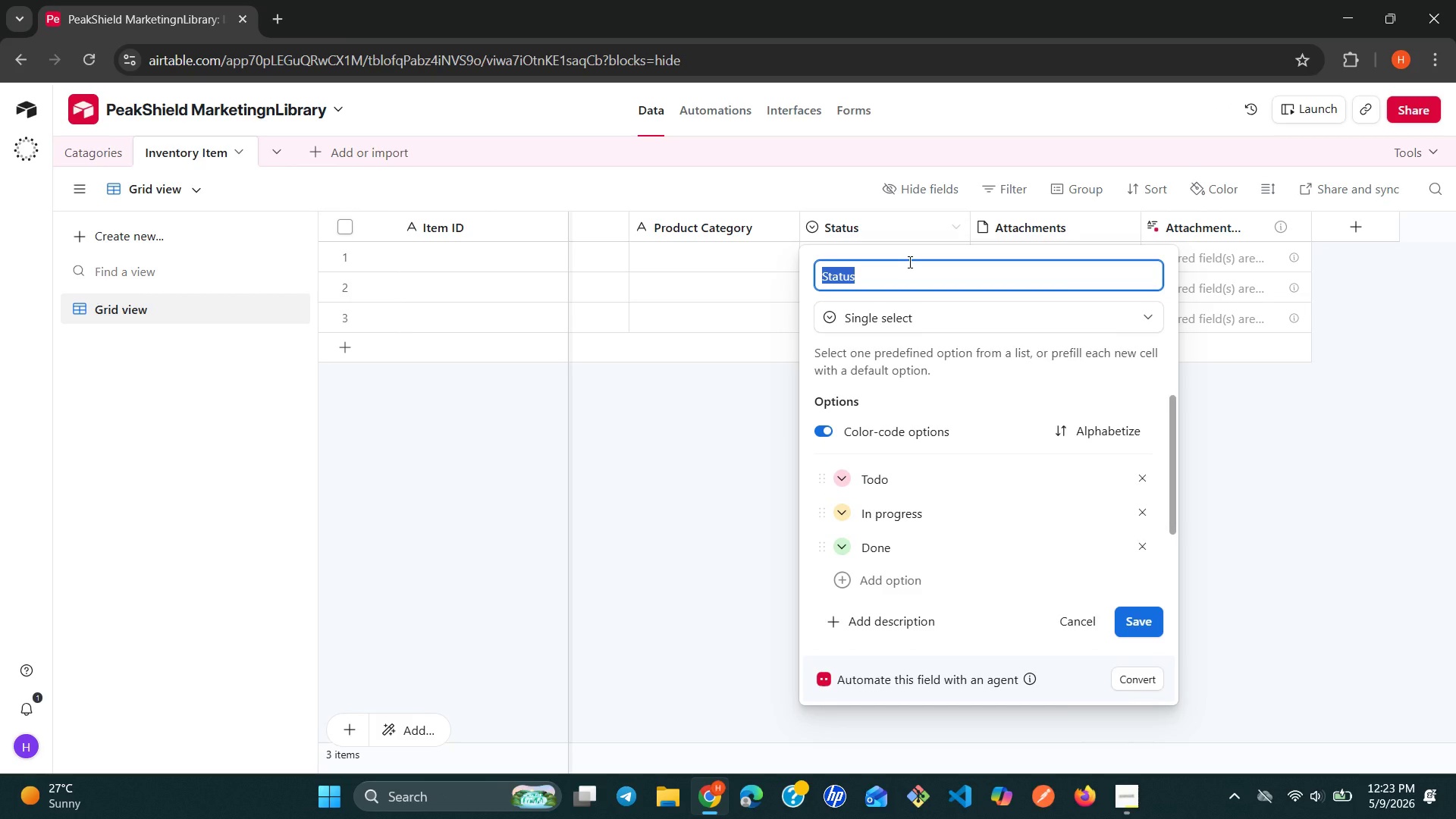 
wait(8.91)
 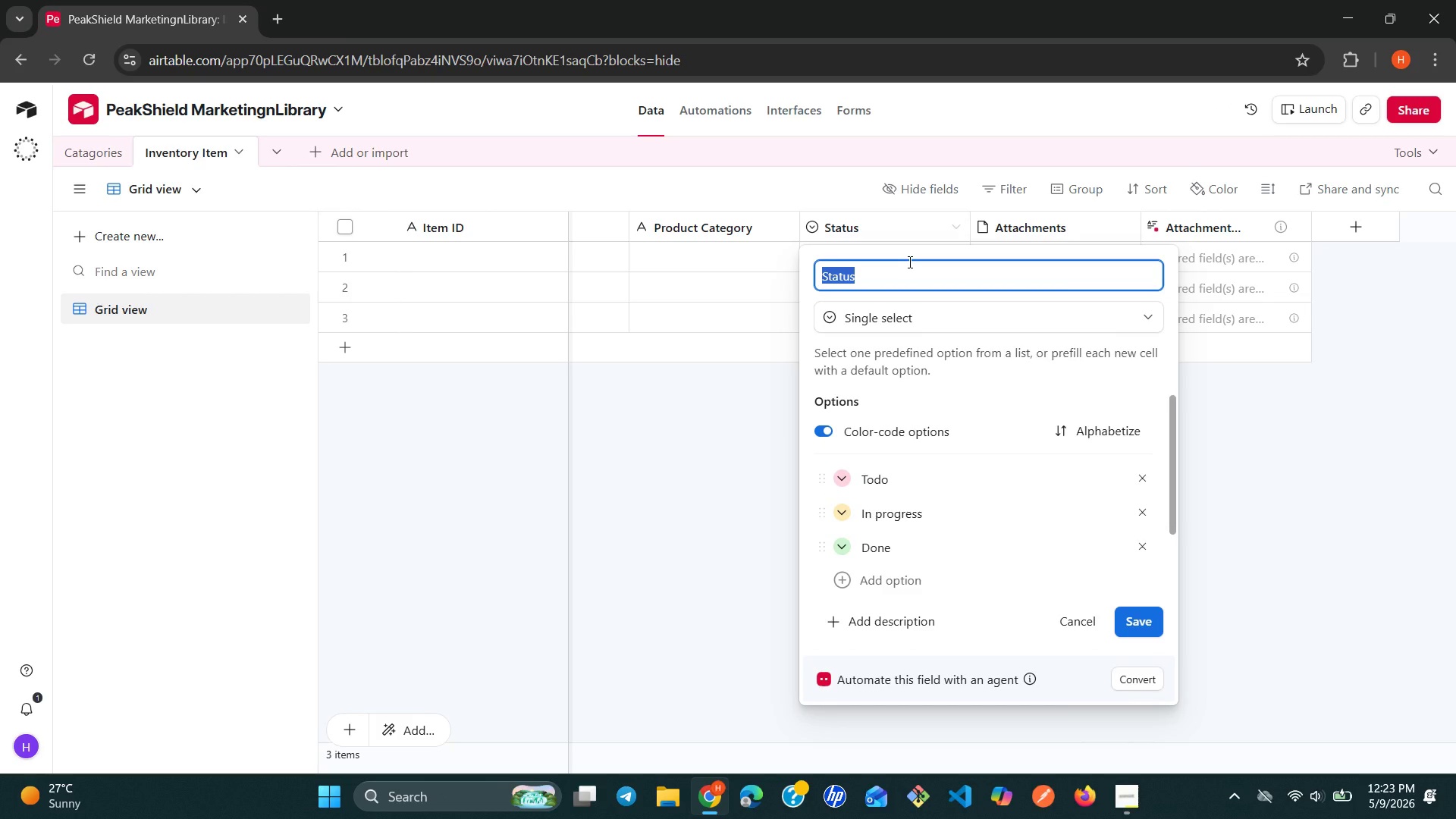 
type(Asset Type)
 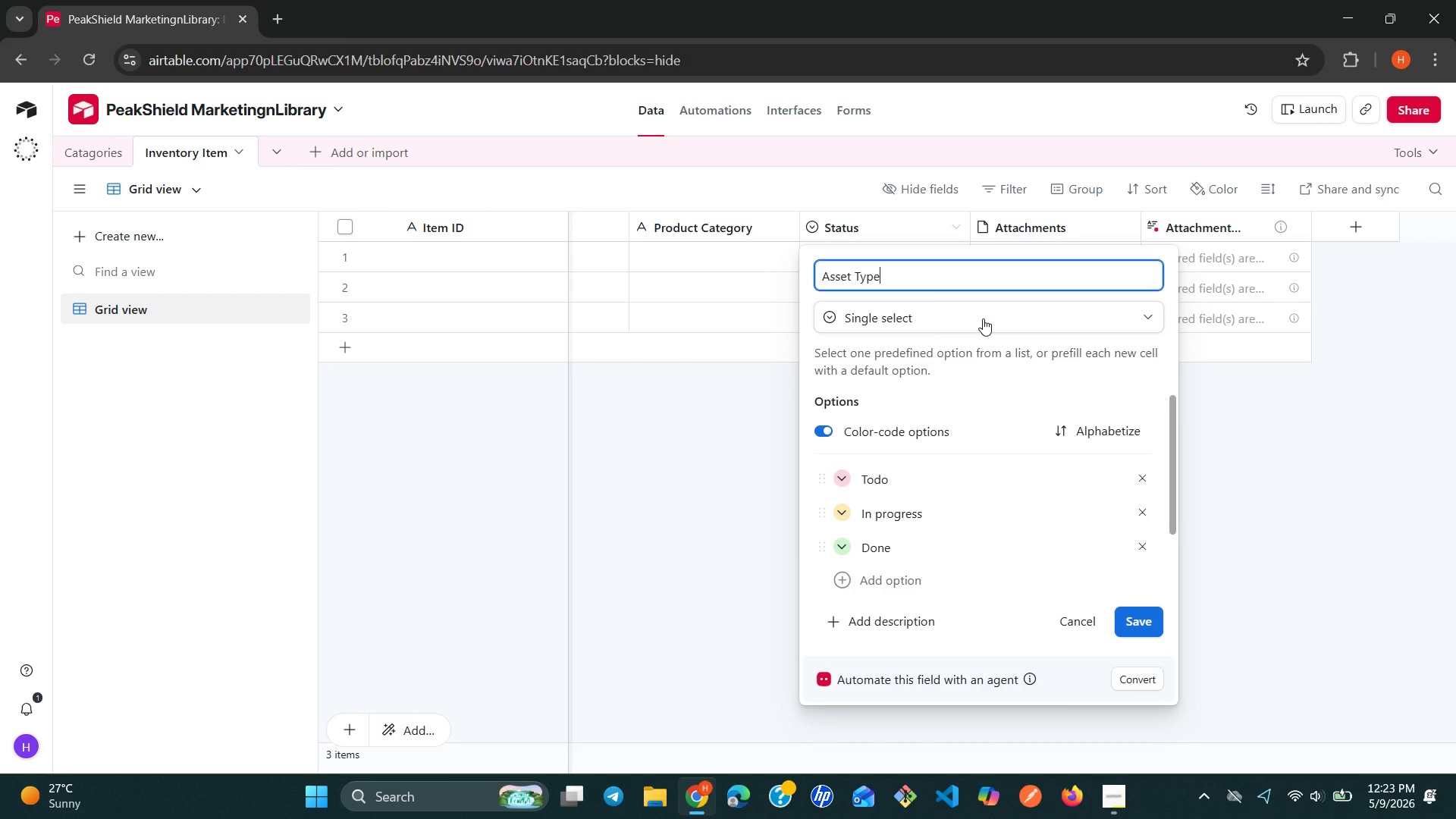 
wait(13.72)
 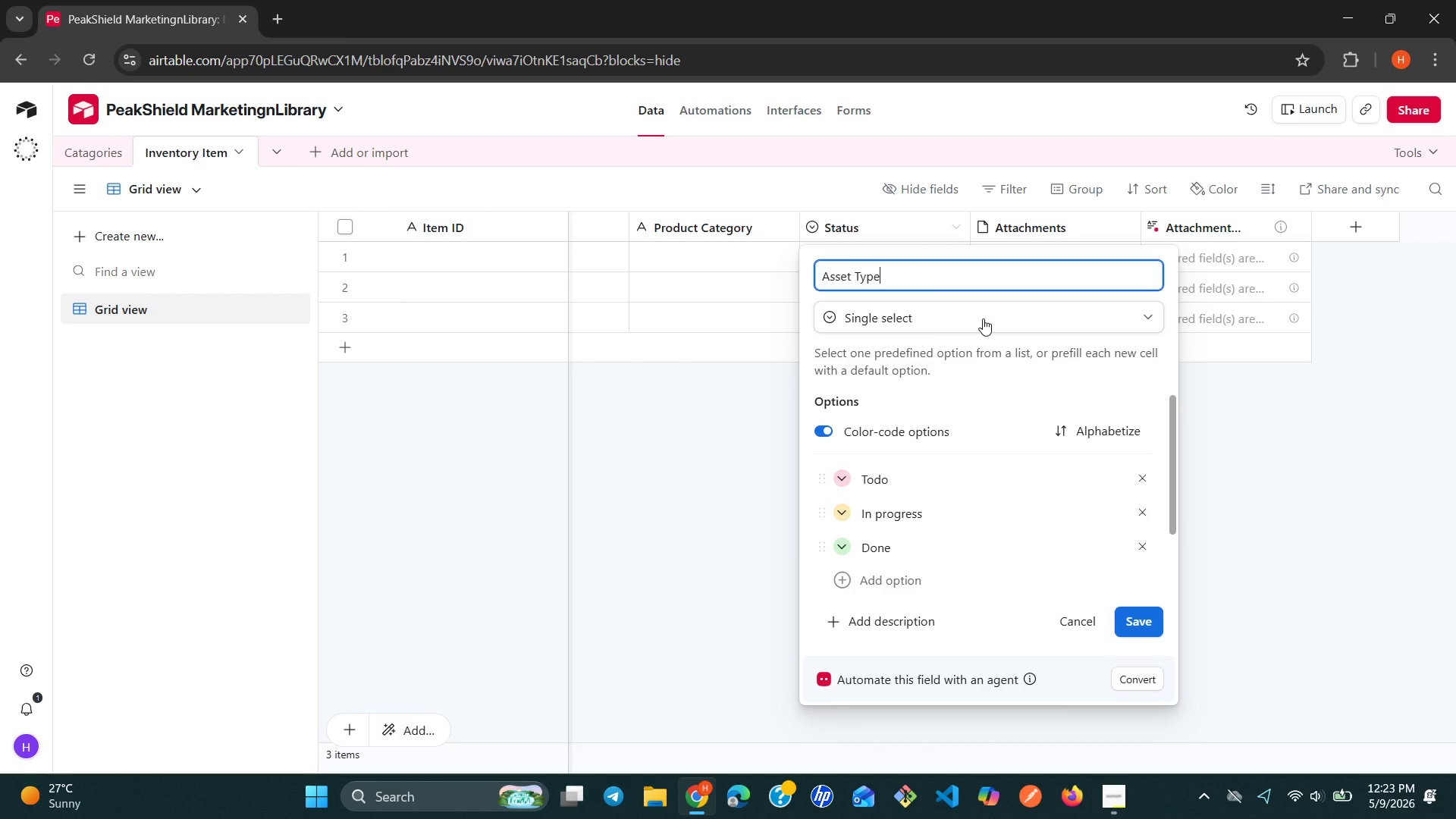 
left_click([1136, 619])
 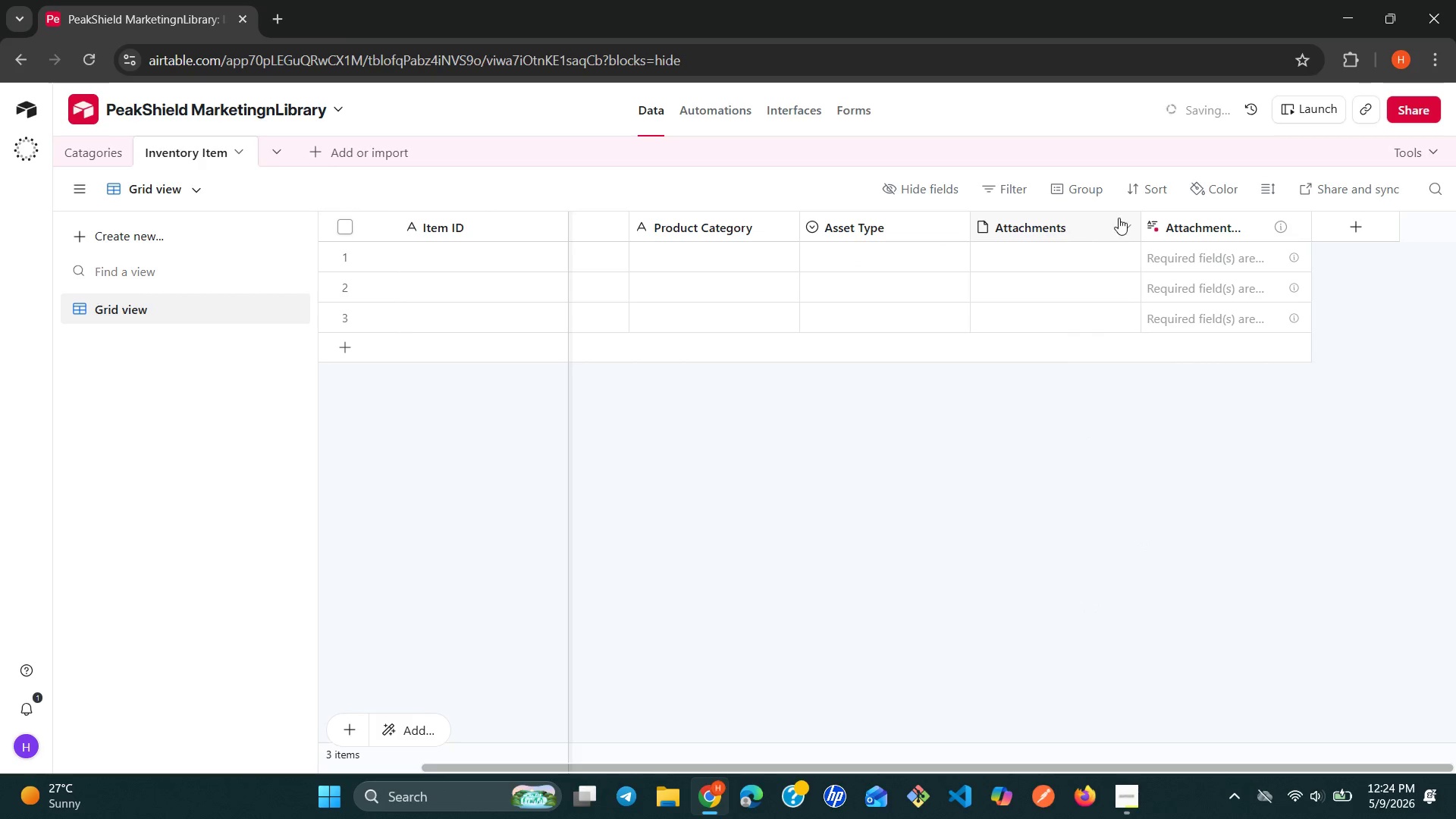 
left_click([1122, 218])
 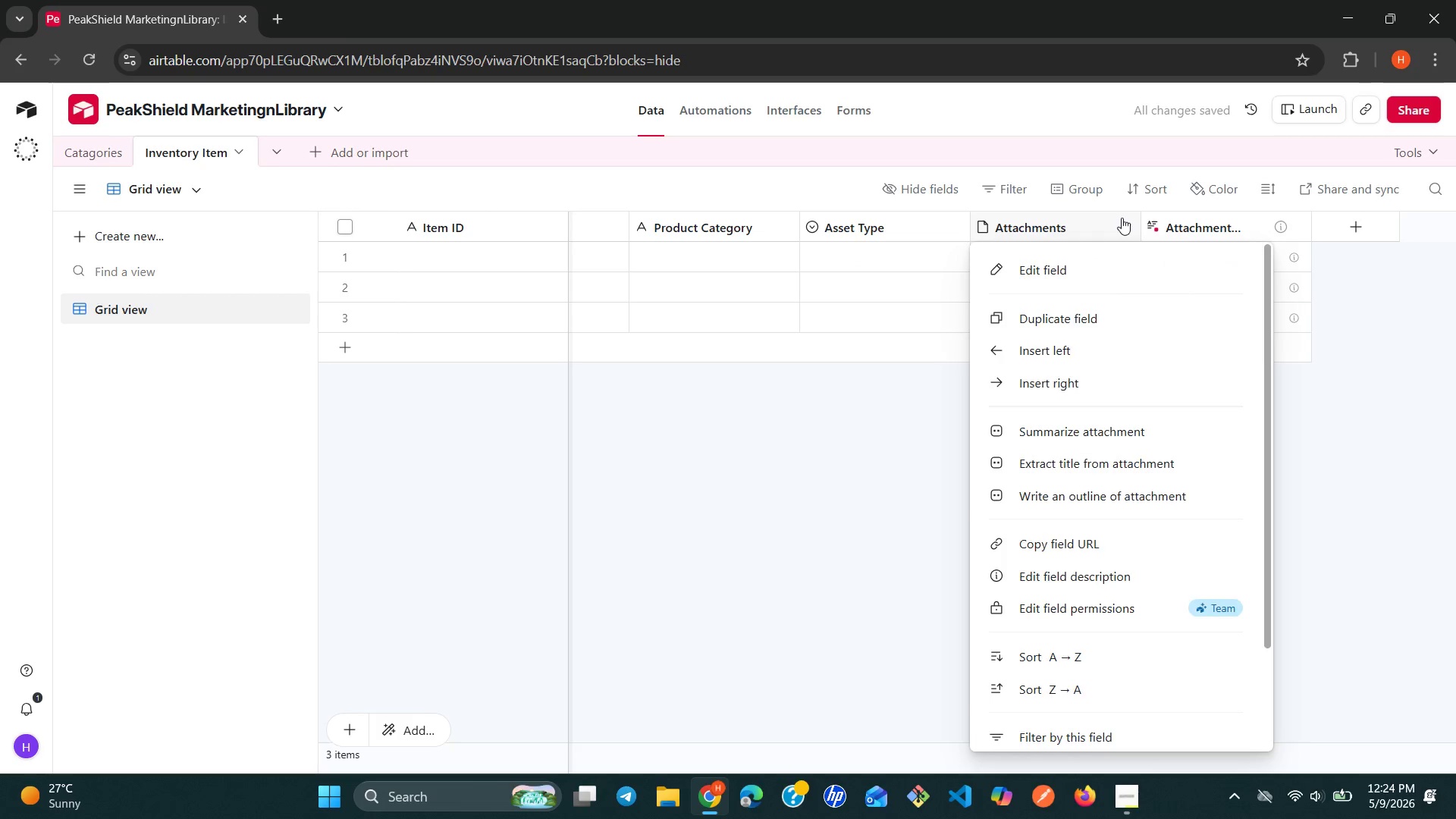 
right_click([1122, 218])
 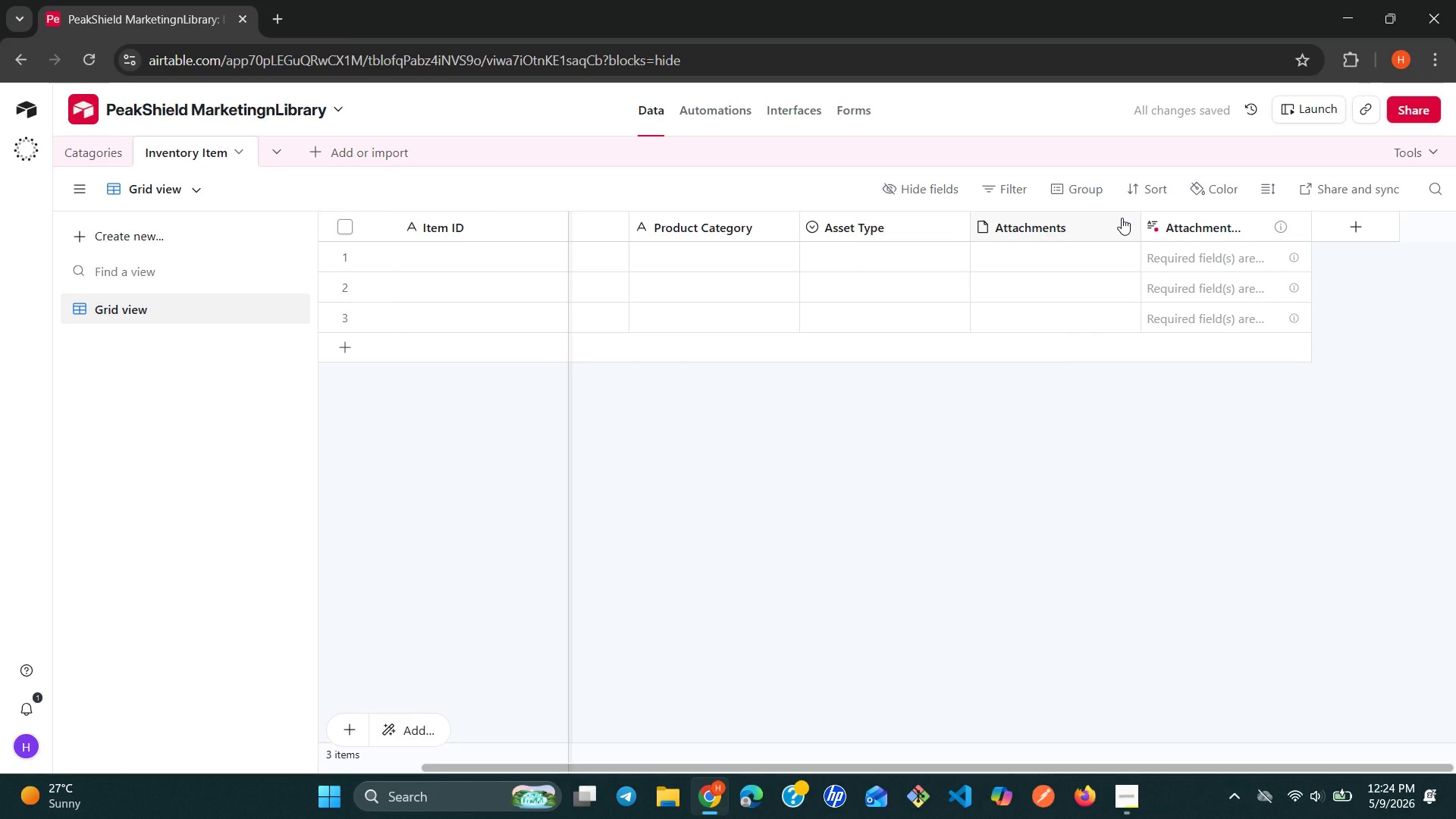 
left_click([1122, 218])
 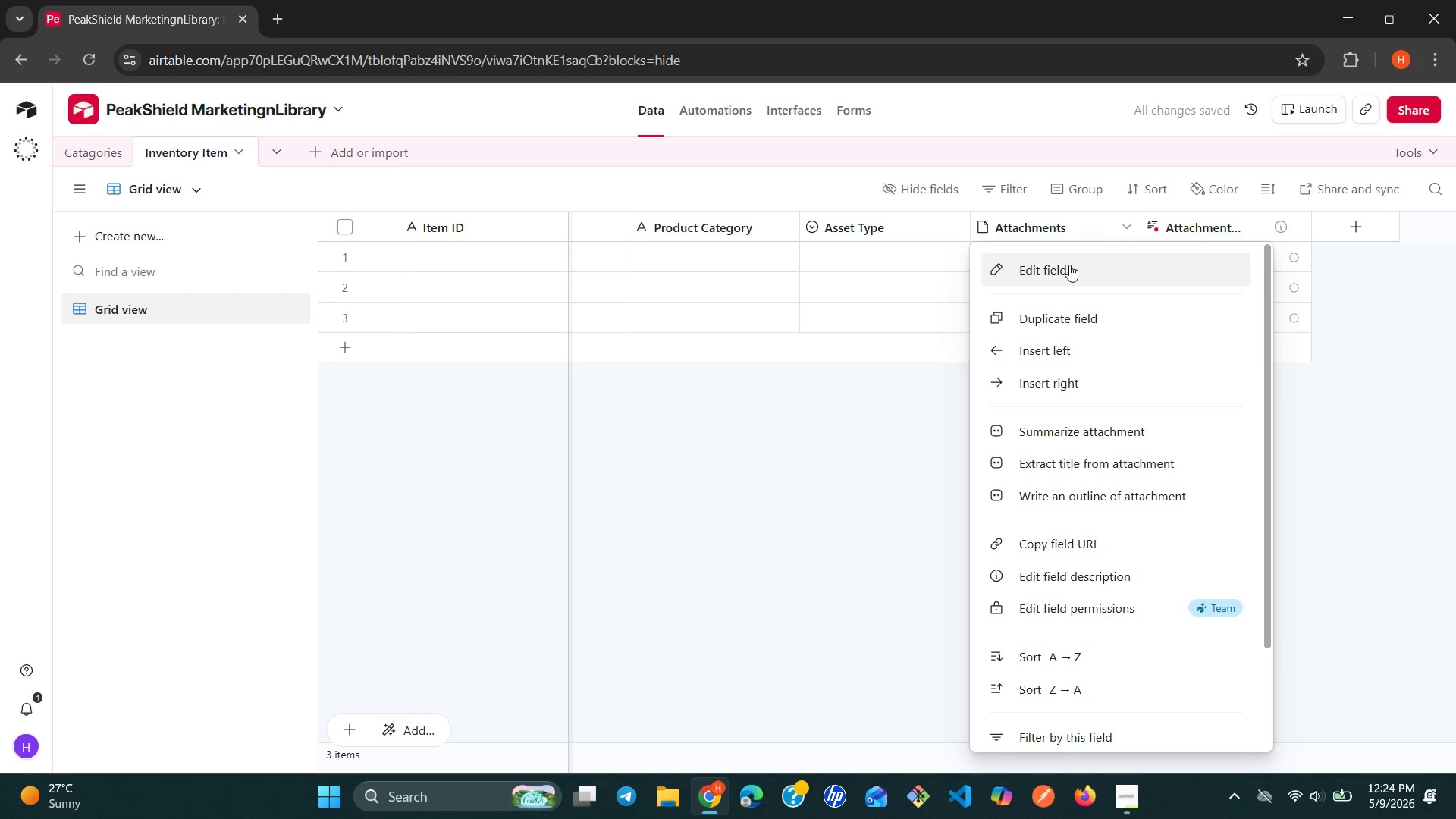 
left_click([1068, 265])
 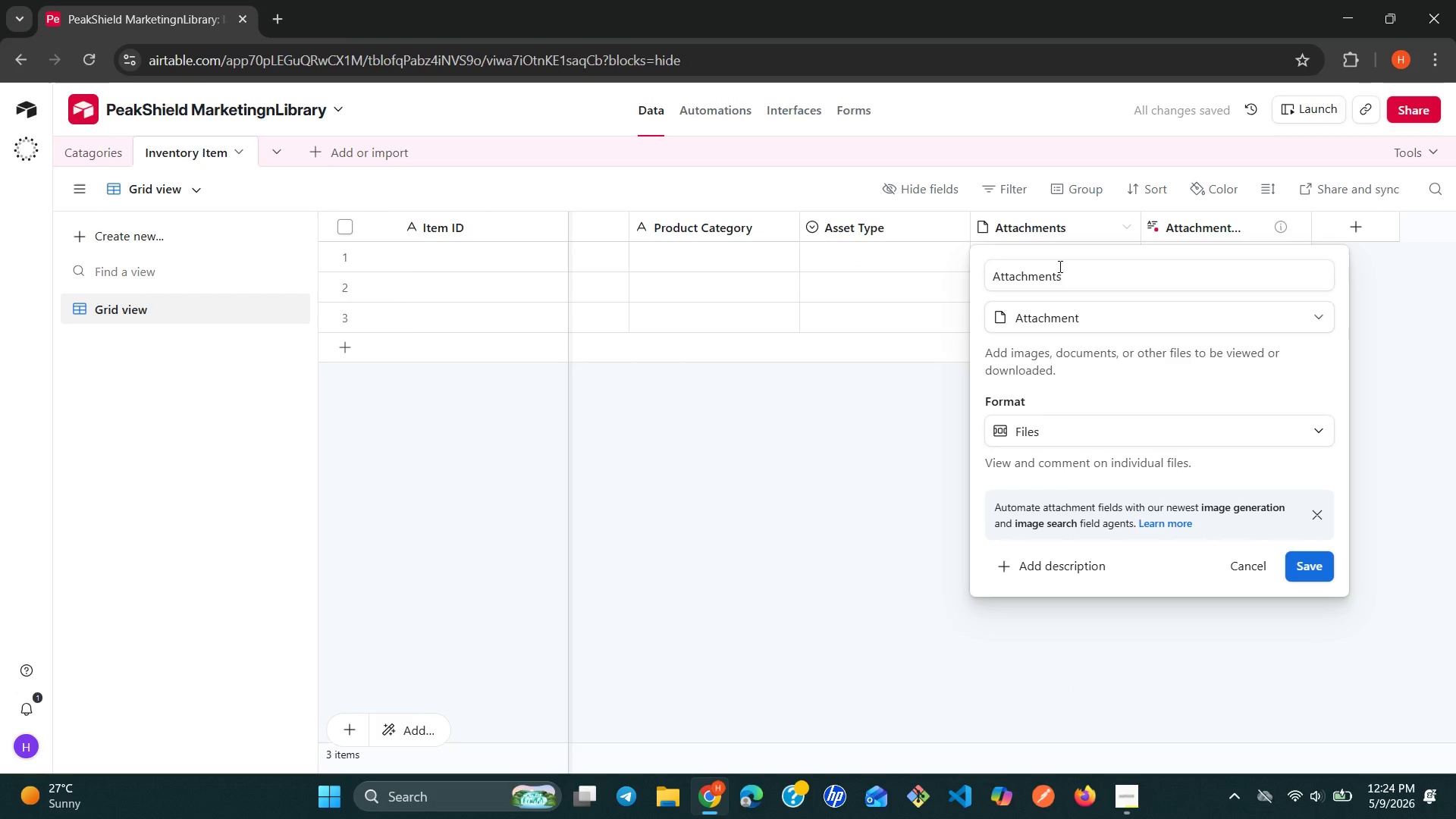 
double_click([1059, 266])
 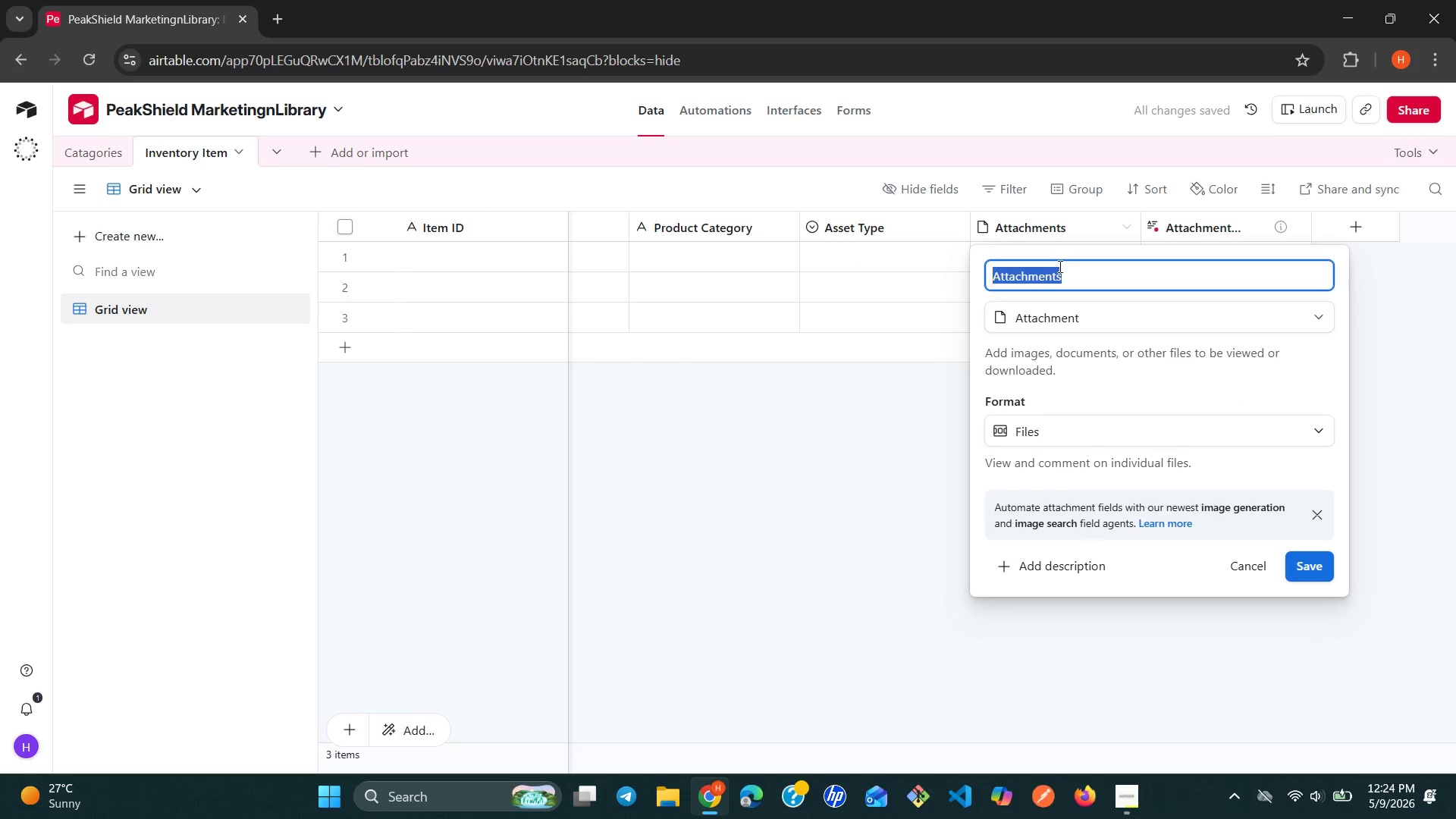 
triple_click([1059, 266])
 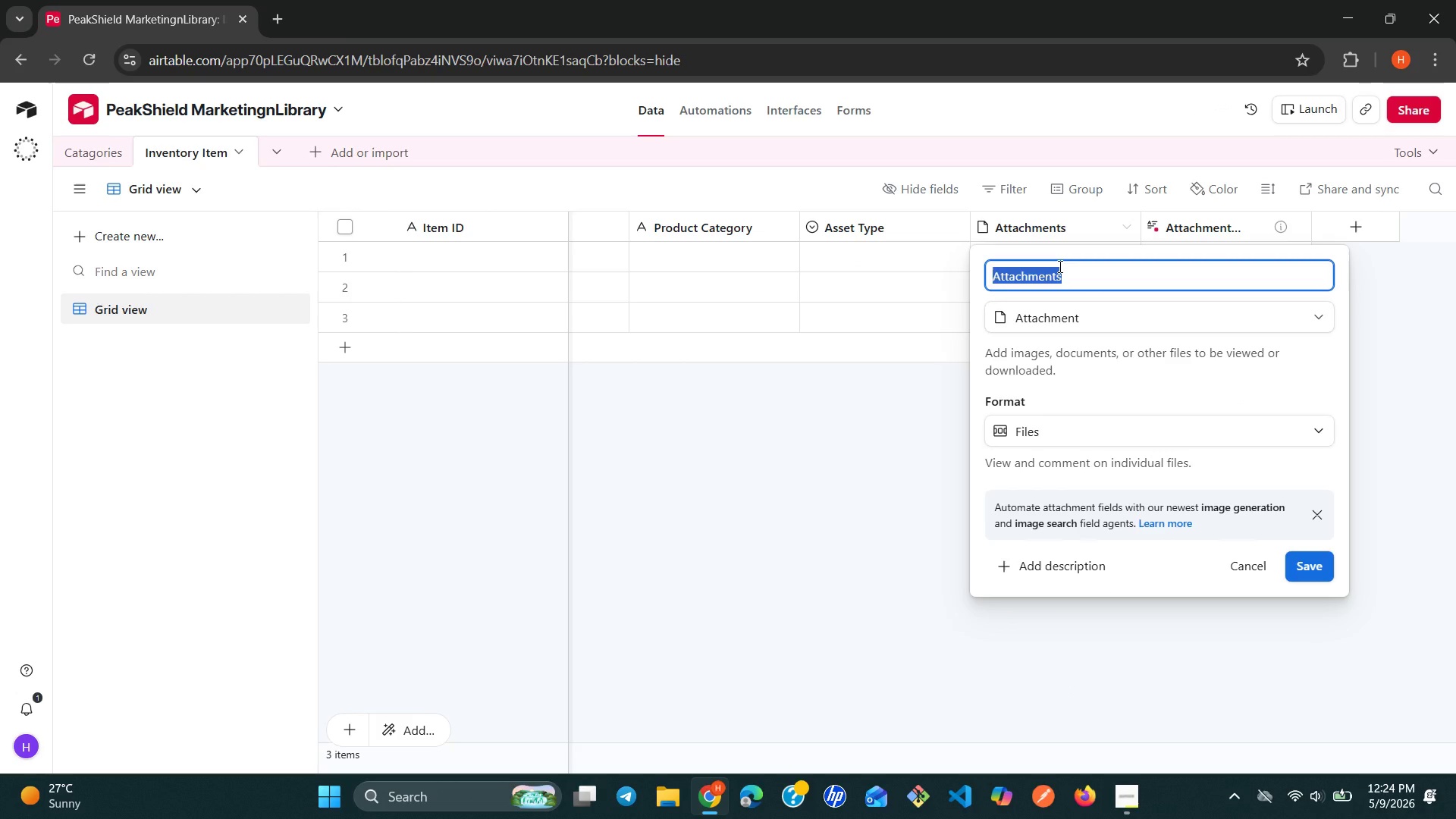 
type(Unit Cost)
 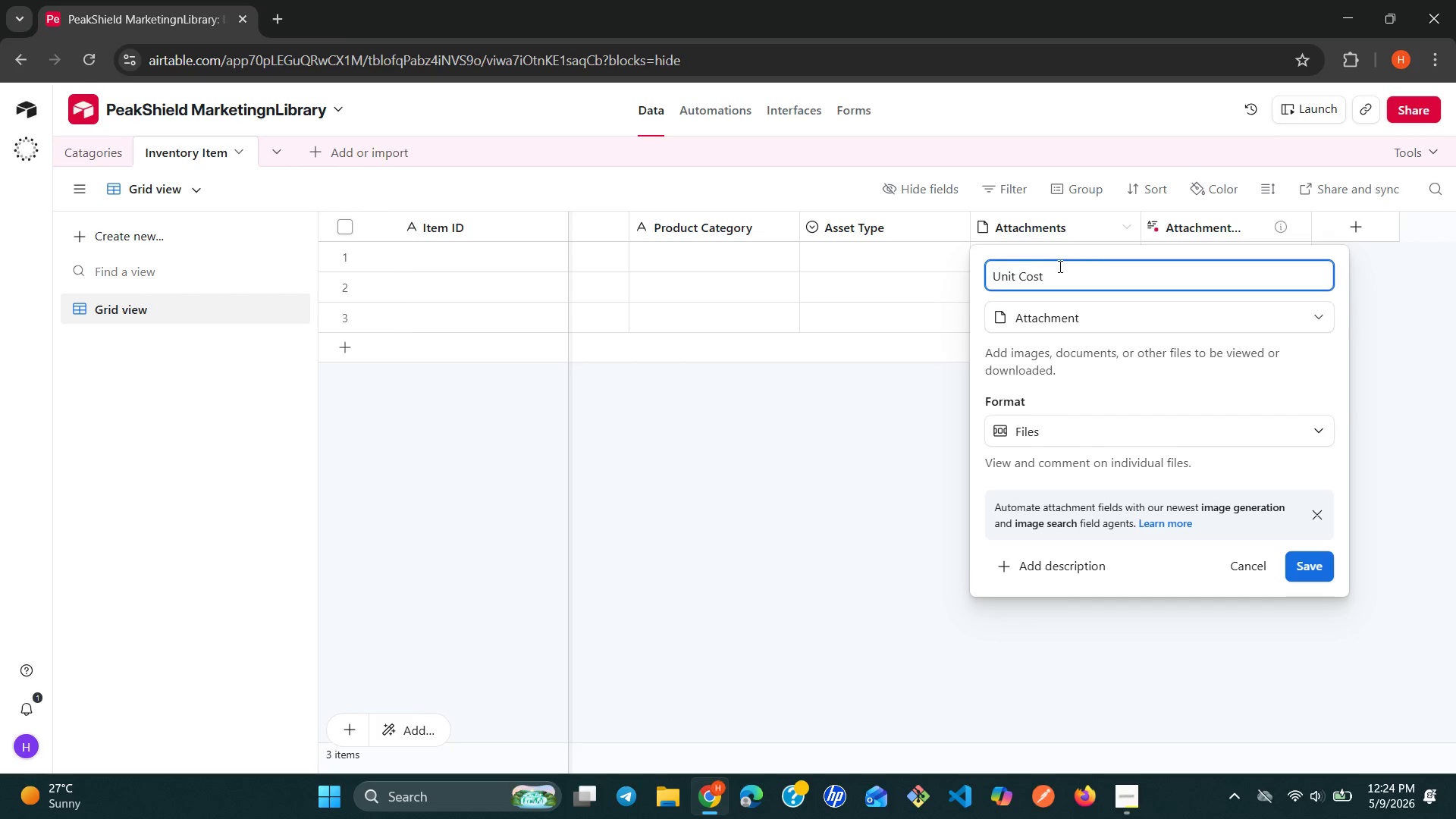 
left_click([1191, 318])
 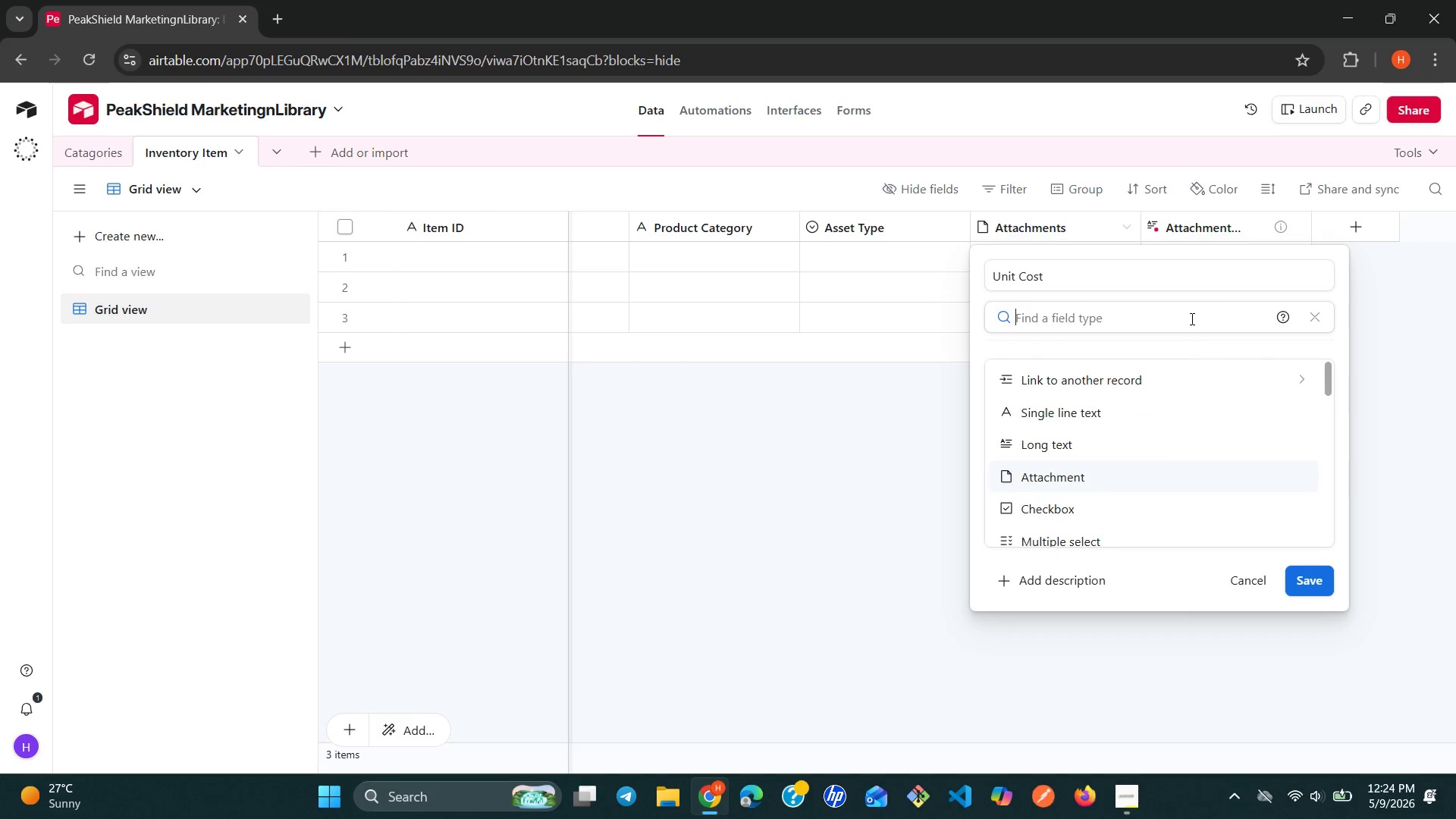 
type(cu)
 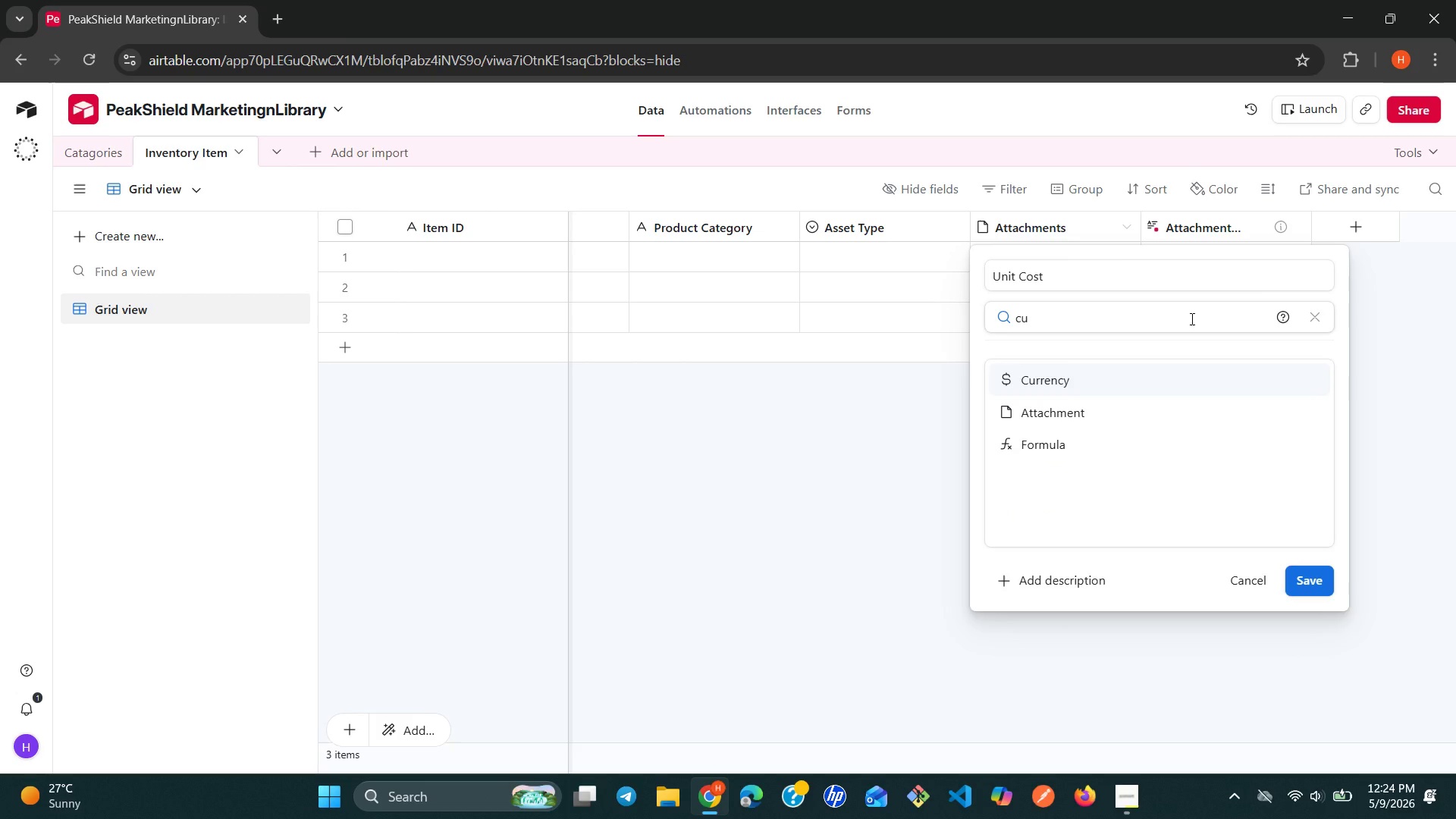 
key(Enter)
 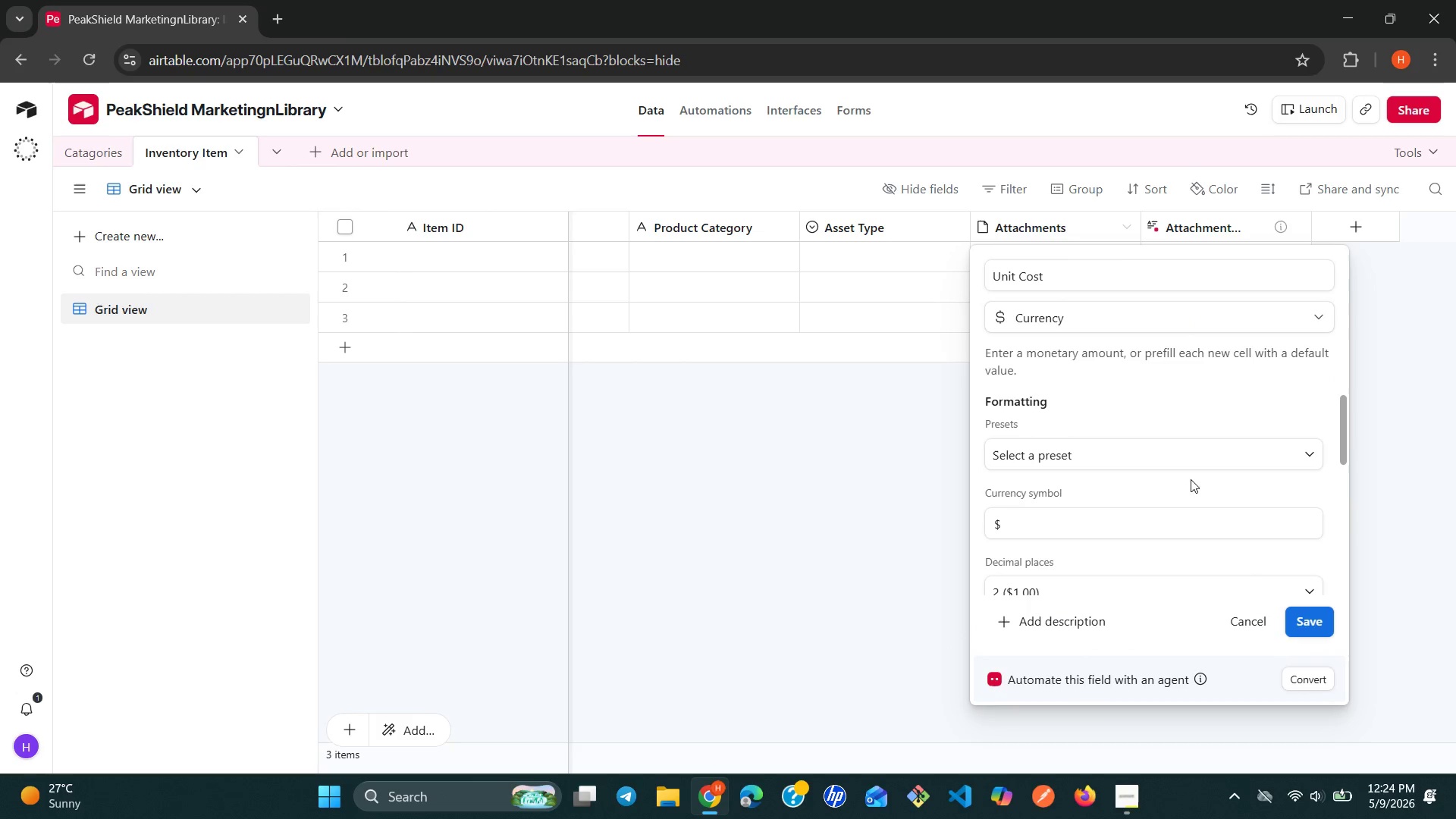 
left_click([1235, 455])
 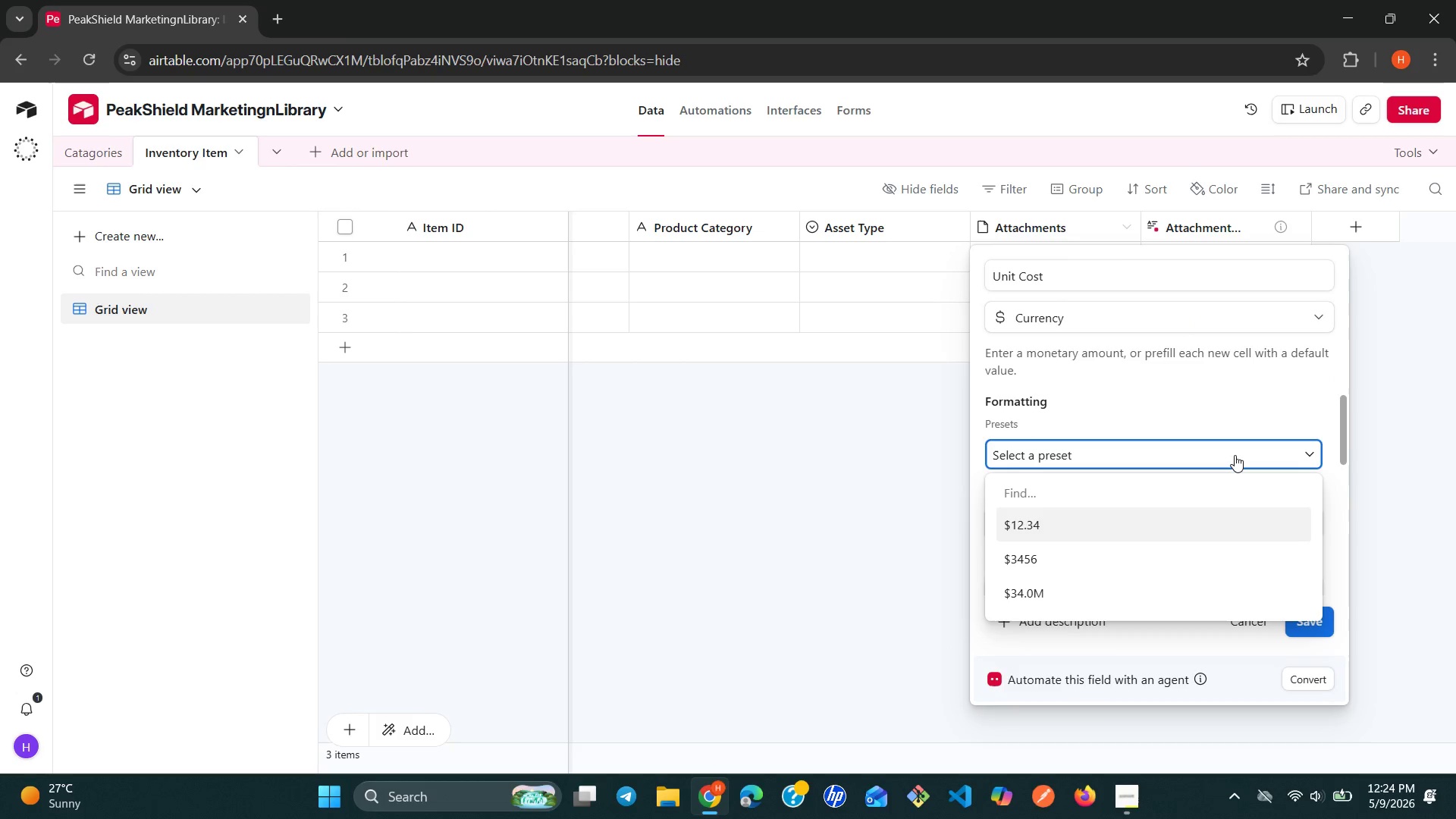 
left_click([1235, 455])
 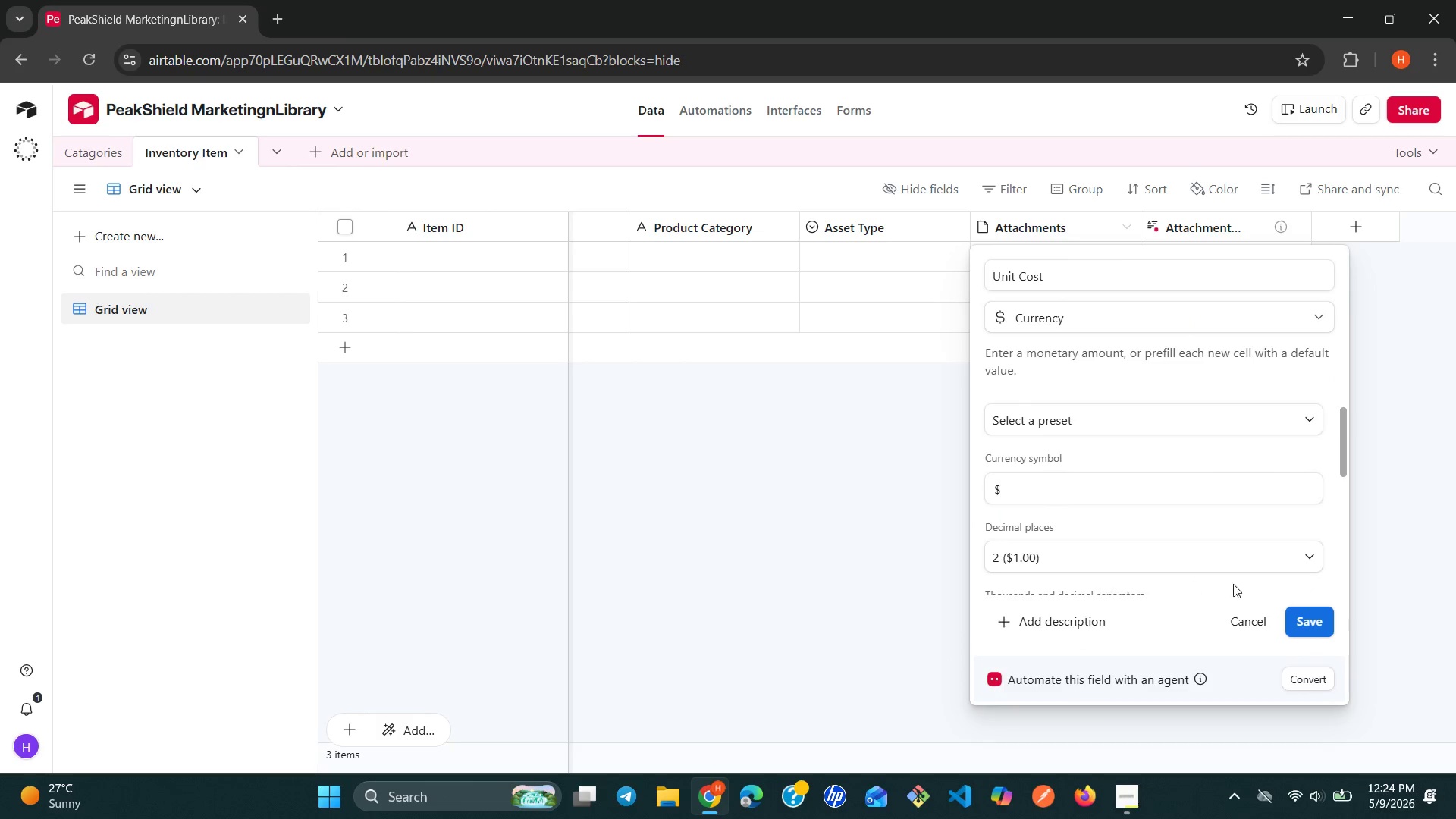 
left_click([1307, 616])
 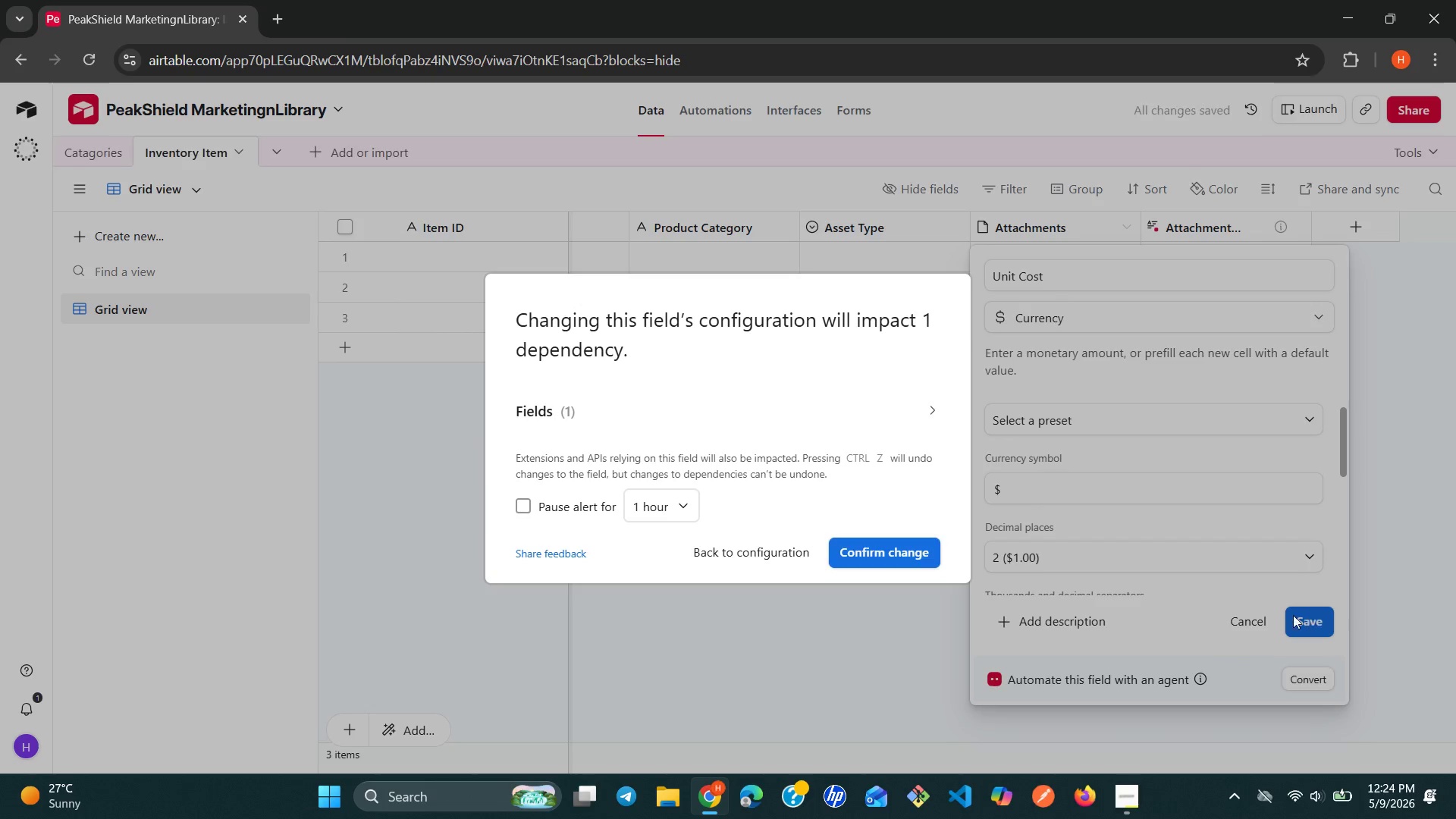 
left_click([921, 542])
 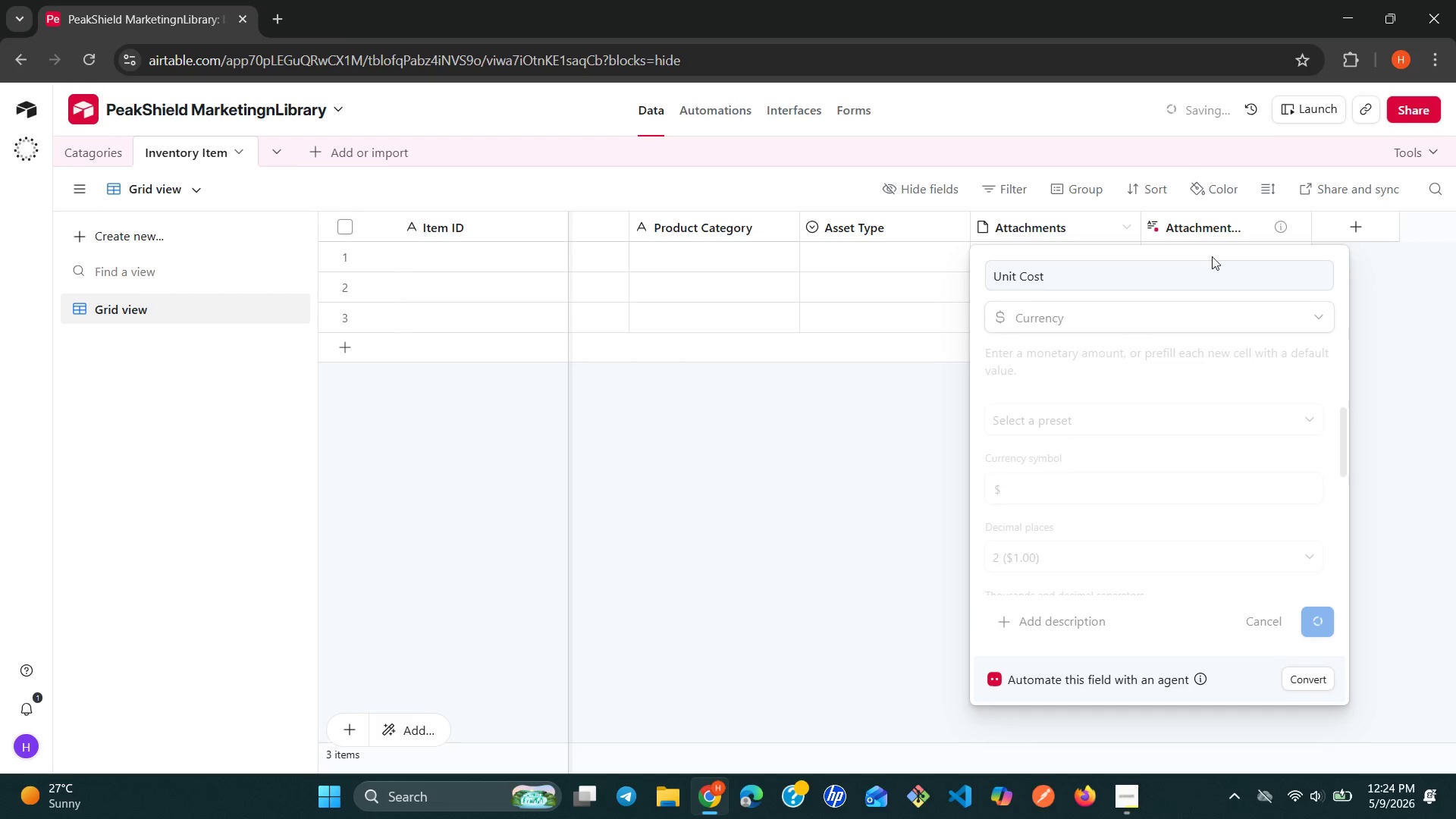 
wait(8.3)
 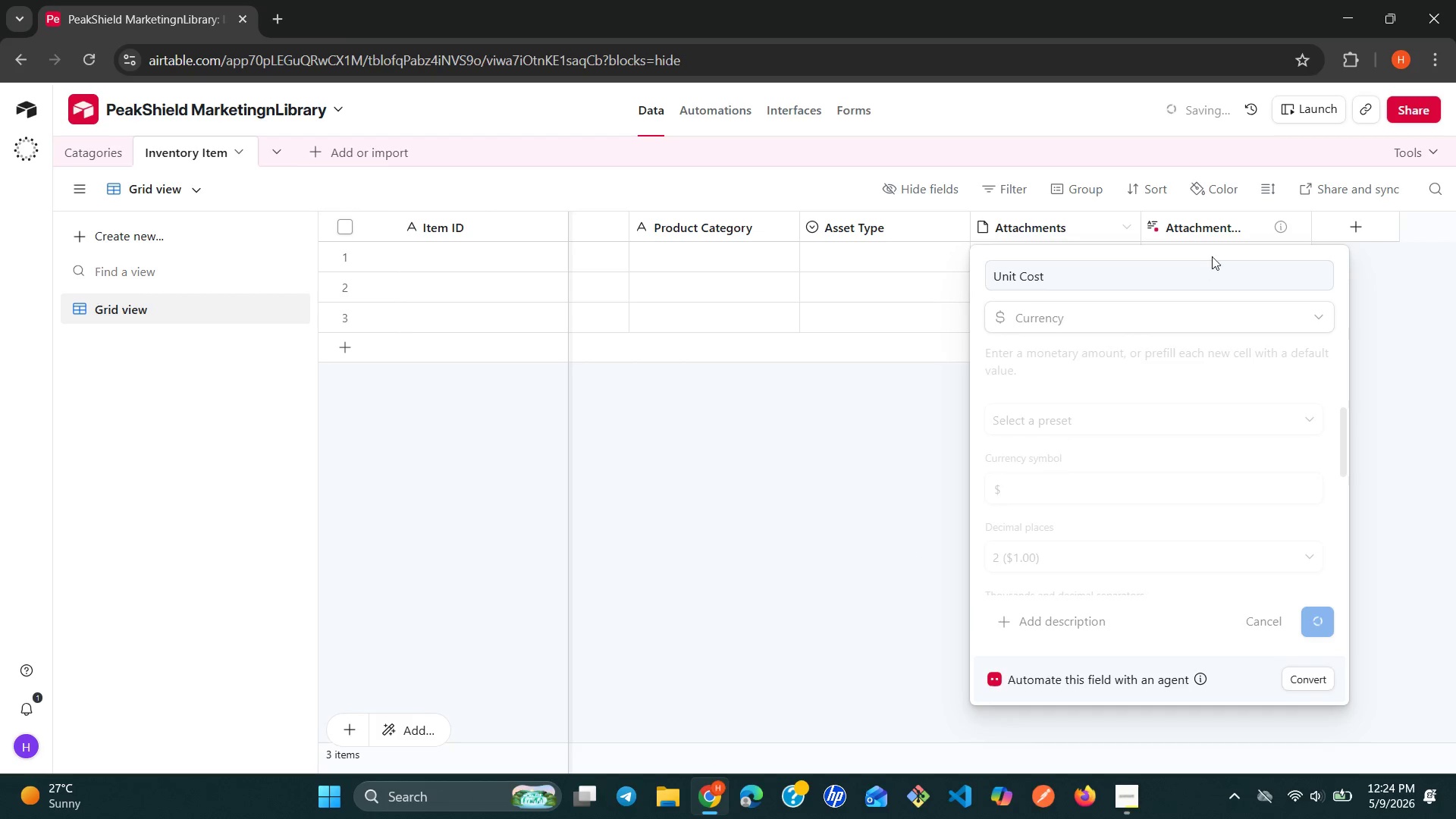 
right_click([1300, 227])
 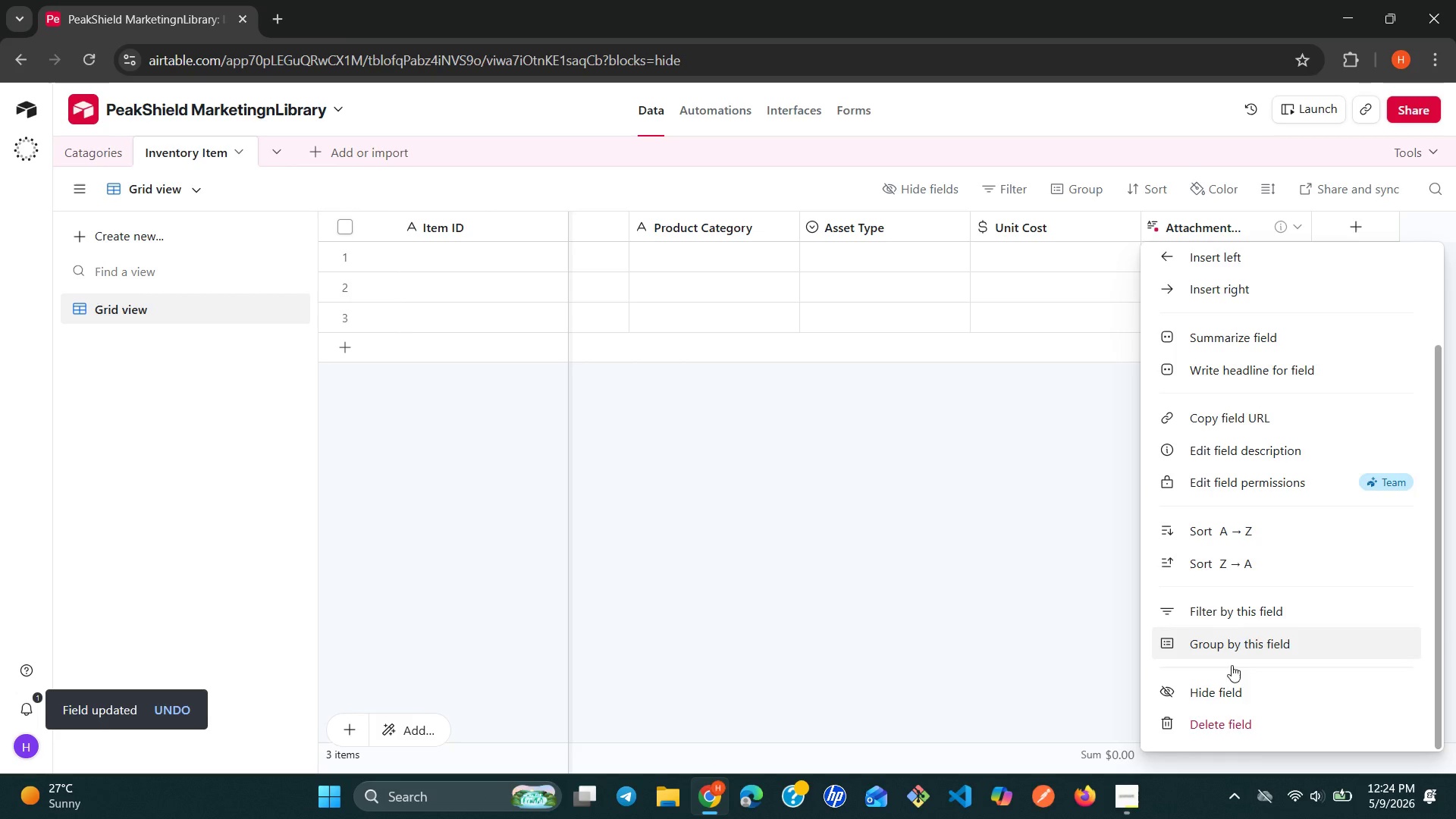 
left_click([1228, 720])
 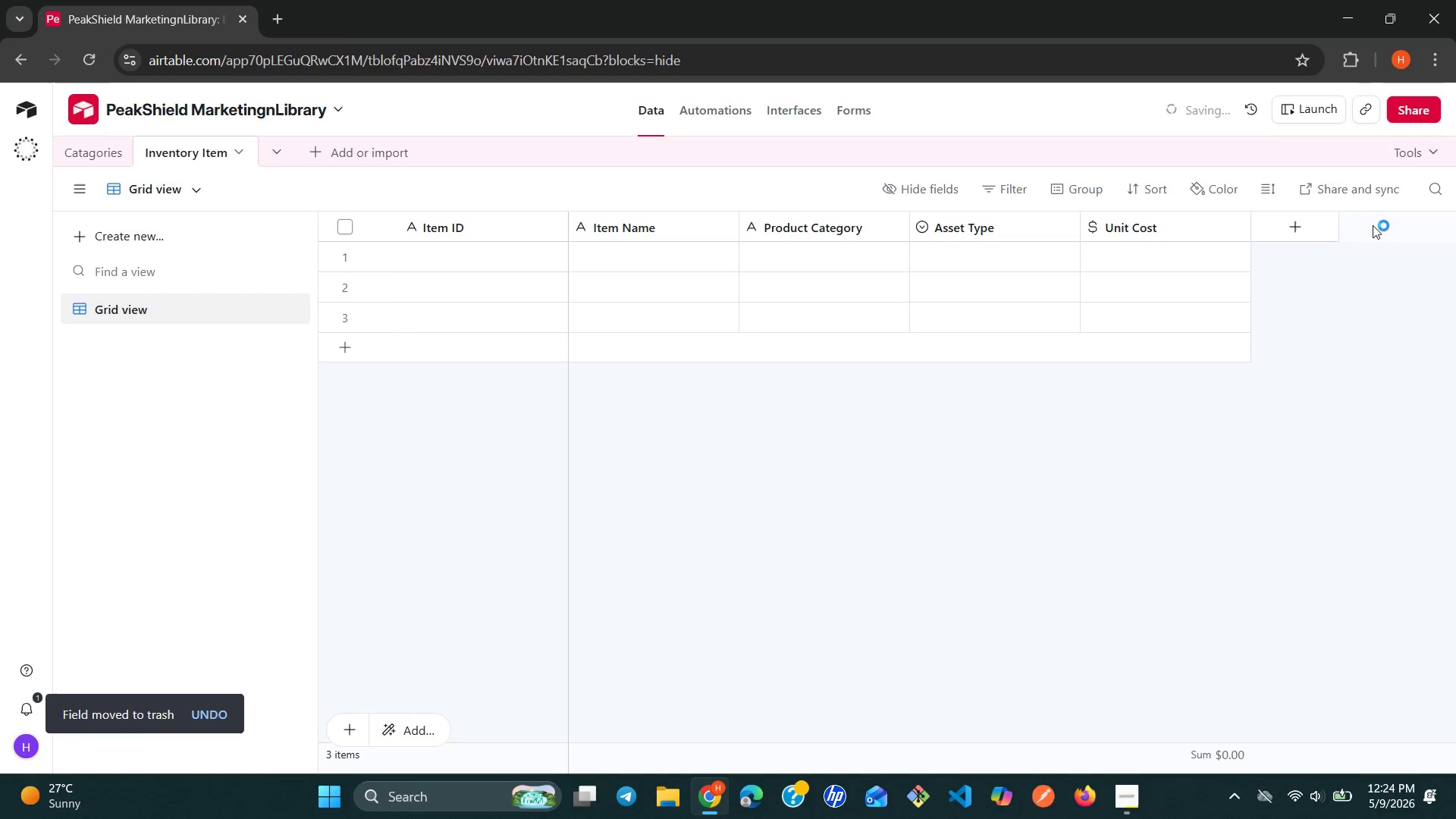 
left_click([1320, 225])
 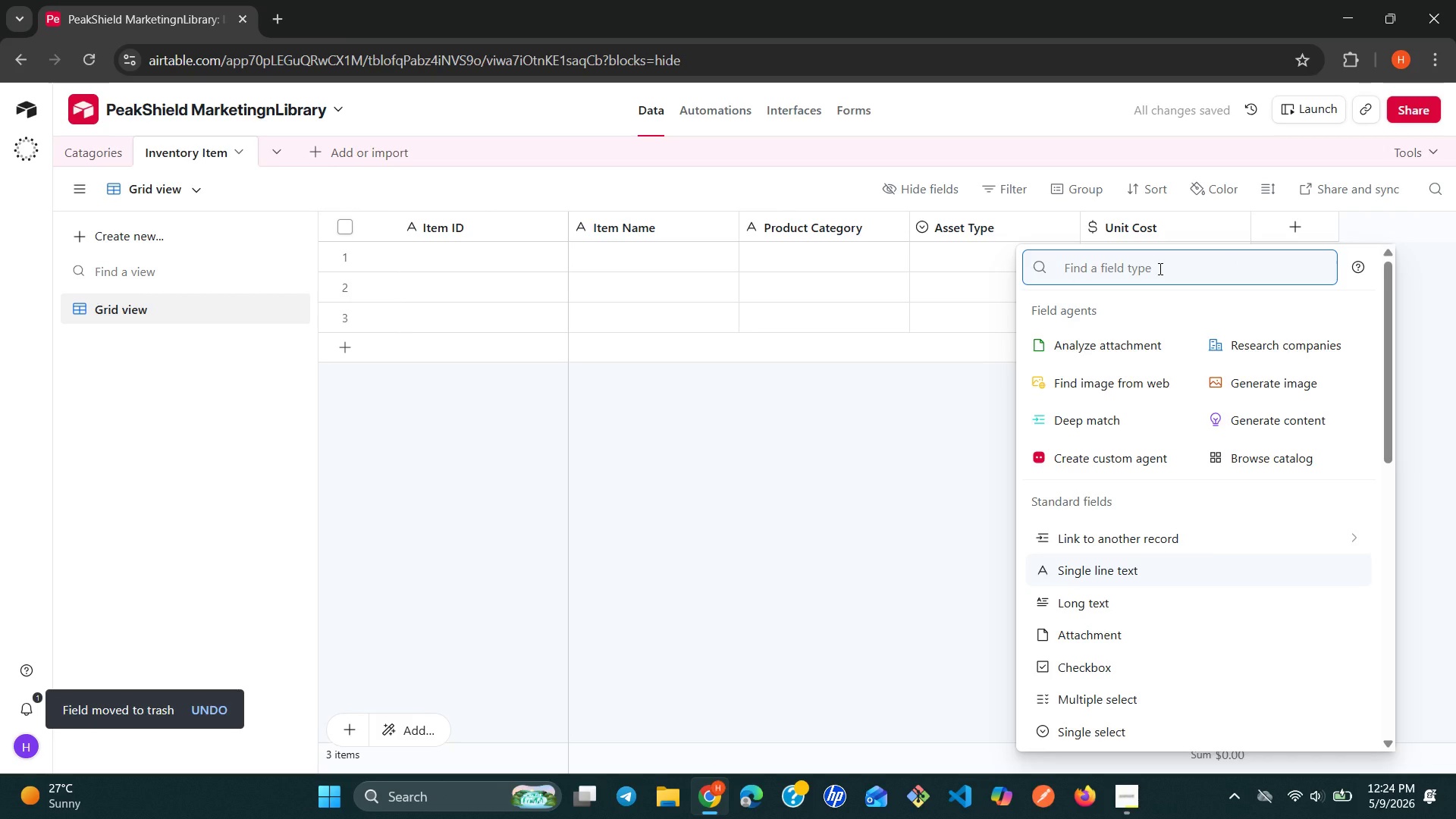 
wait(5.56)
 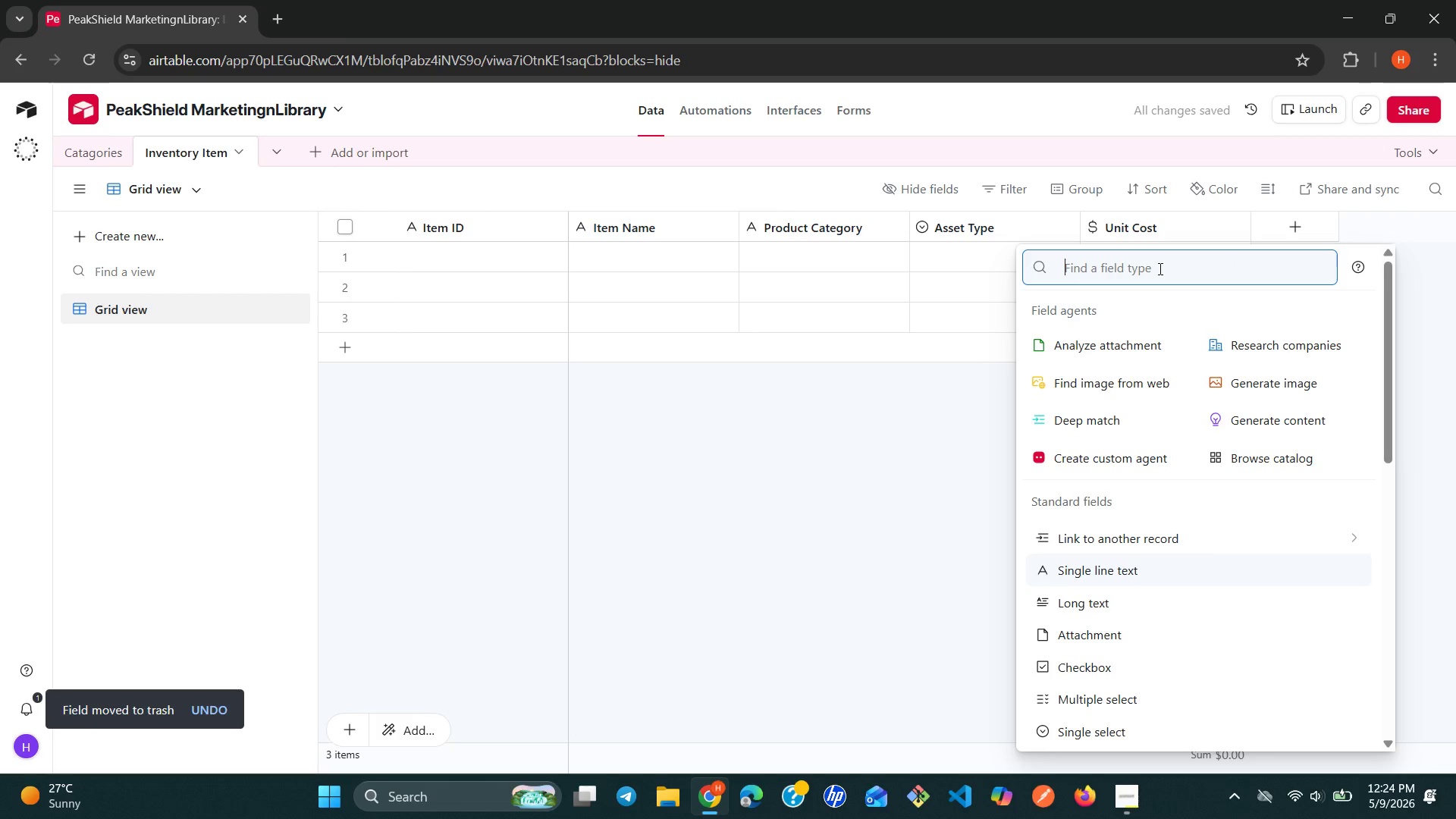 
type(War)
key(Backspace)
key(Backspace)
key(Backspace)
type(singl)
 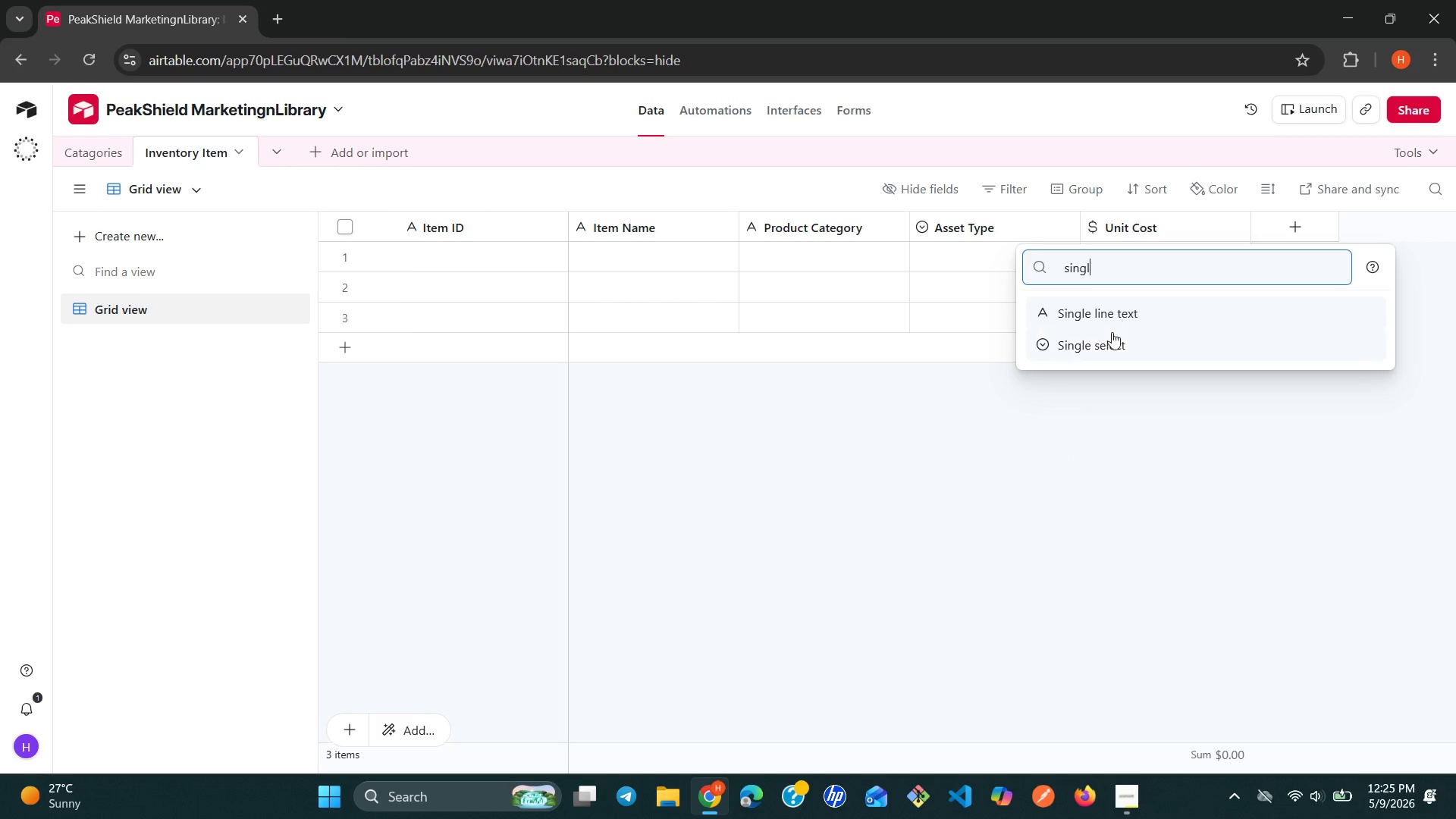 
left_click([1104, 345])
 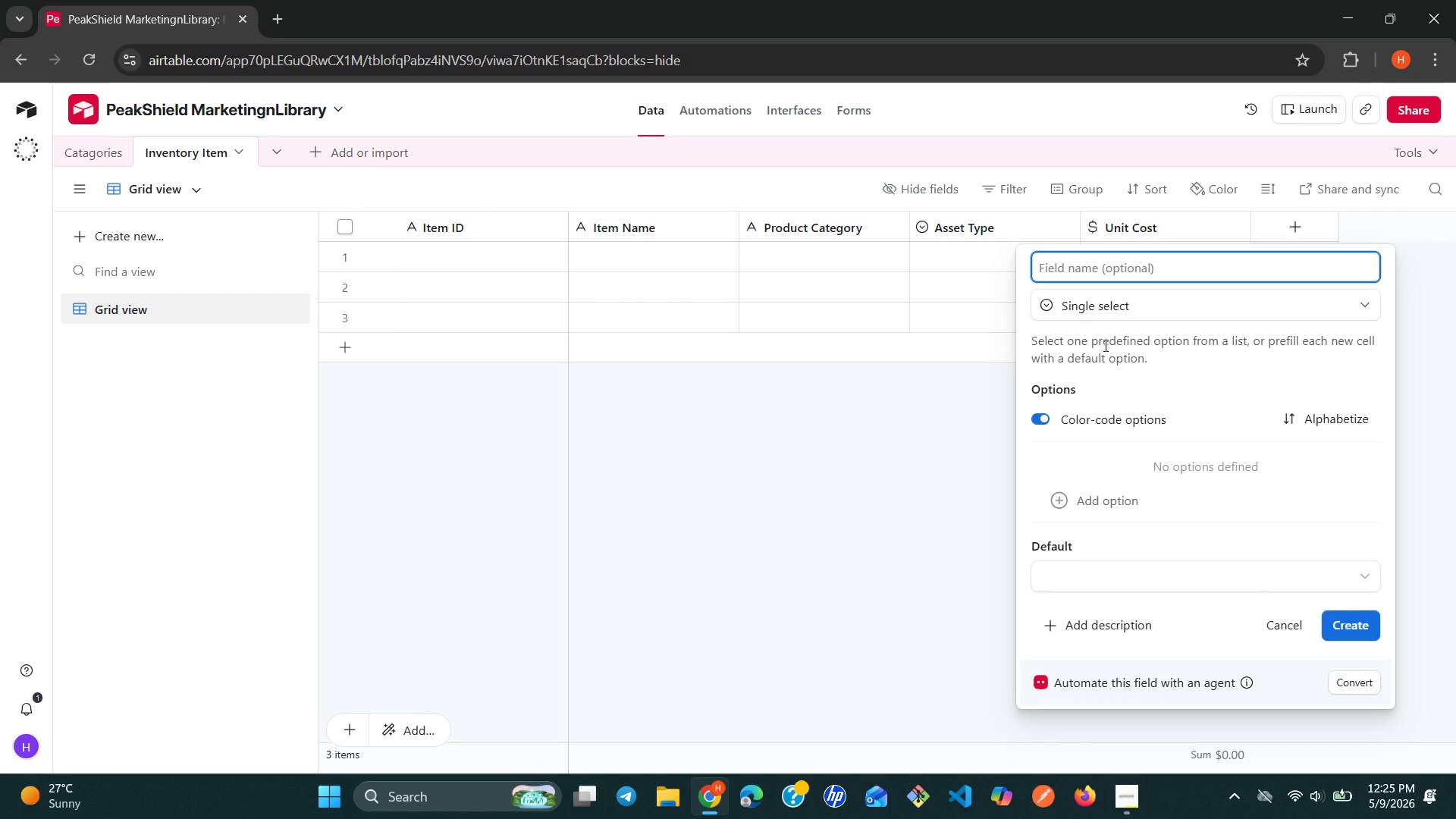 
hold_key(key=ShiftLeft, duration=0.31)
 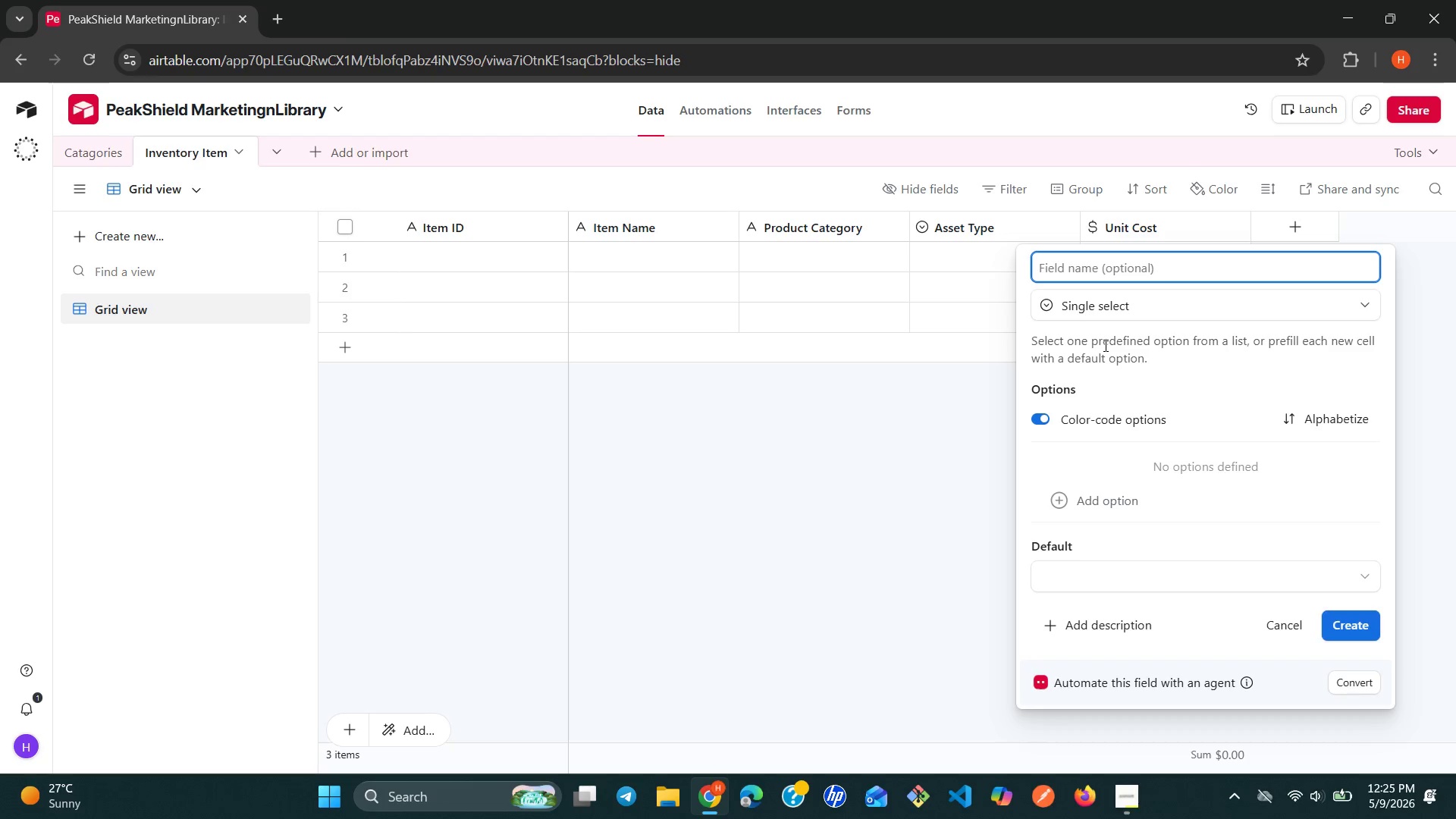 
type(Warehouse Location)
 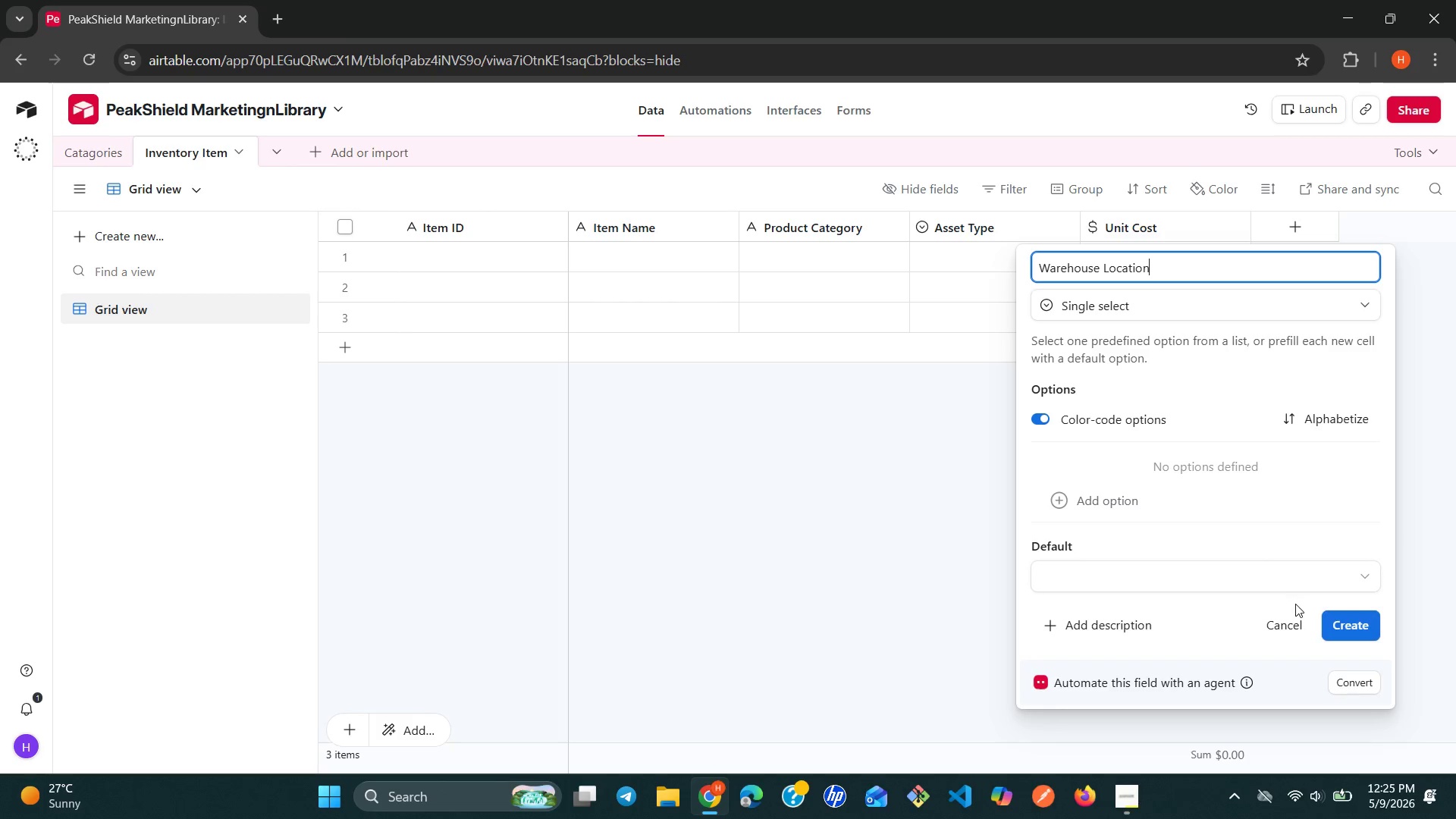 
left_click([1331, 617])
 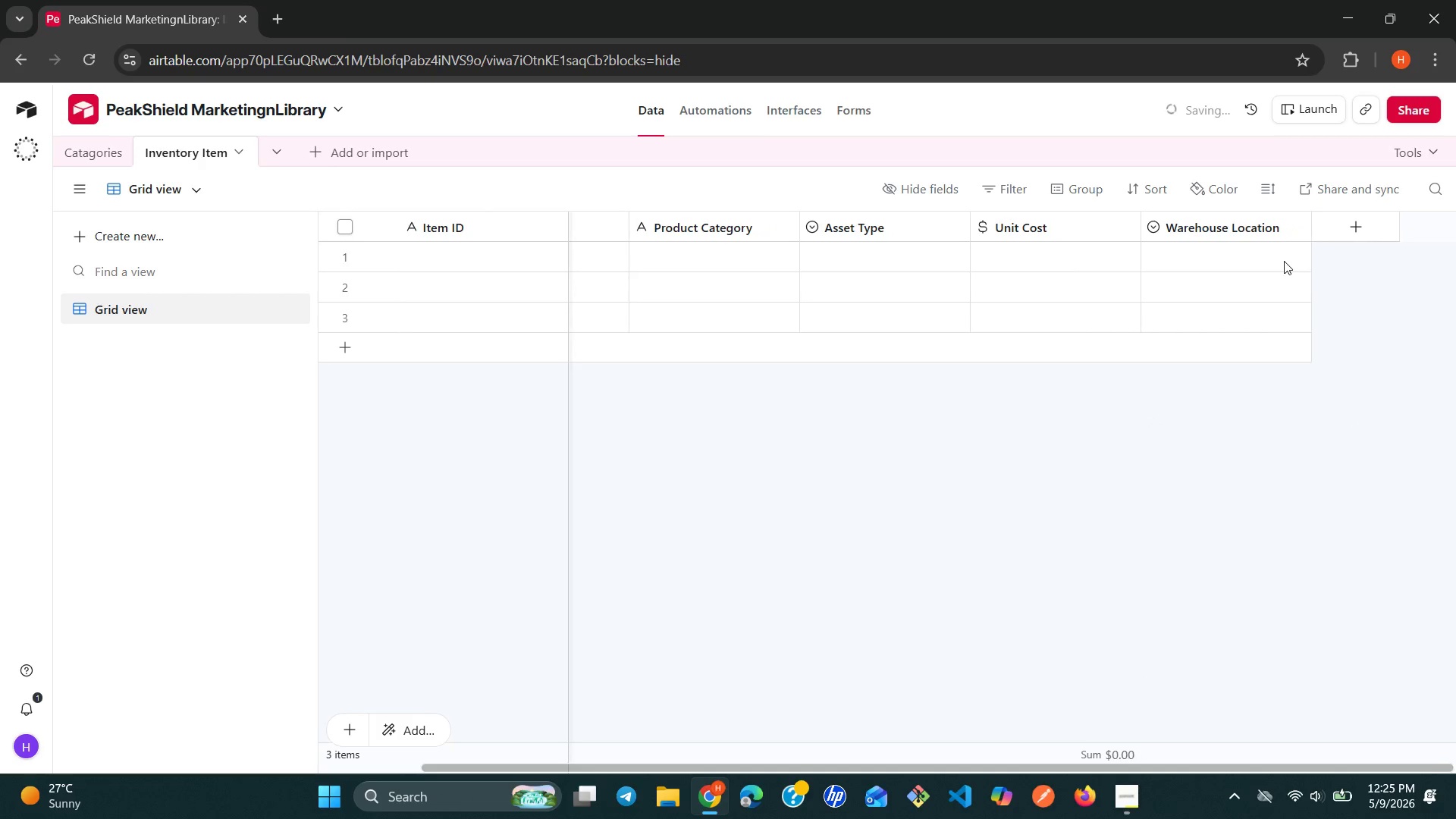 
left_click([1354, 231])
 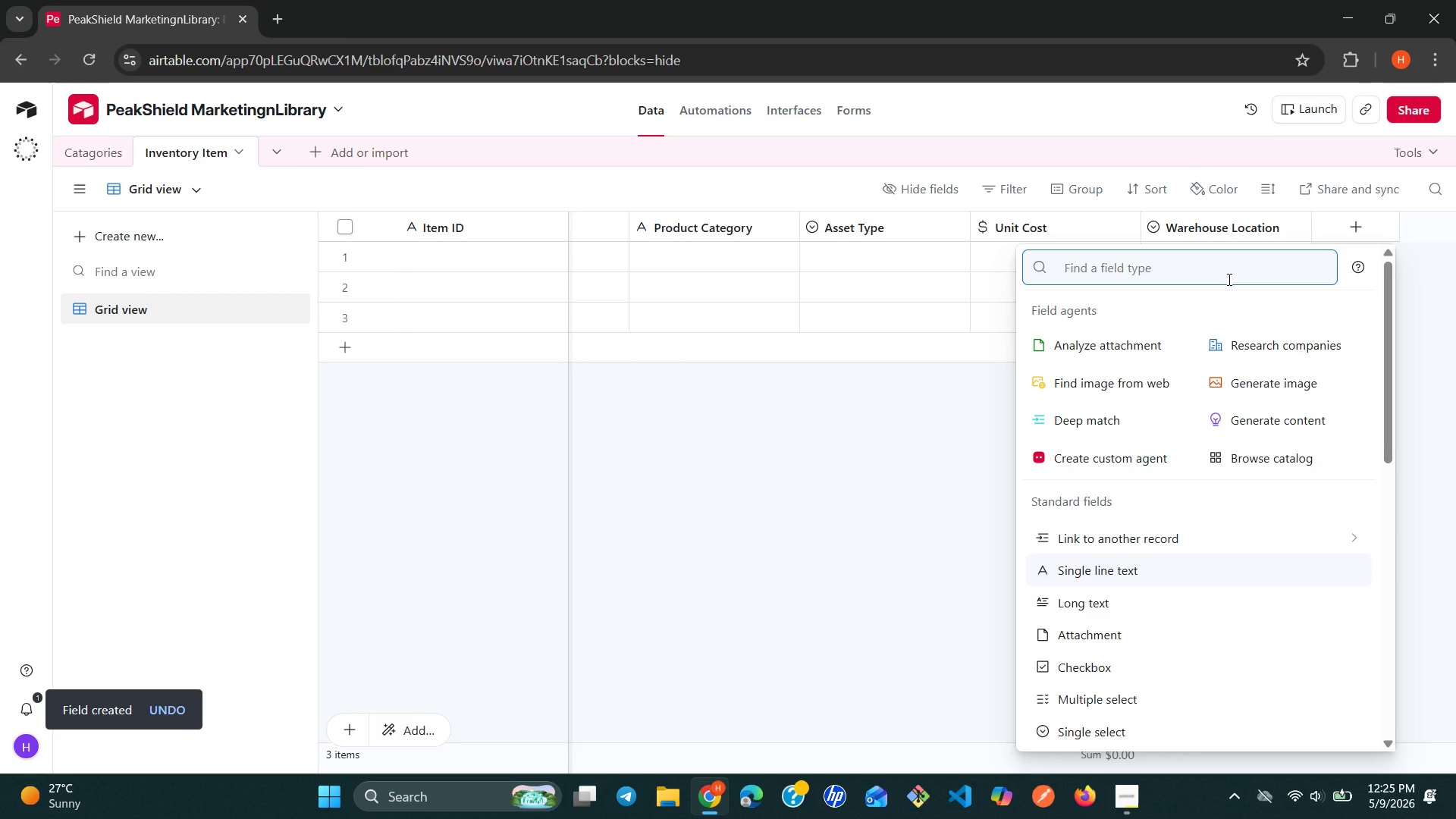 
wait(11.2)
 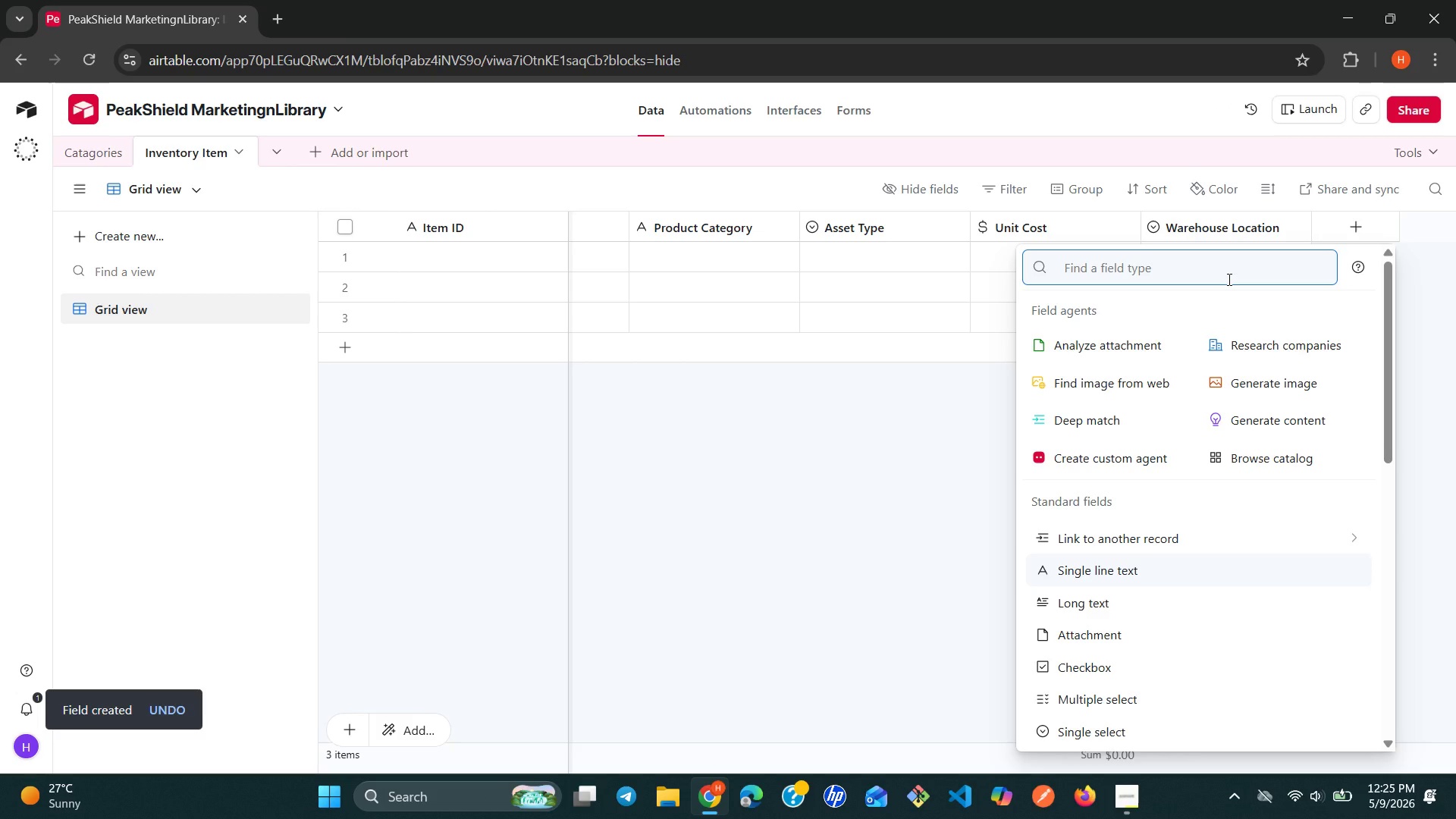 
type(I)
key(Backspace)
type(nu)
 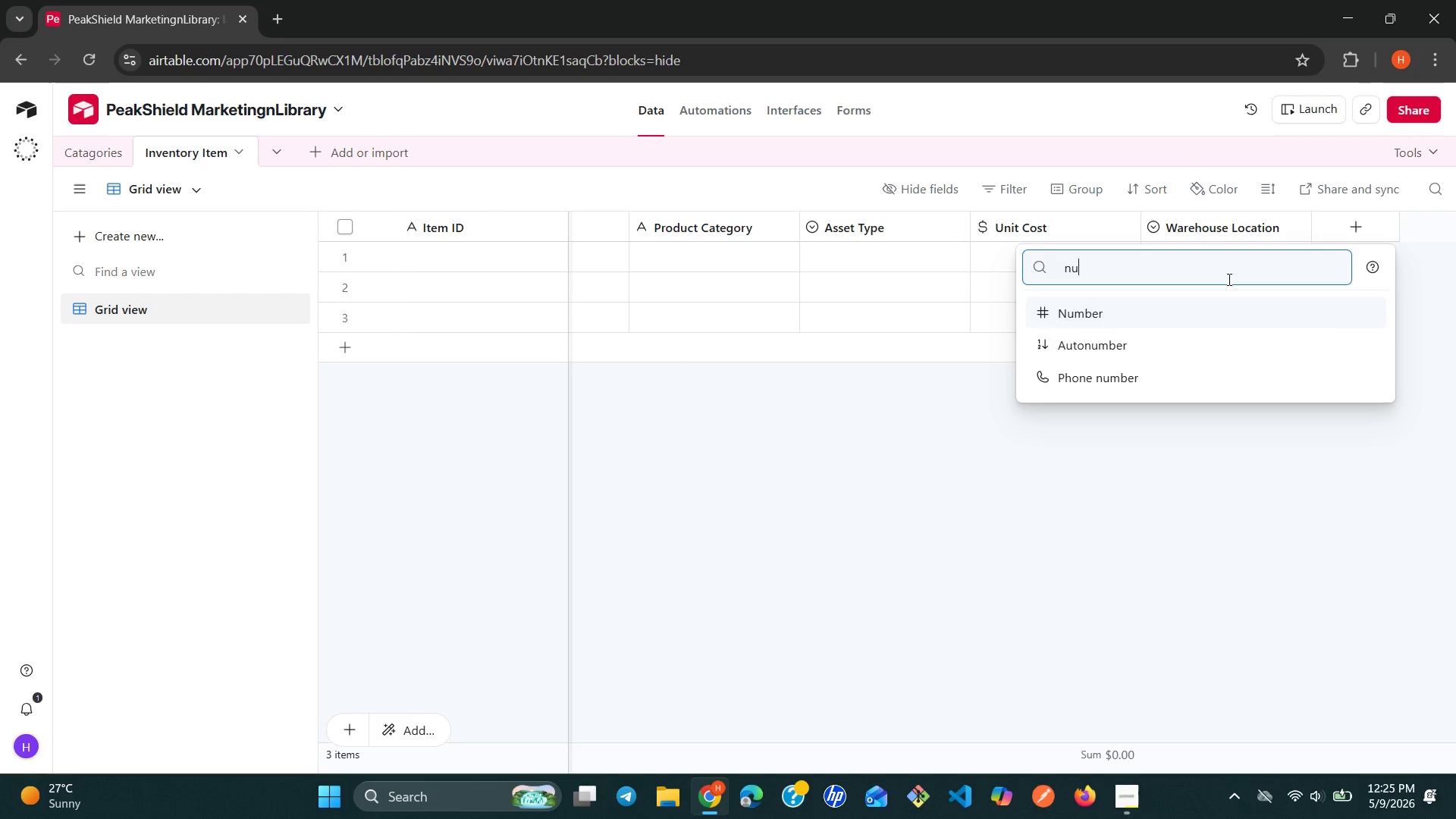 
key(Enter)
 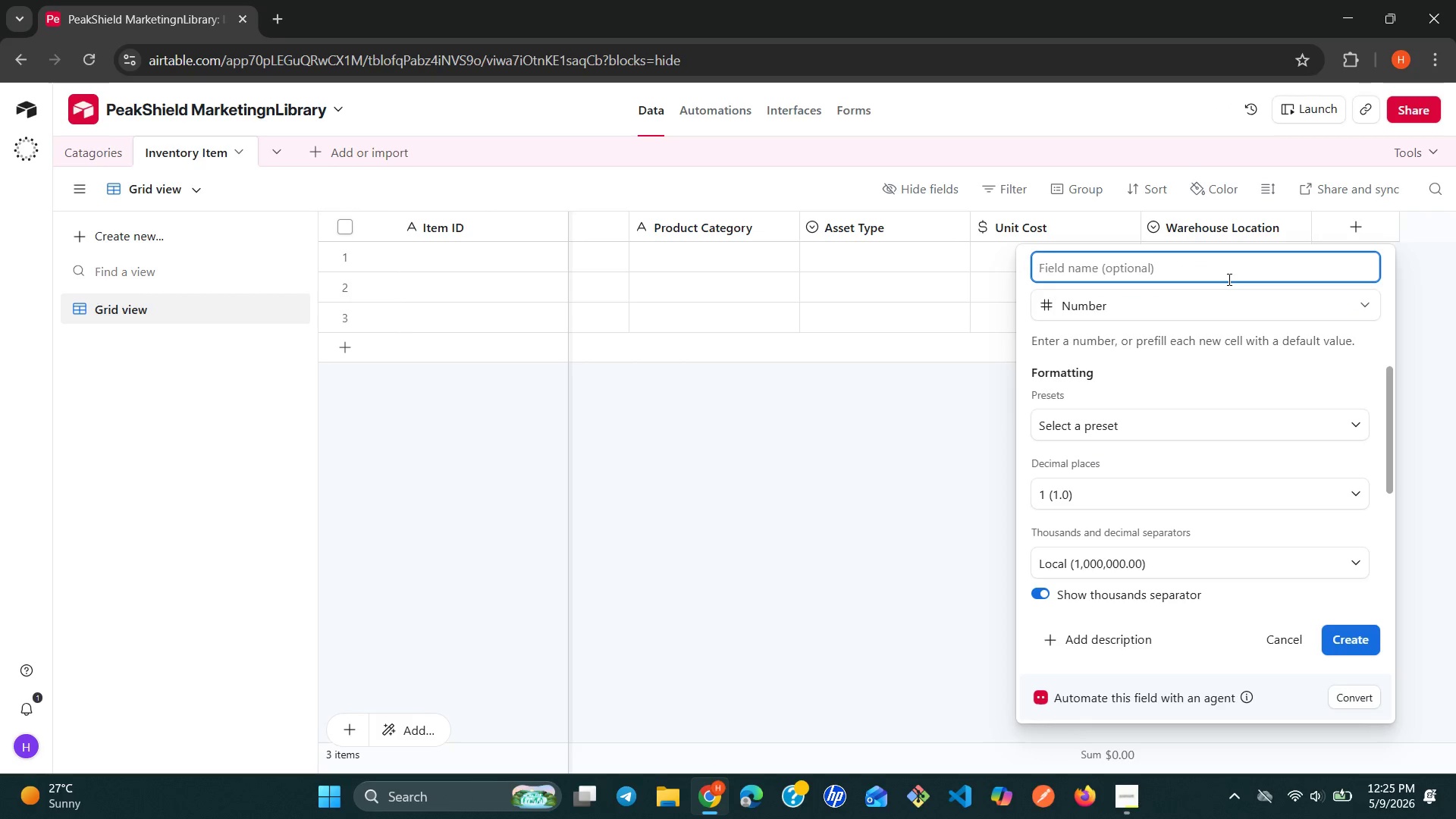 
type(initial Stock)
 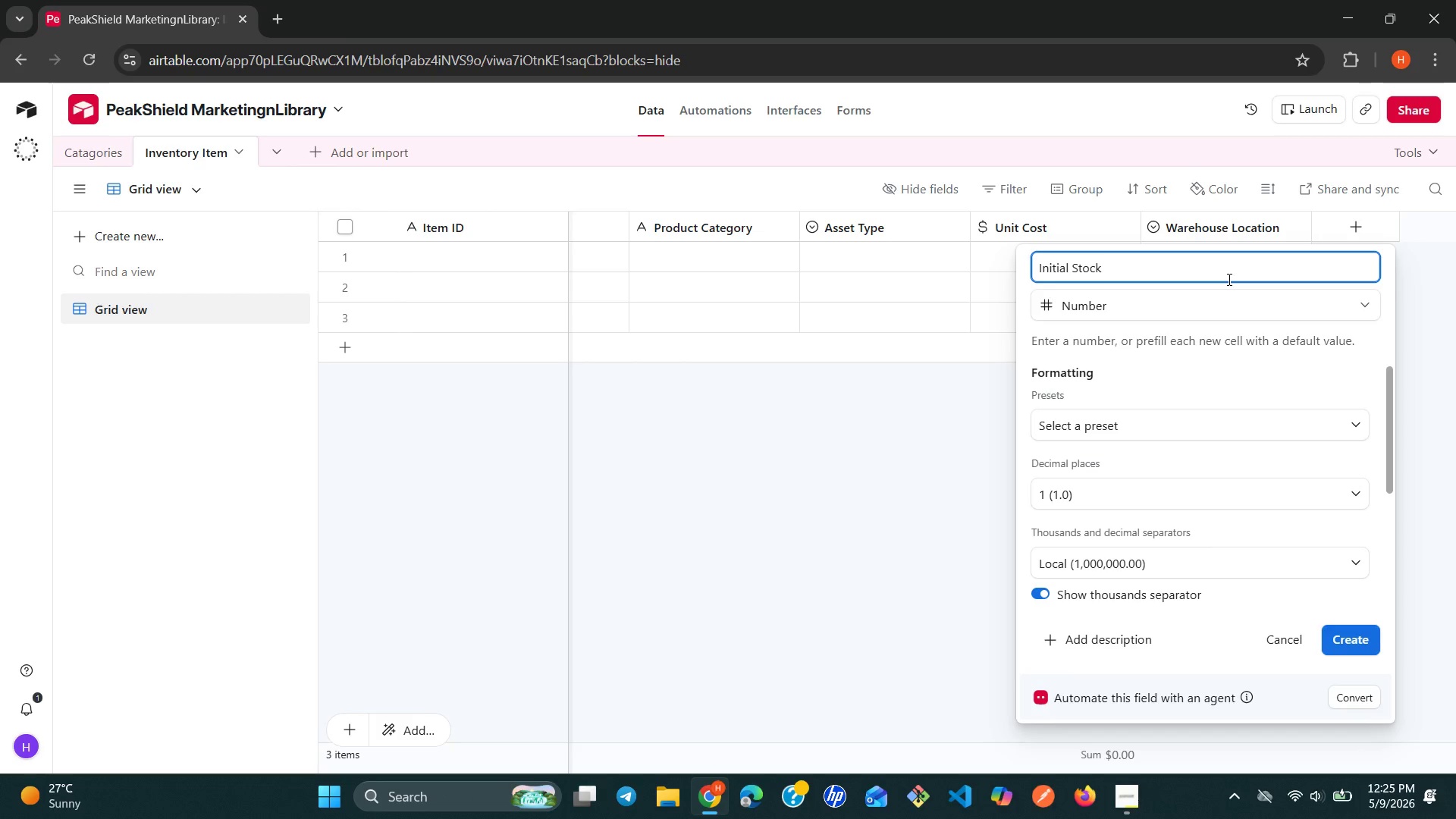 
wait(5.66)
 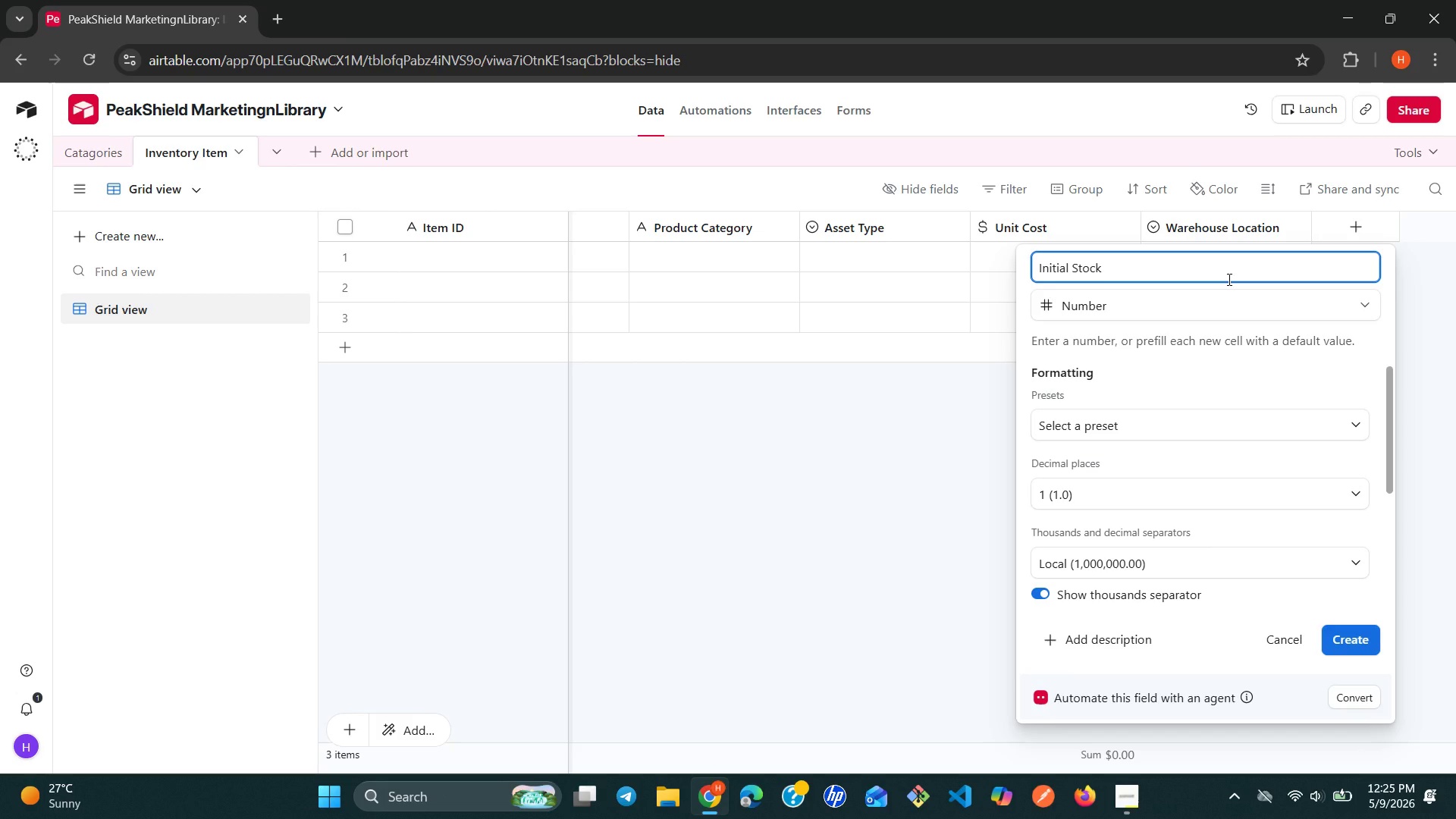 
left_click([1223, 425])
 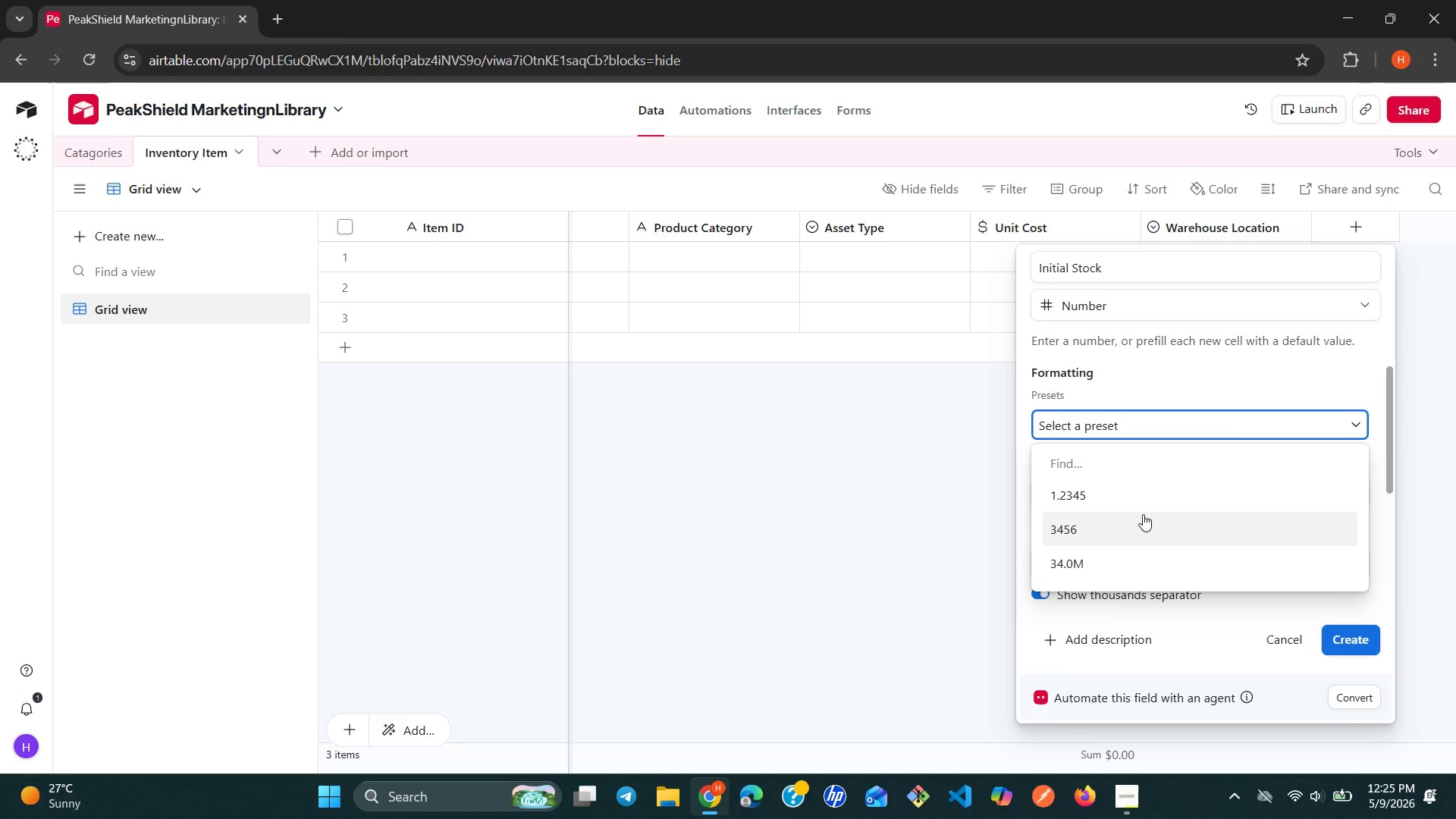 
left_click([1135, 524])
 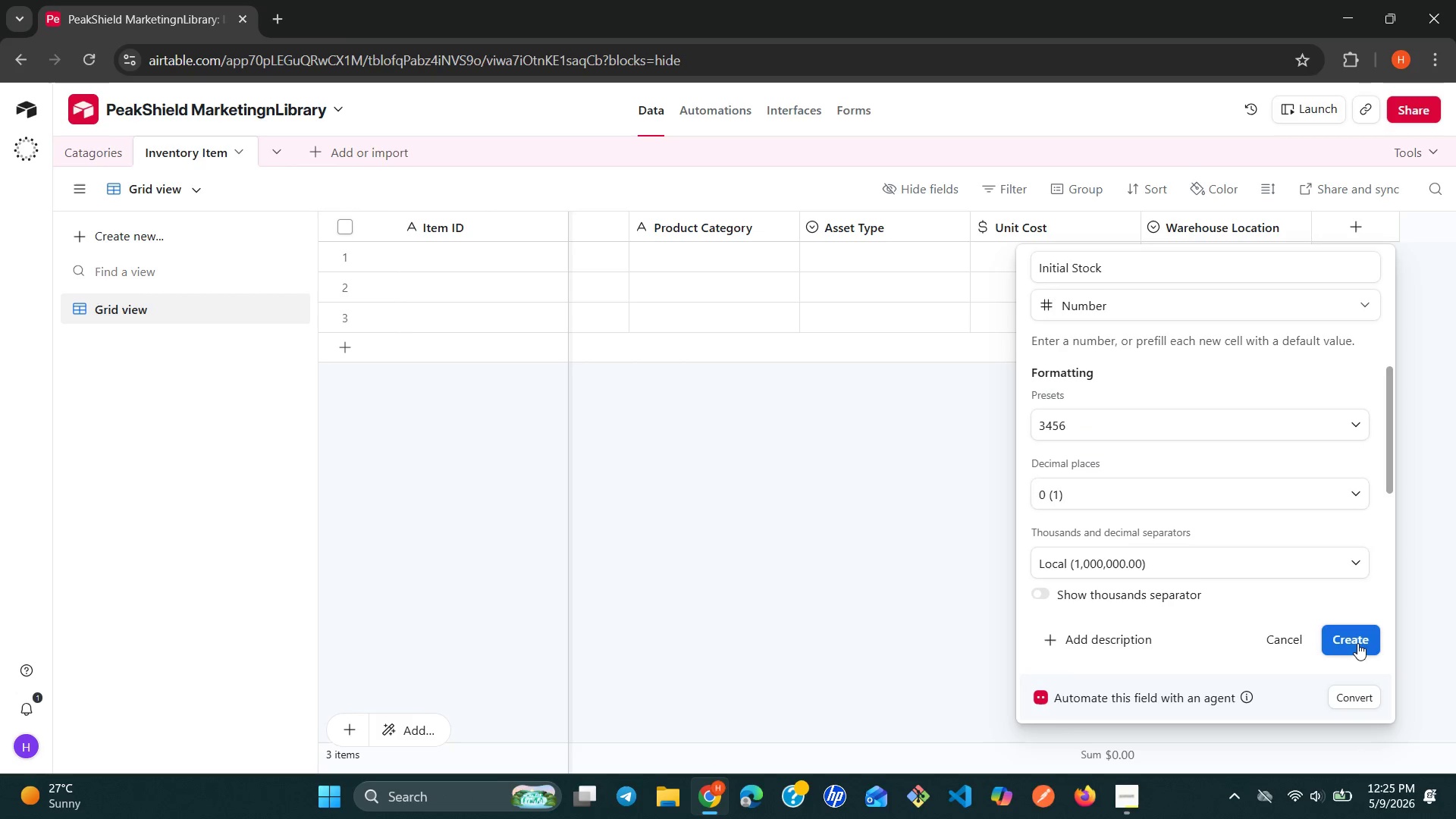 
left_click([1367, 644])
 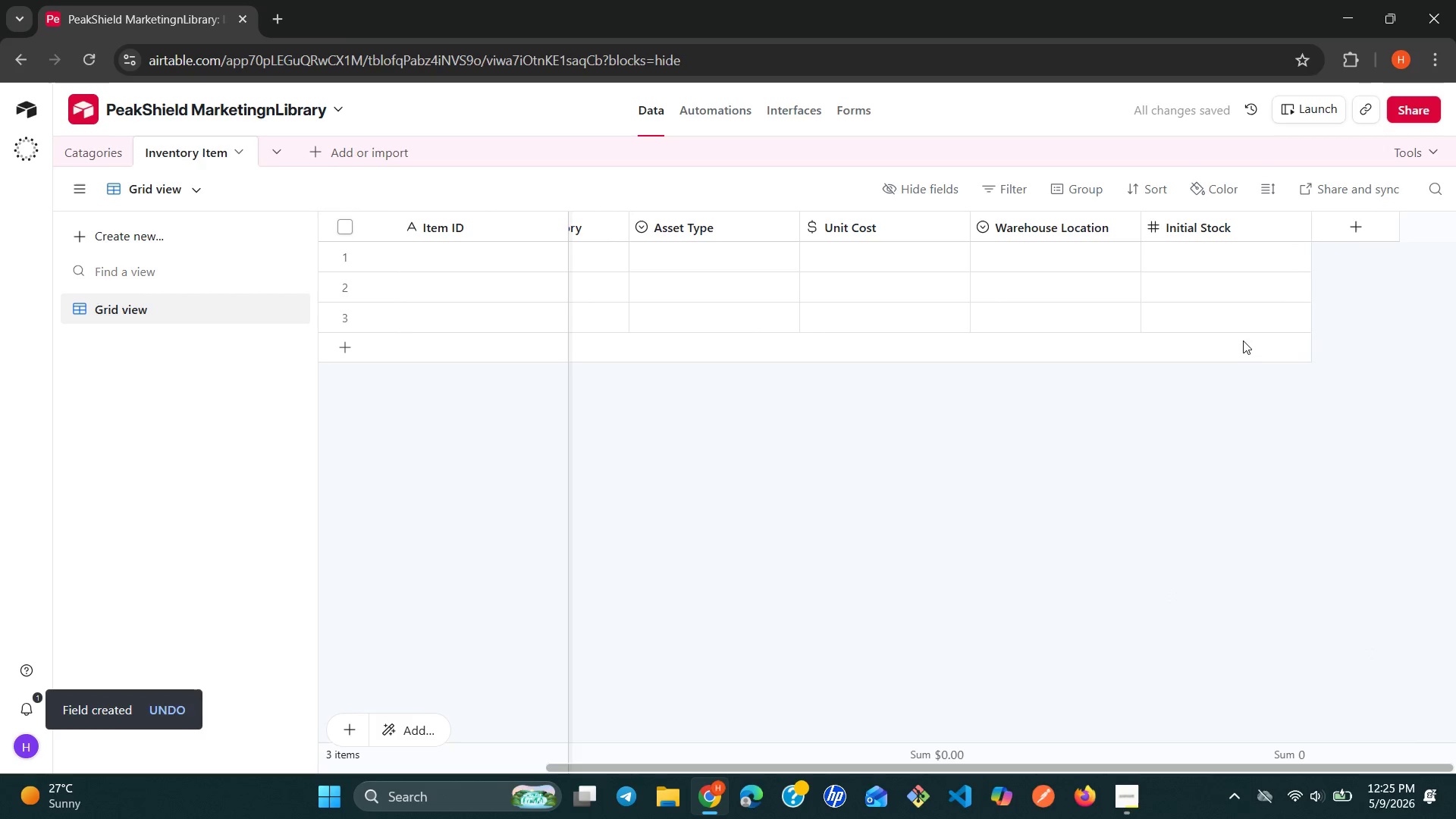 
left_click([1339, 229])
 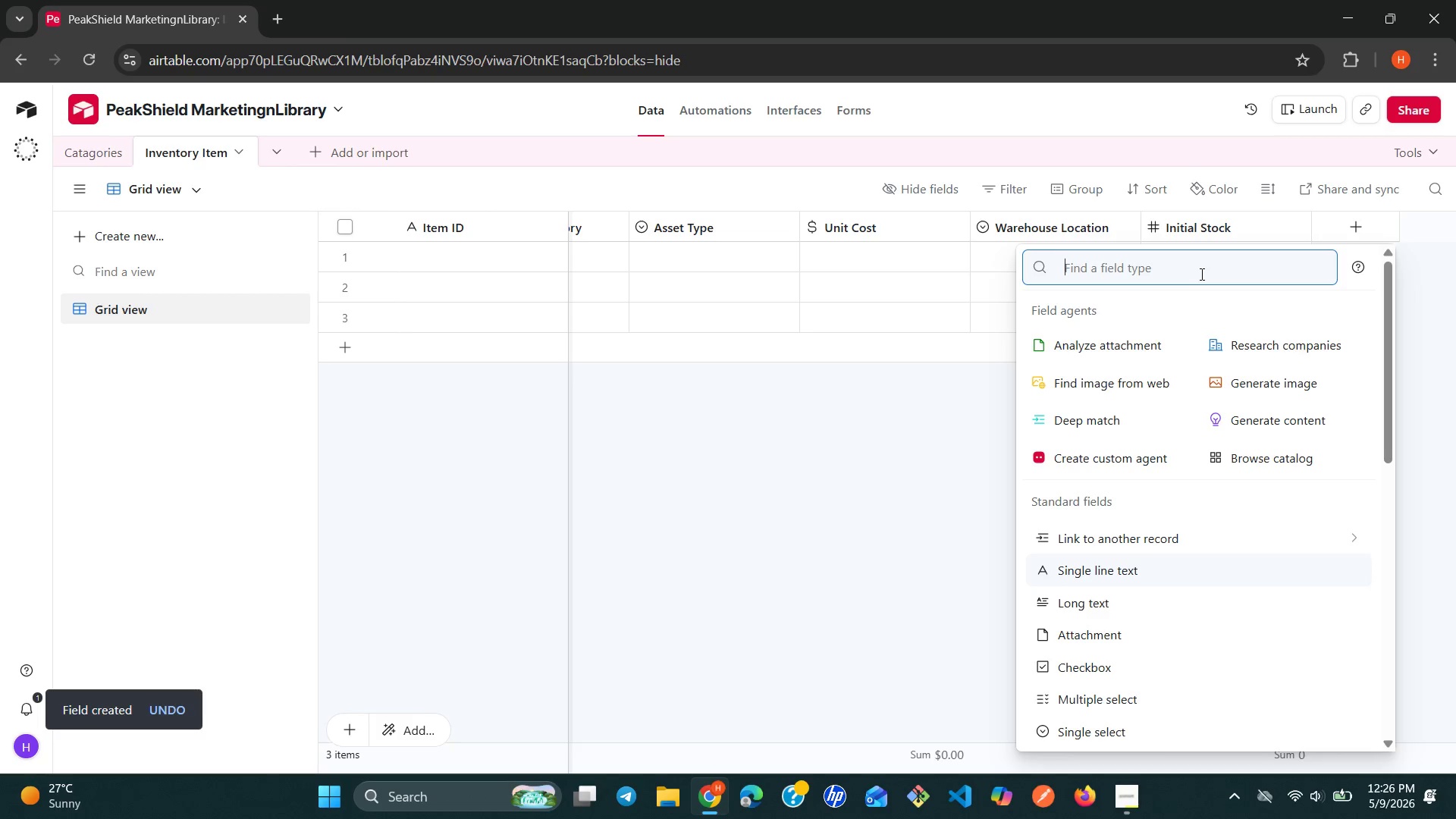 
wait(5.99)
 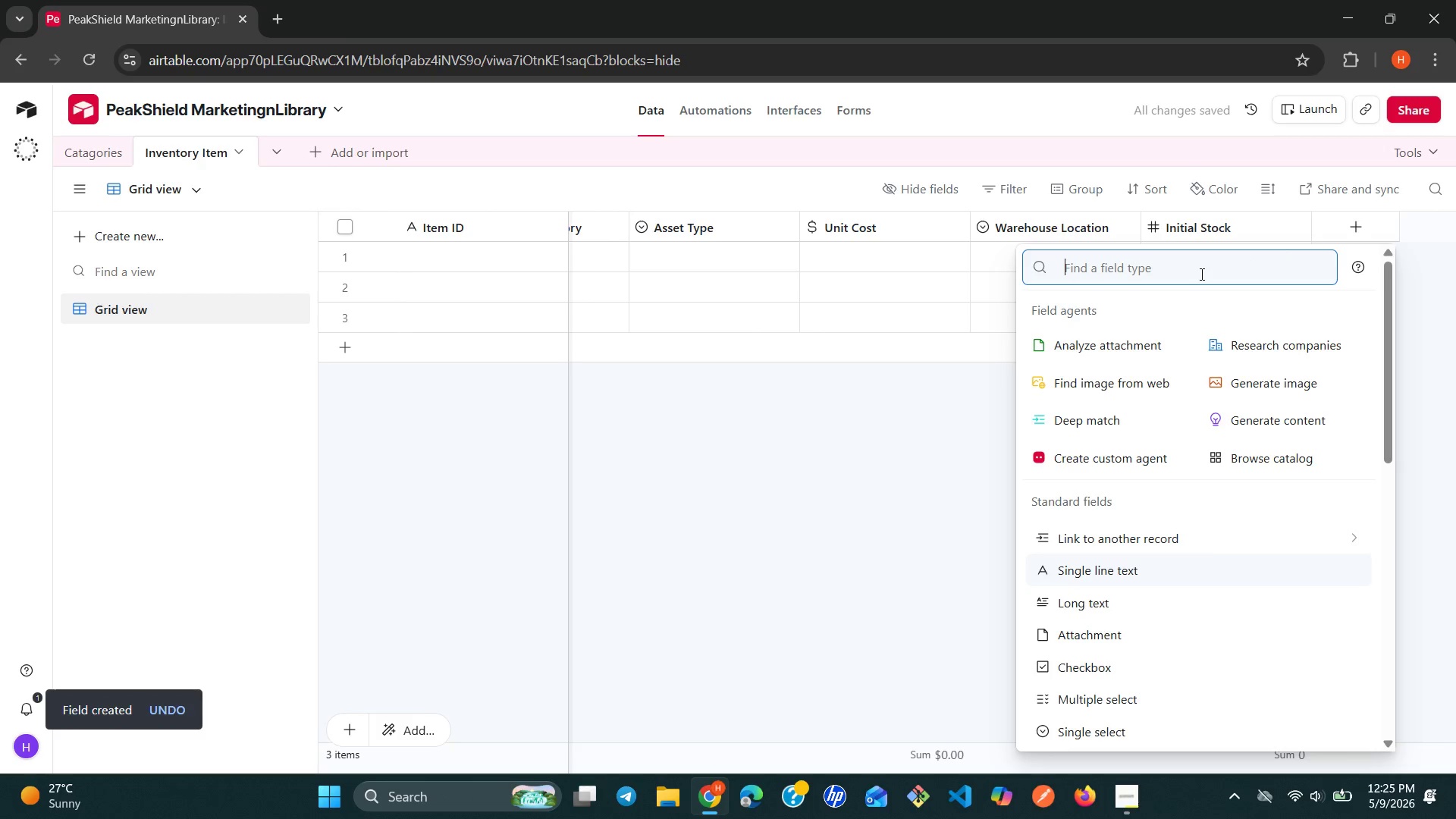 
type(i)
key(Backspace)
type(nu)
 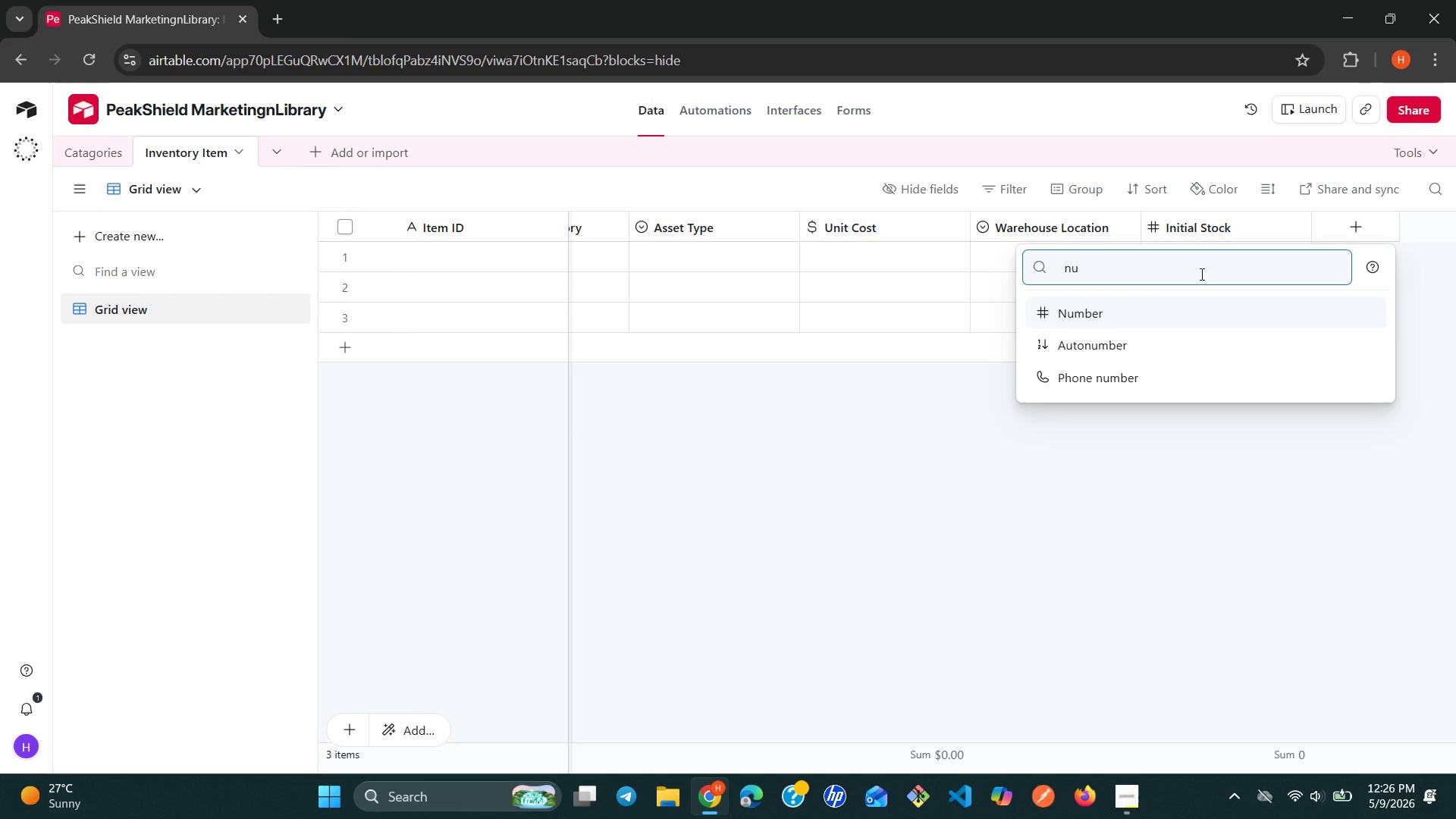 
key(Enter)
 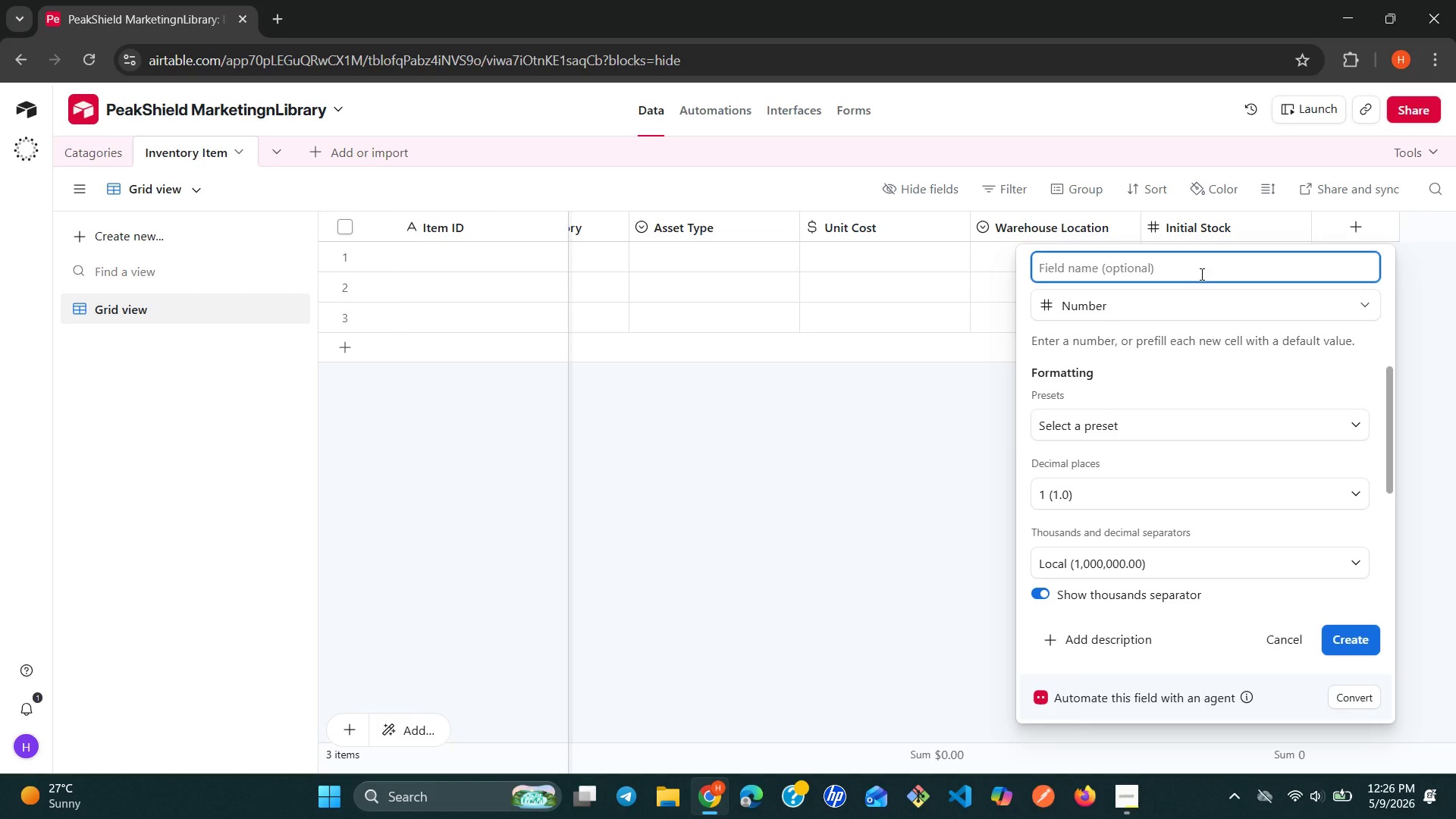 
type(Reorder )
 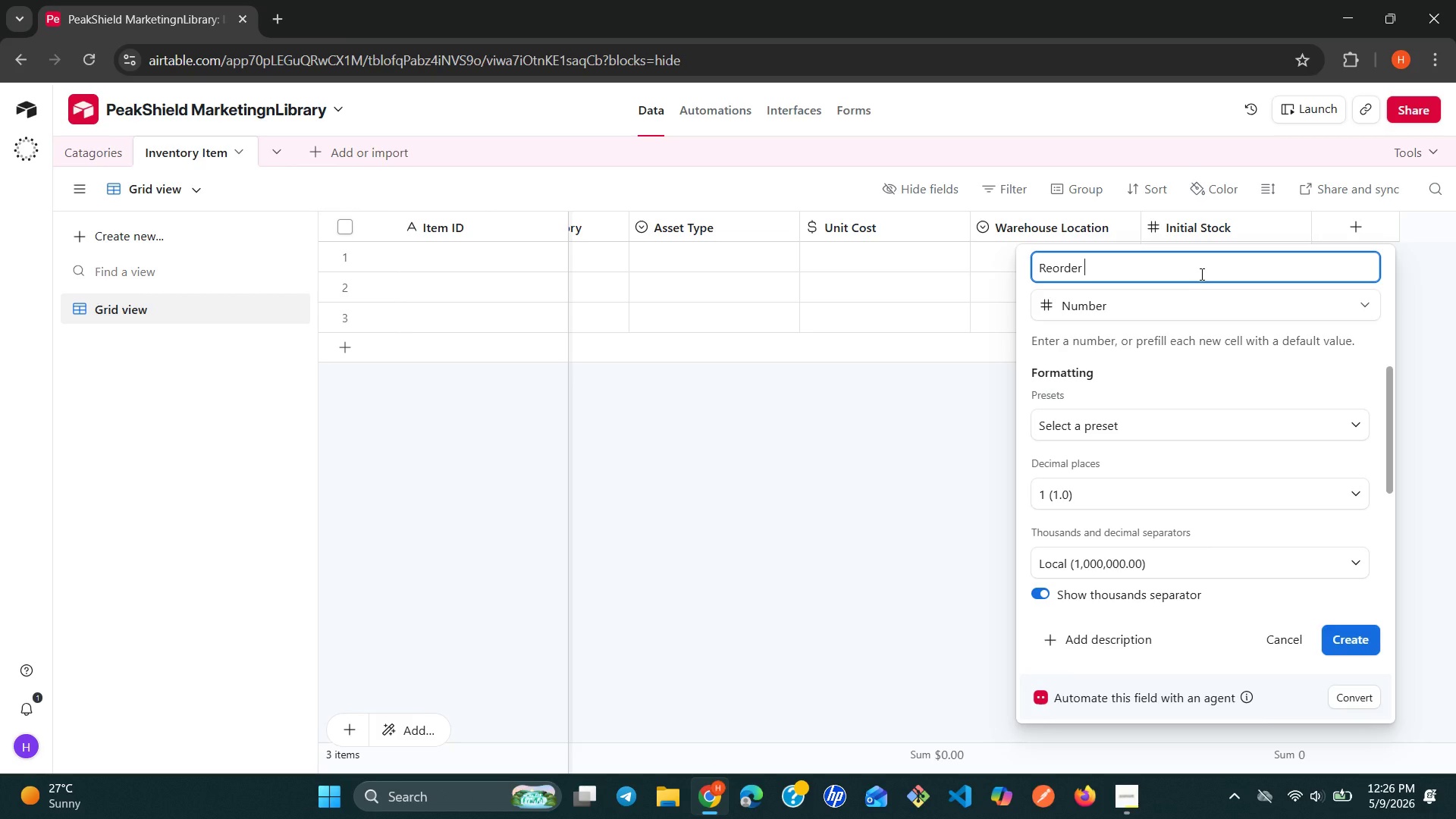 
type(Point)
 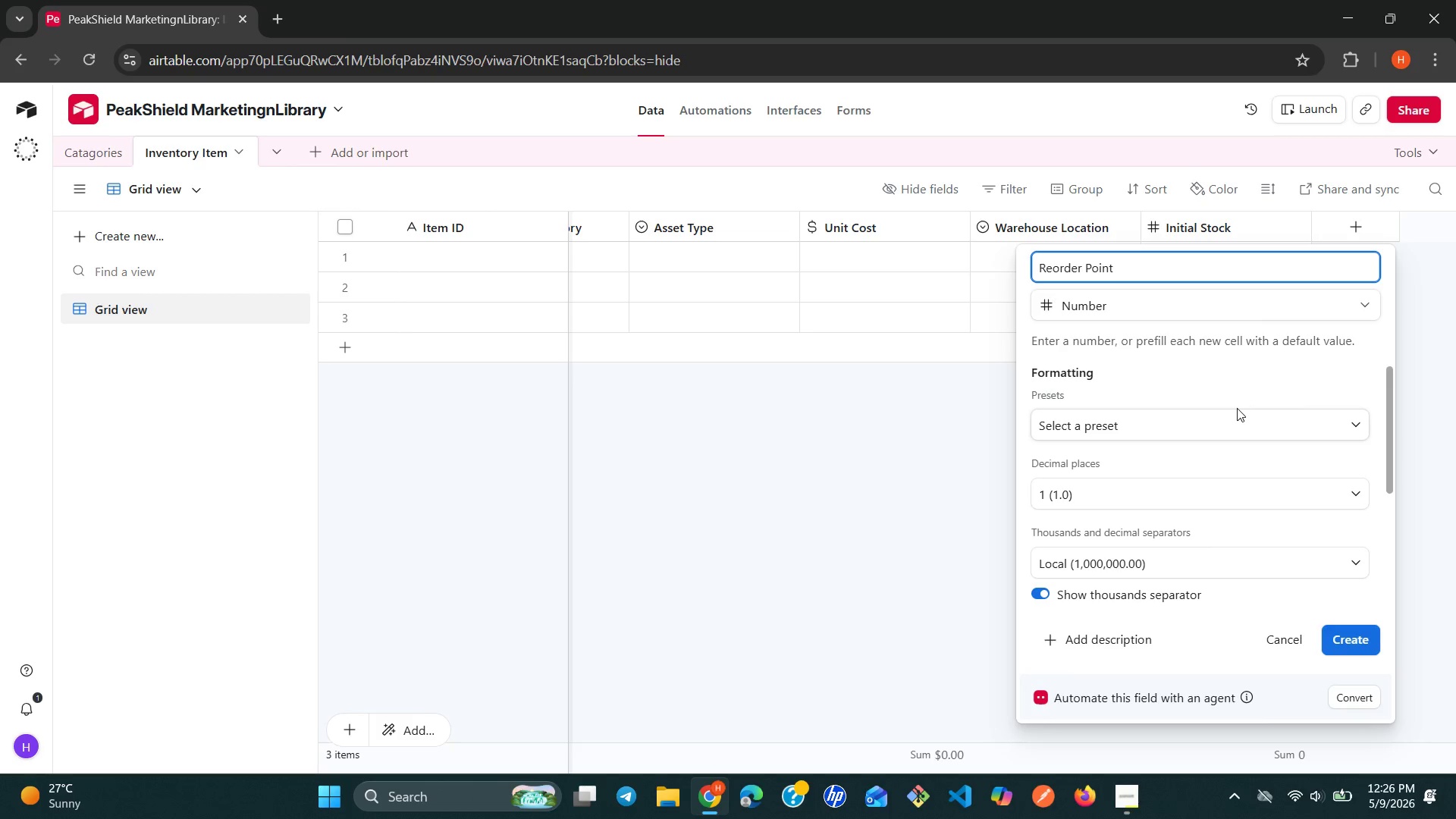 
left_click([1237, 408])
 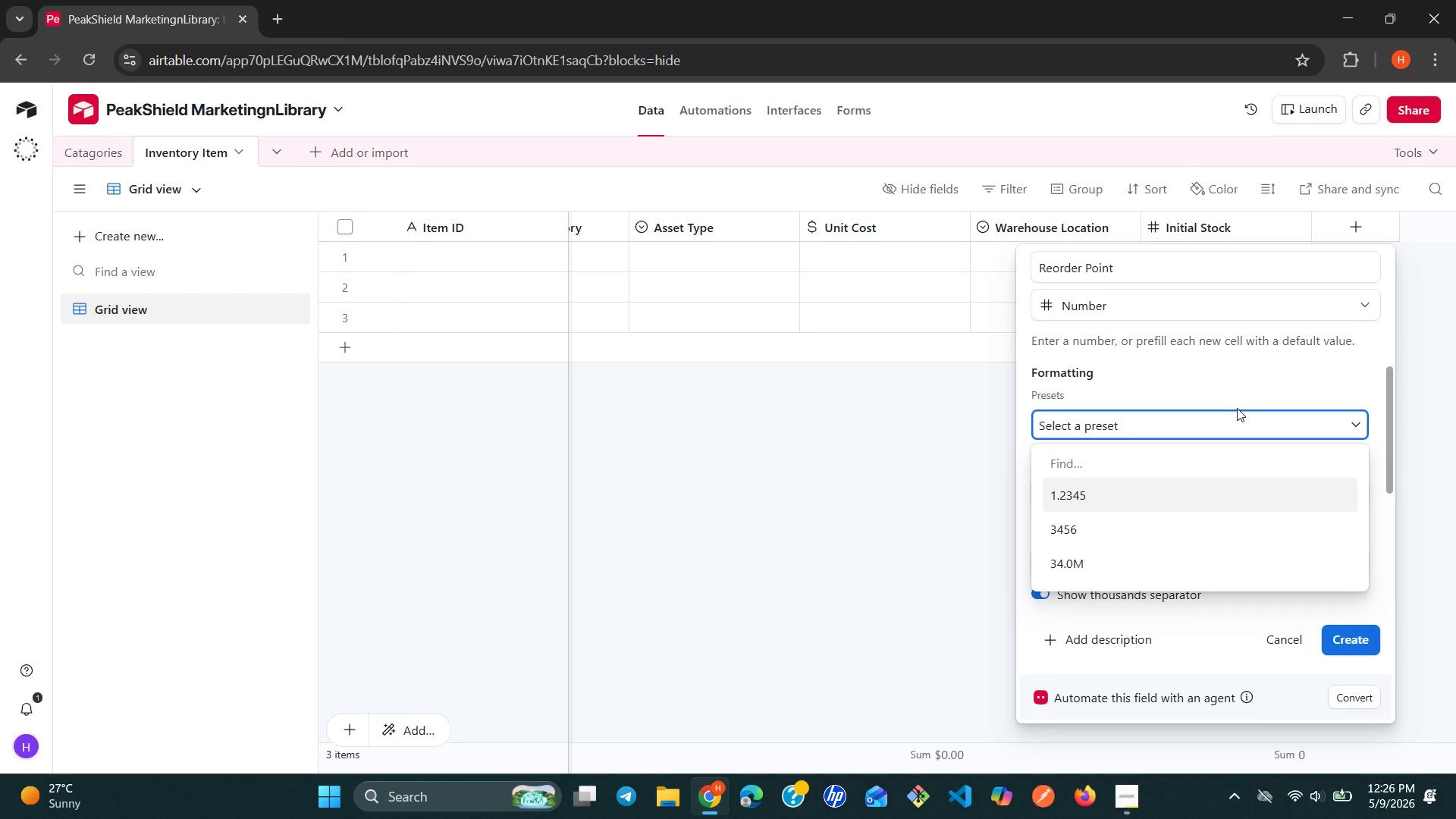 
left_click([1237, 408])
 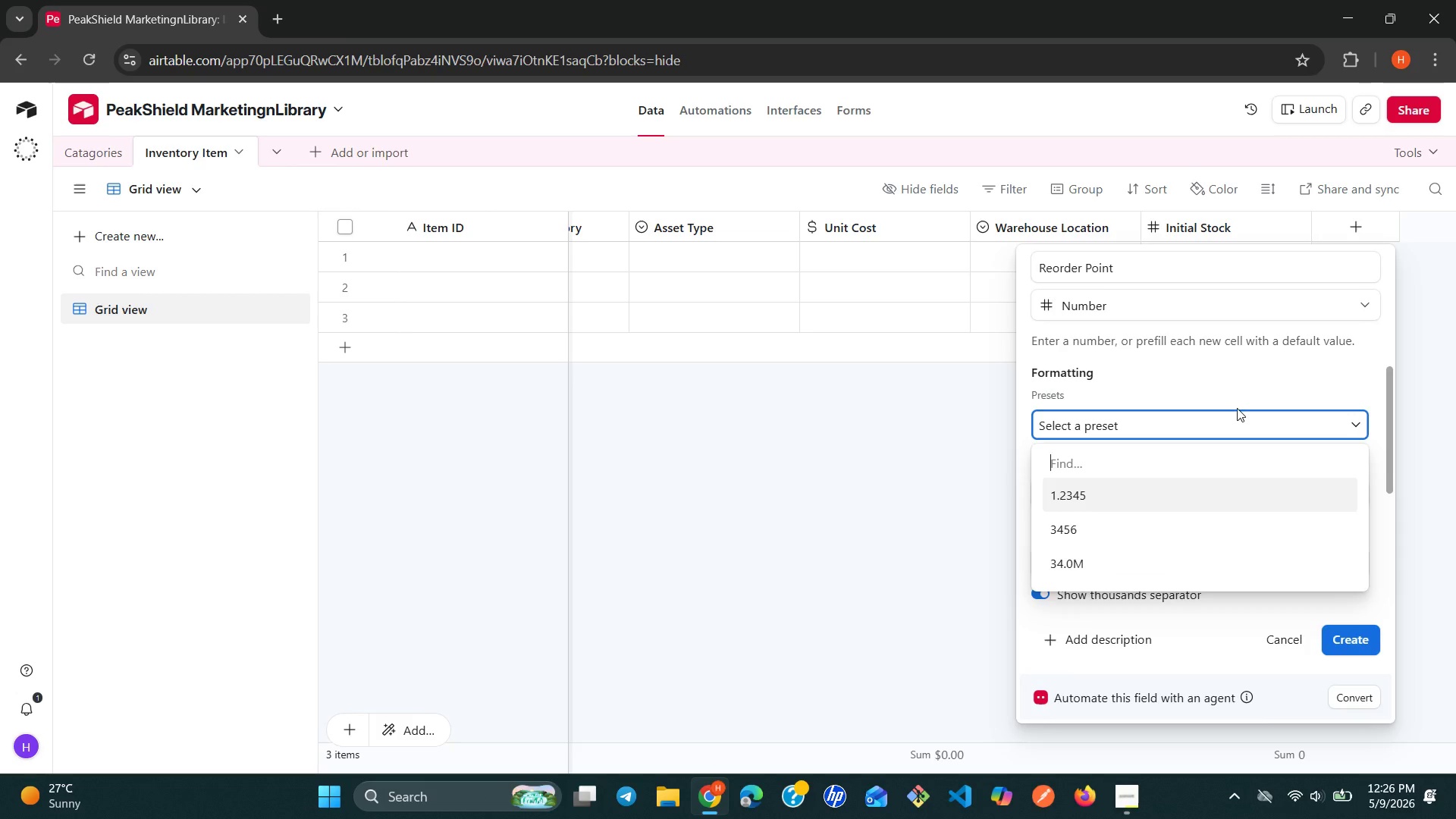 
left_click([1237, 408])
 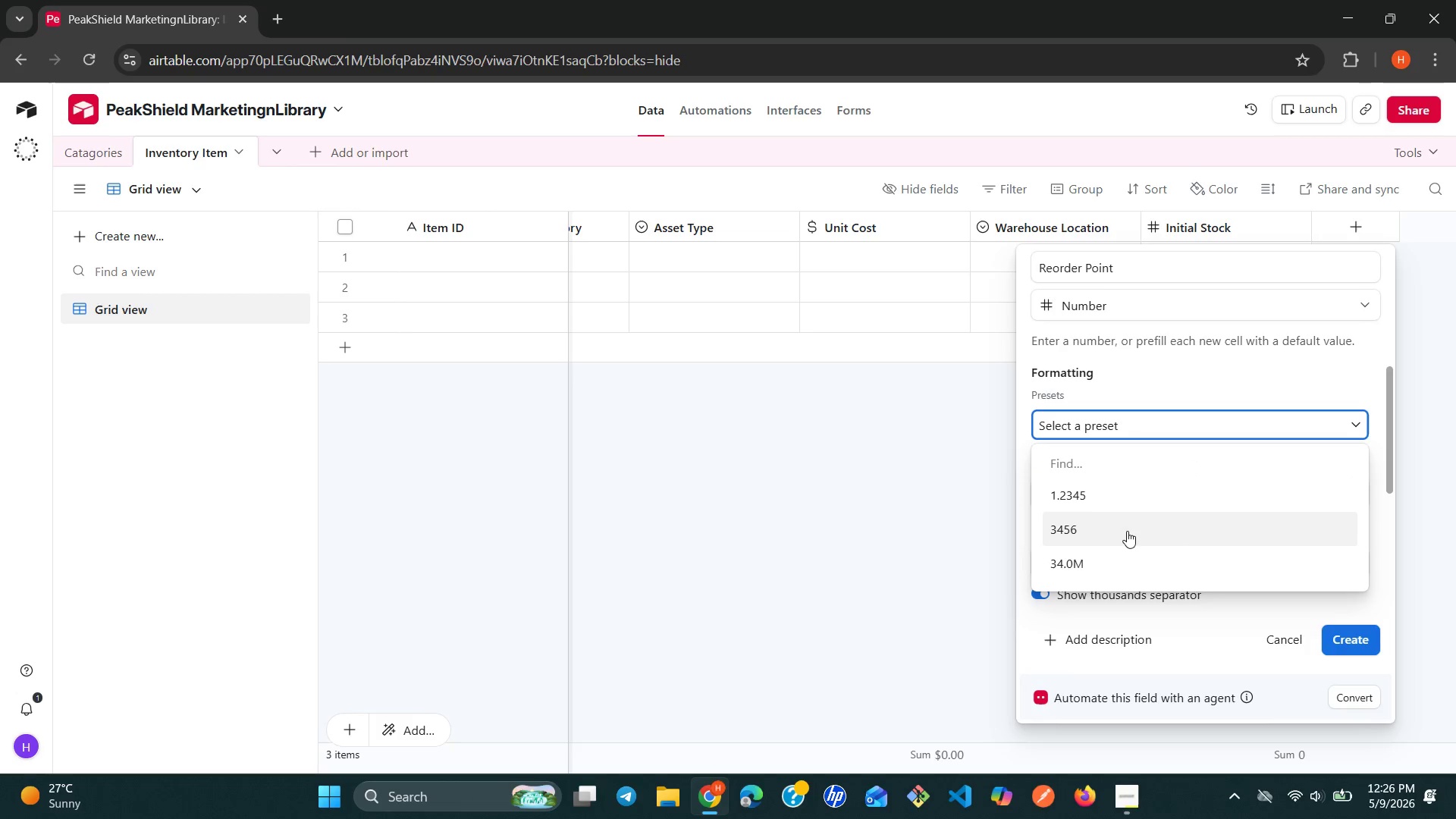 
left_click([1123, 531])
 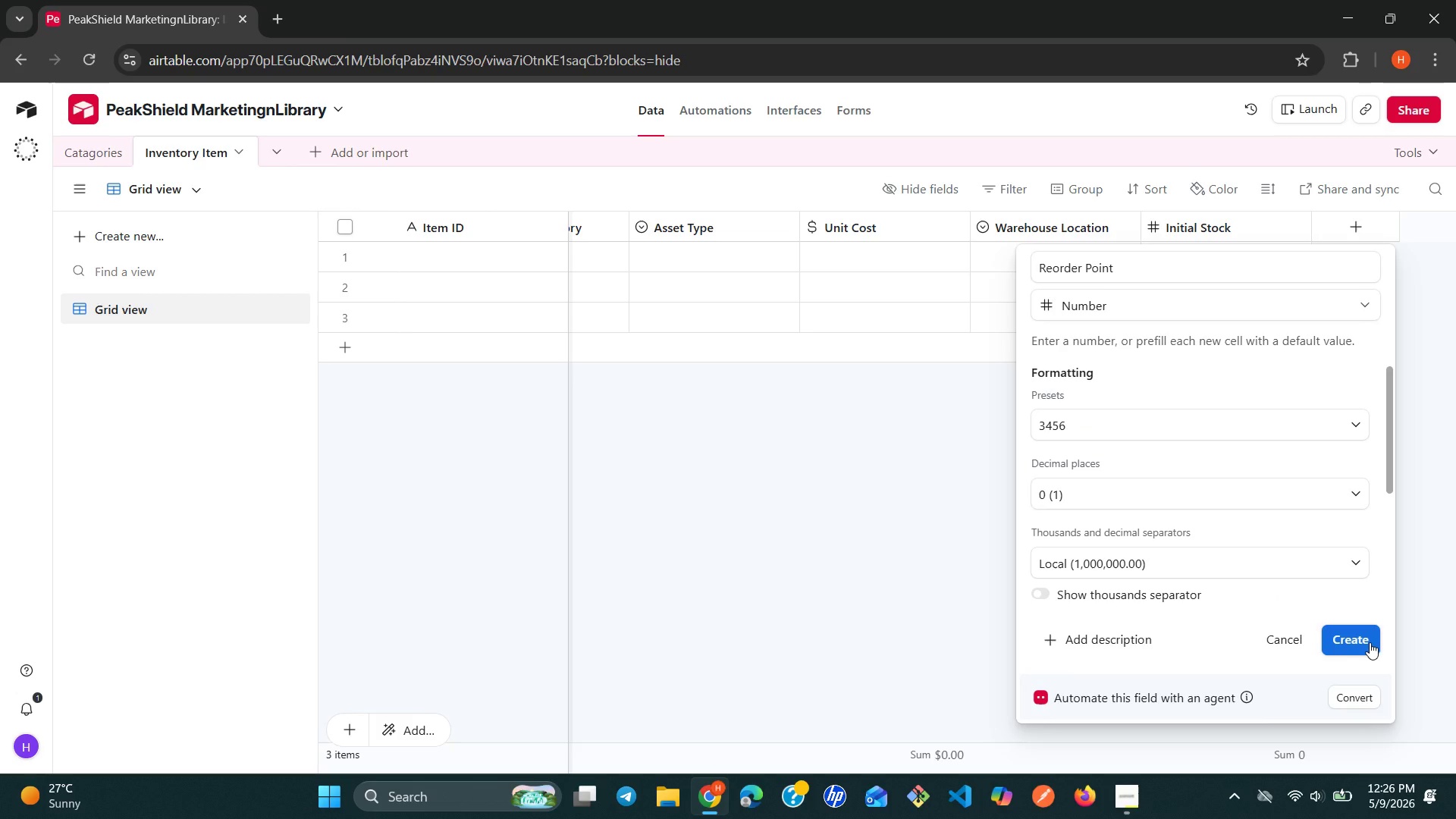 
left_click([1370, 642])
 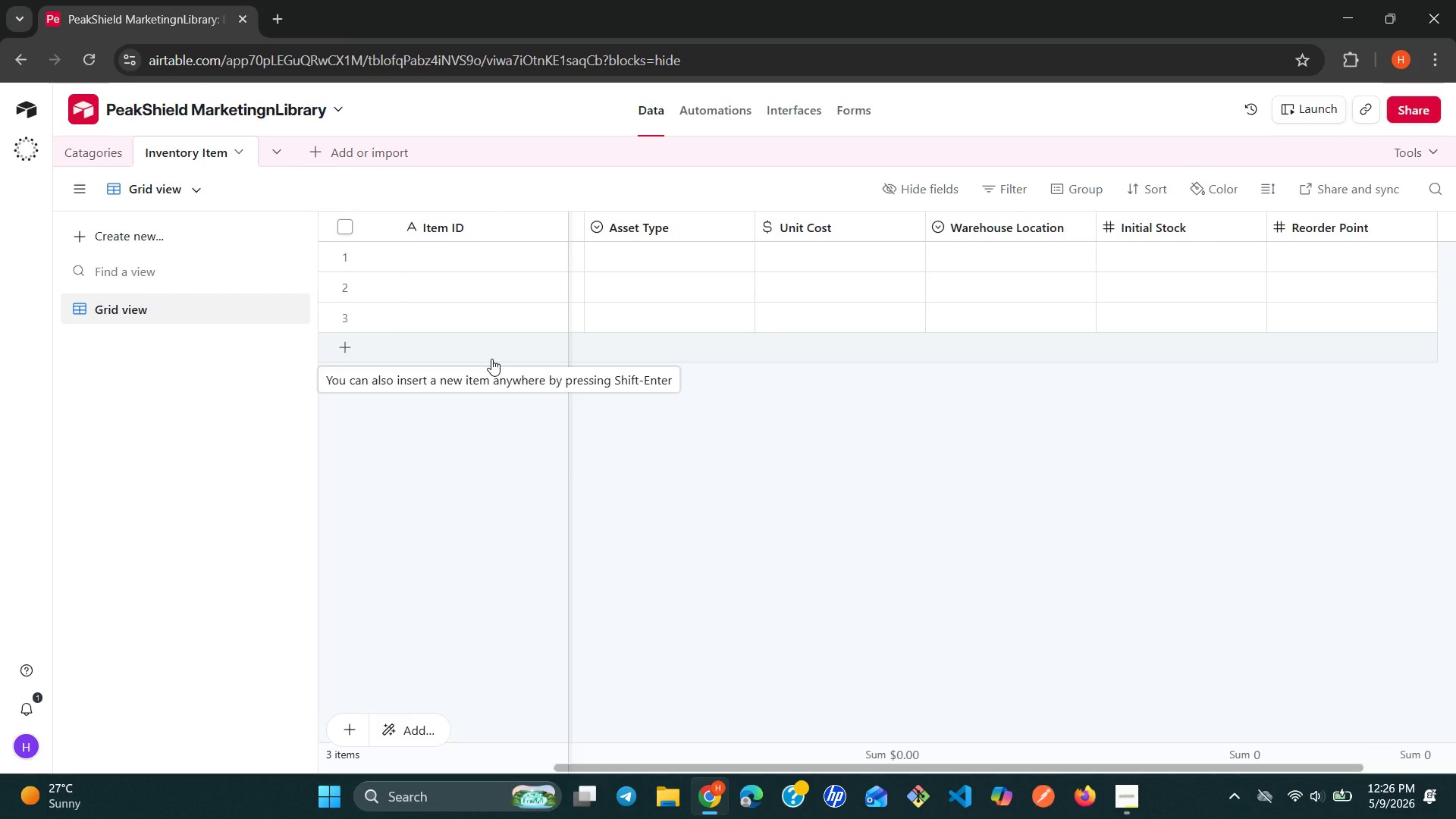 
wait(20.73)
 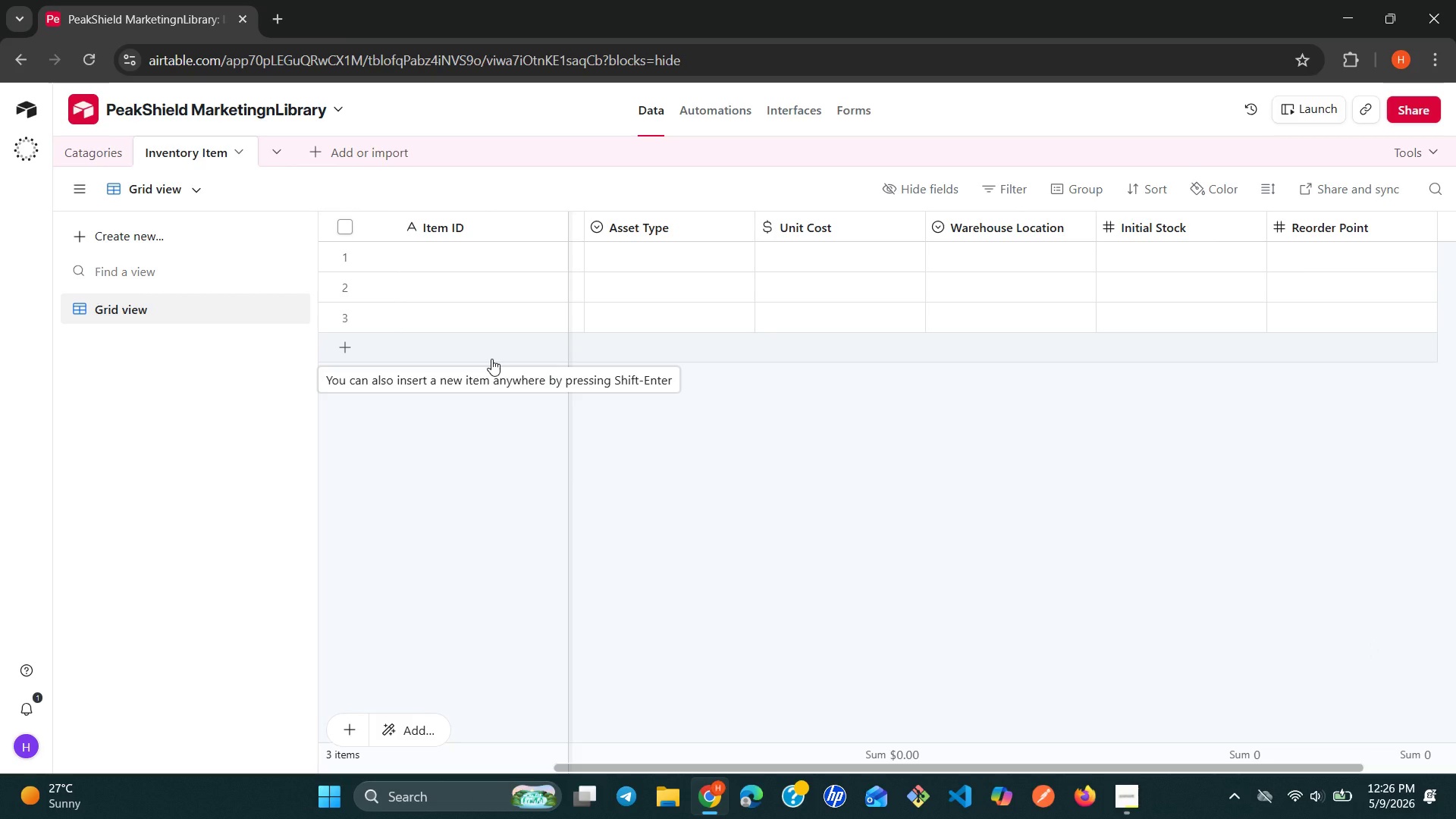 
left_click([235, 143])
 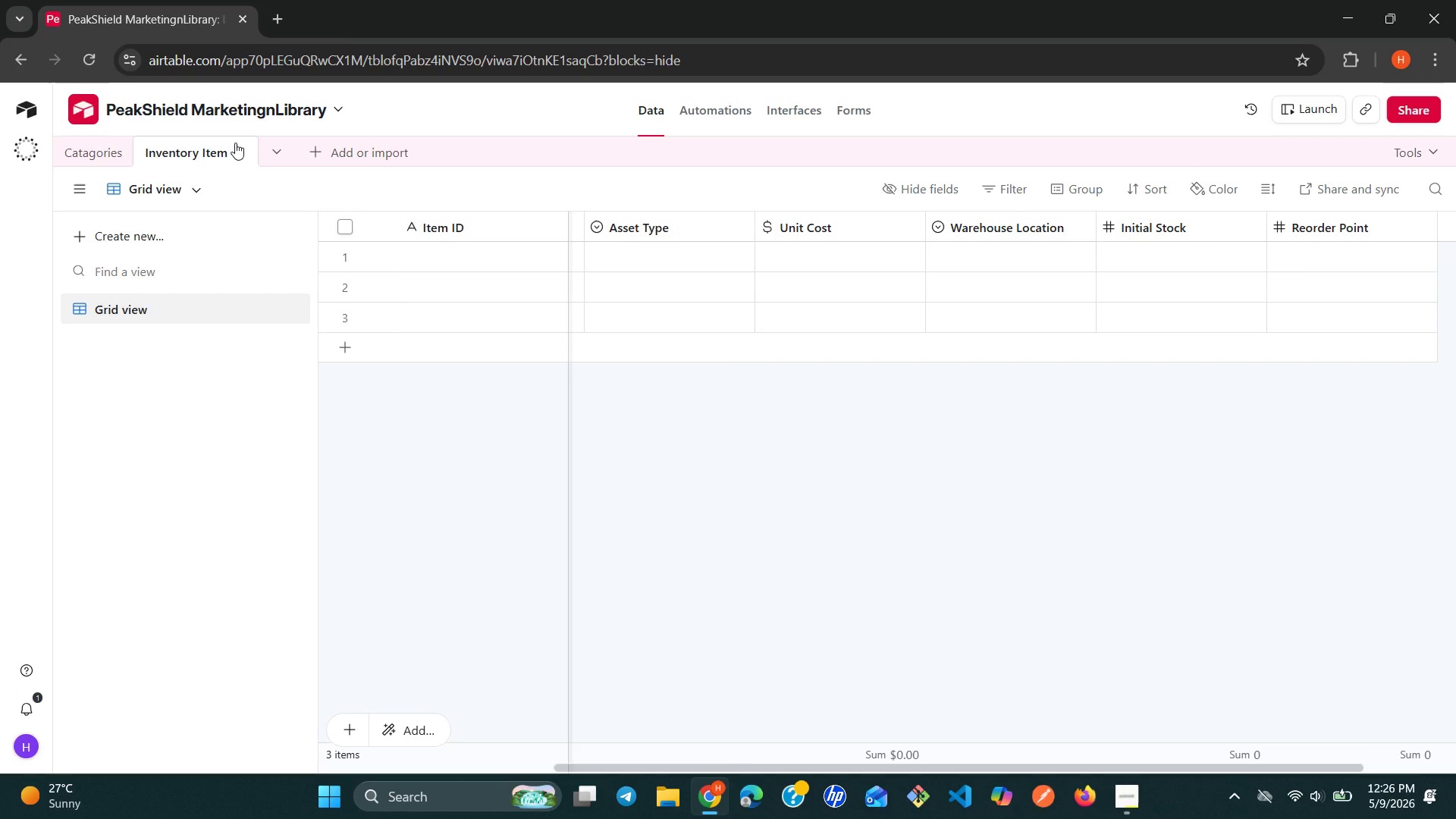 
left_click([235, 143])
 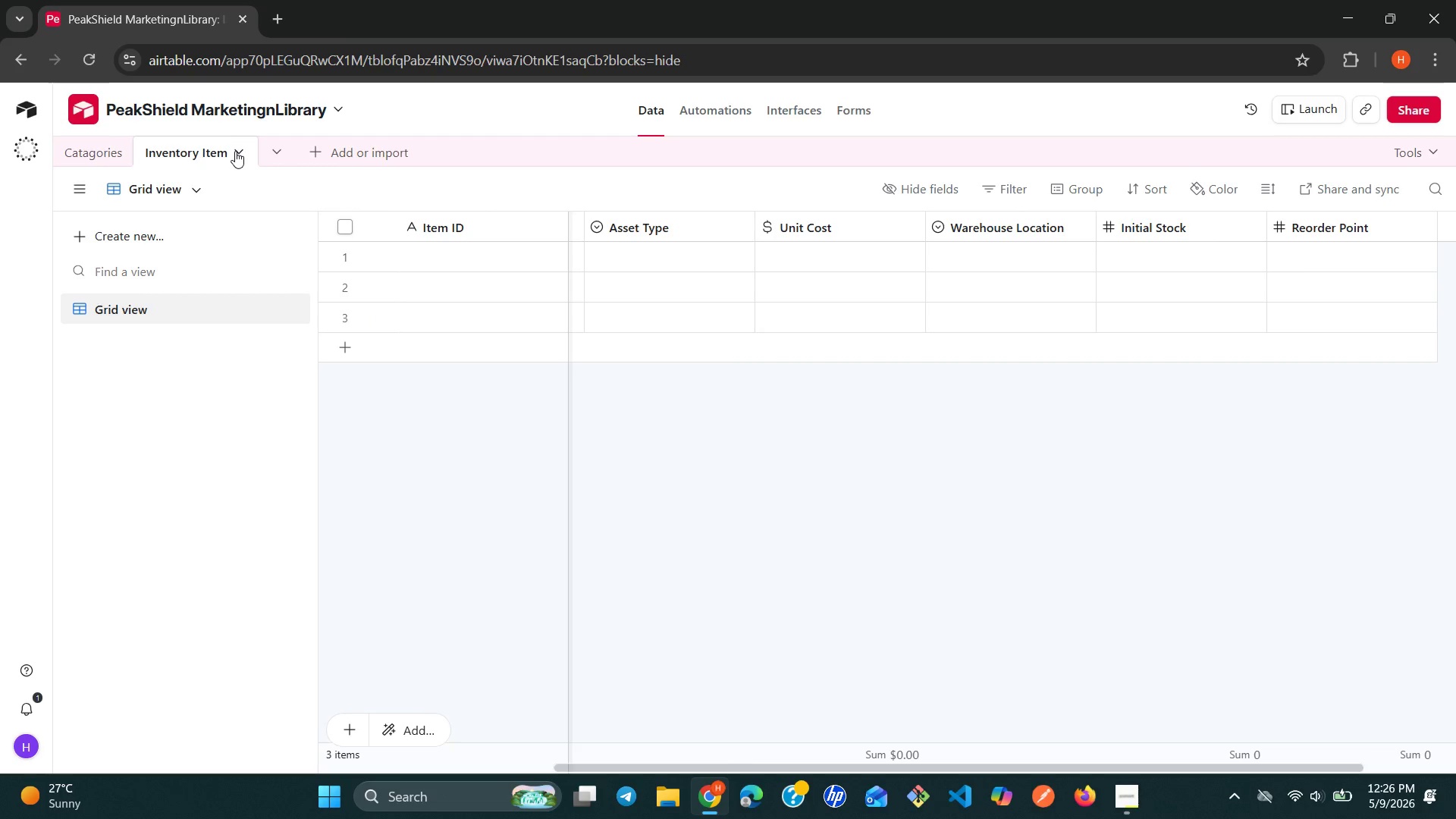 
left_click([235, 151])
 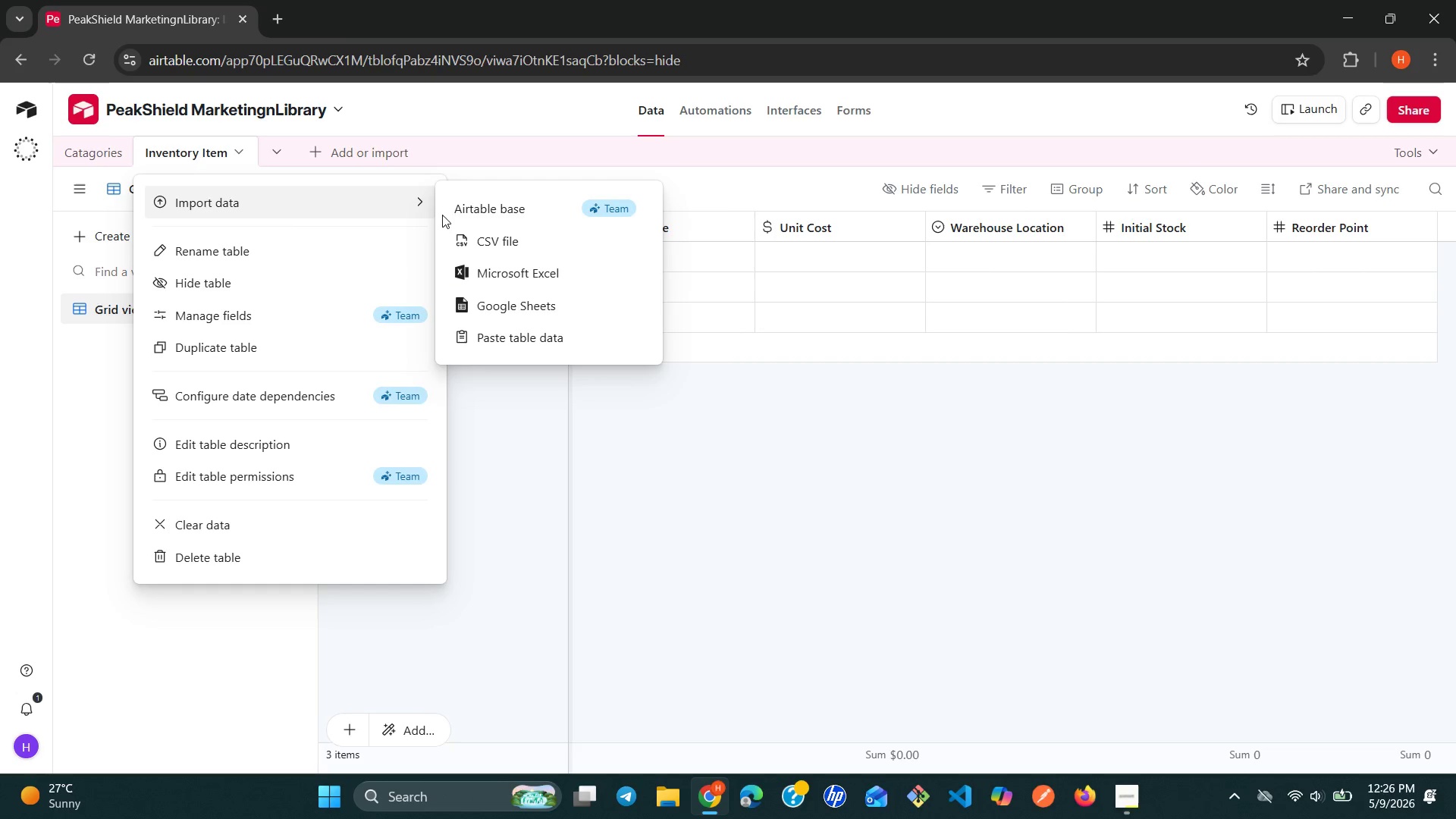 
left_click([482, 239])
 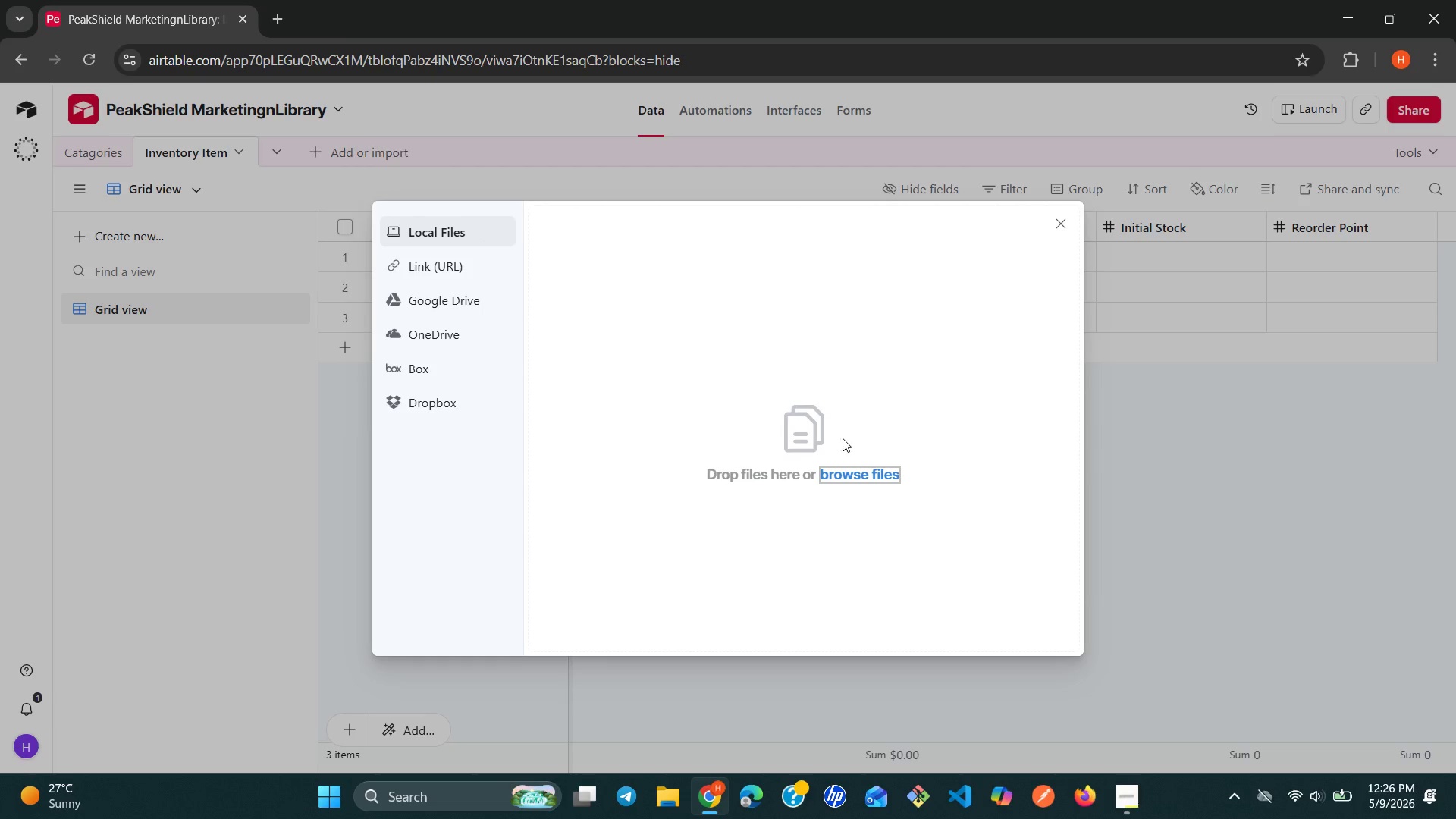 
left_click([869, 471])
 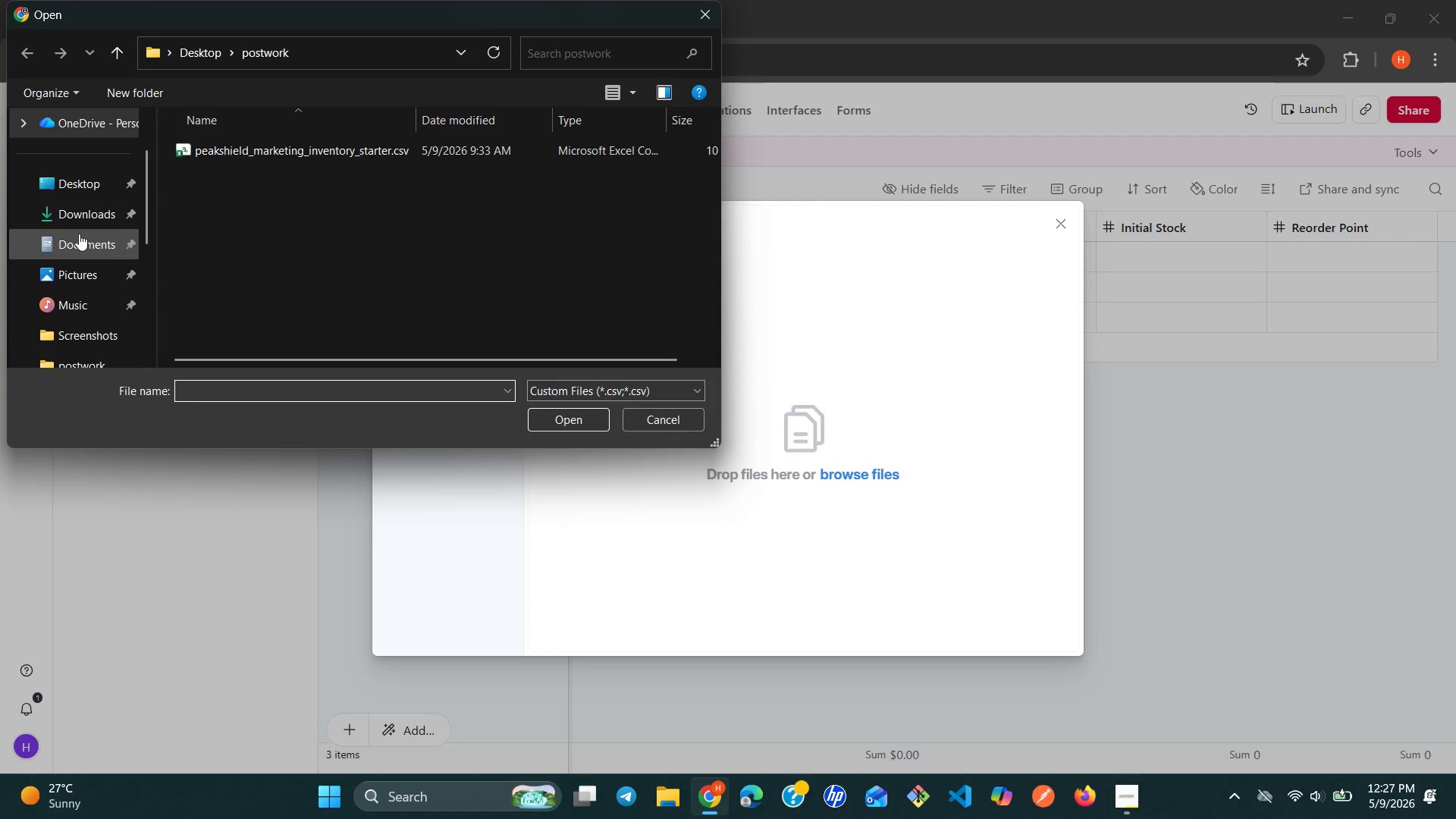 
wait(5.25)
 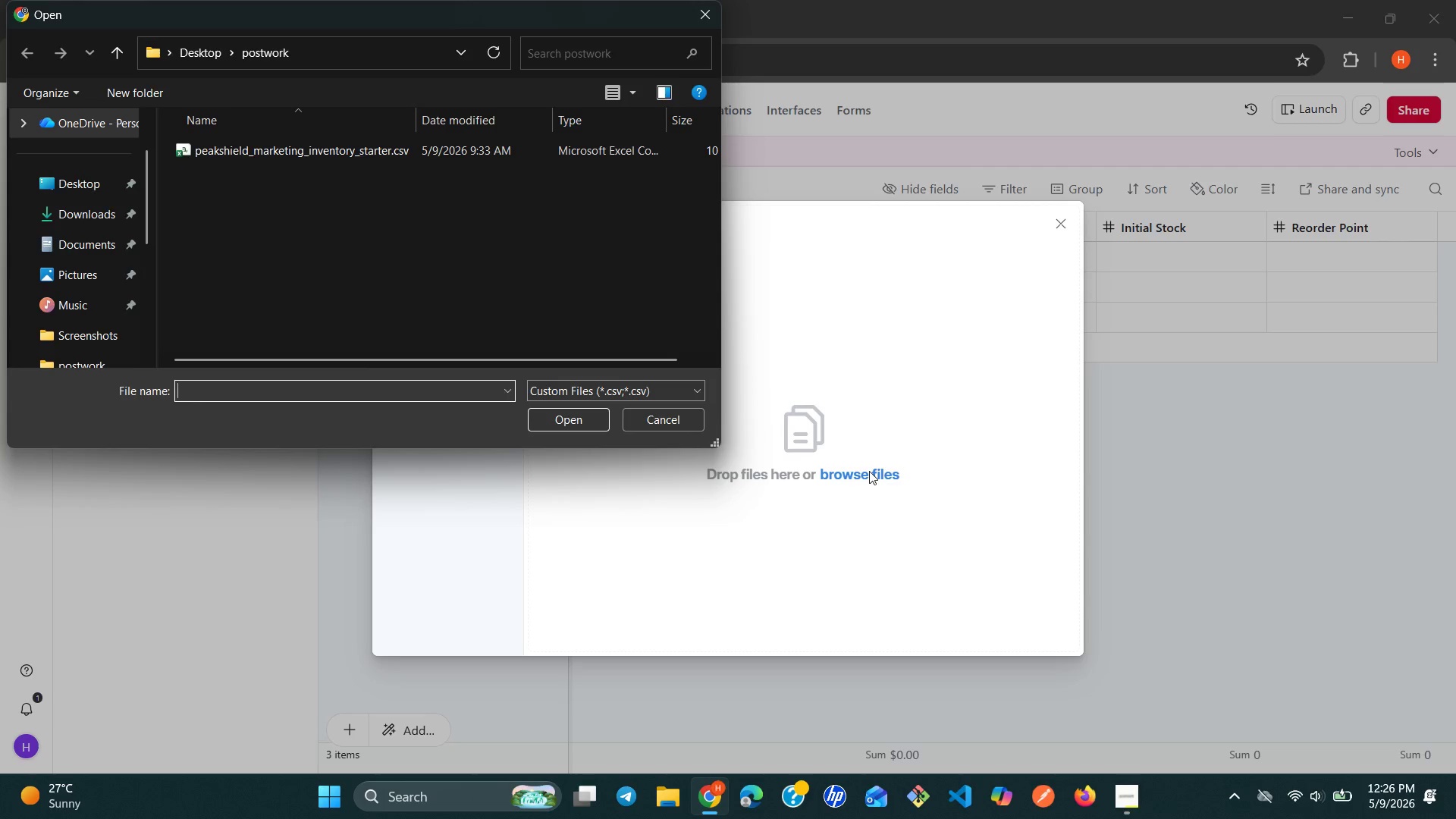 
scroll: coordinate [80, 315], scroll_direction: down, amount: 1.0
 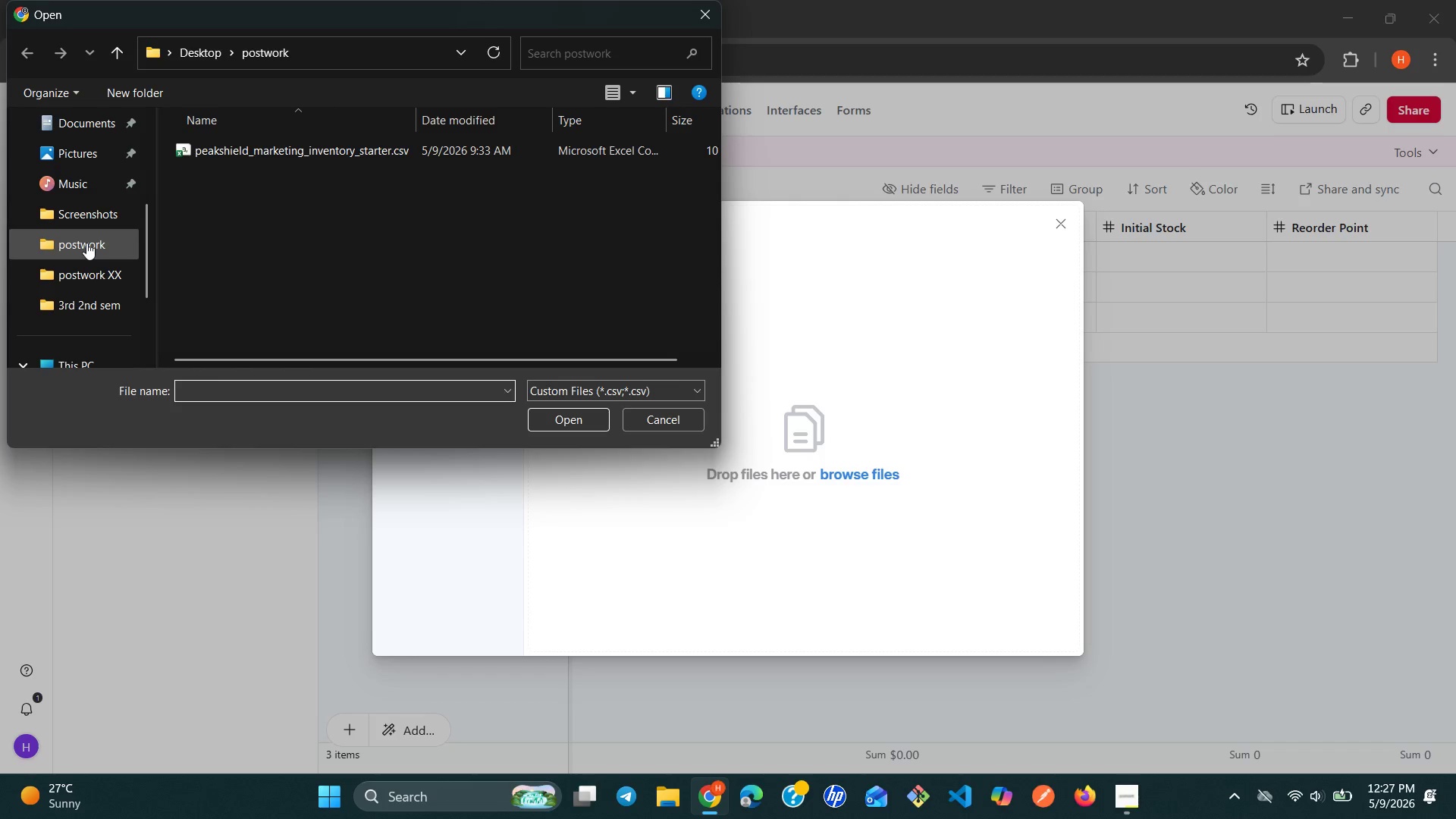 
double_click([86, 243])
 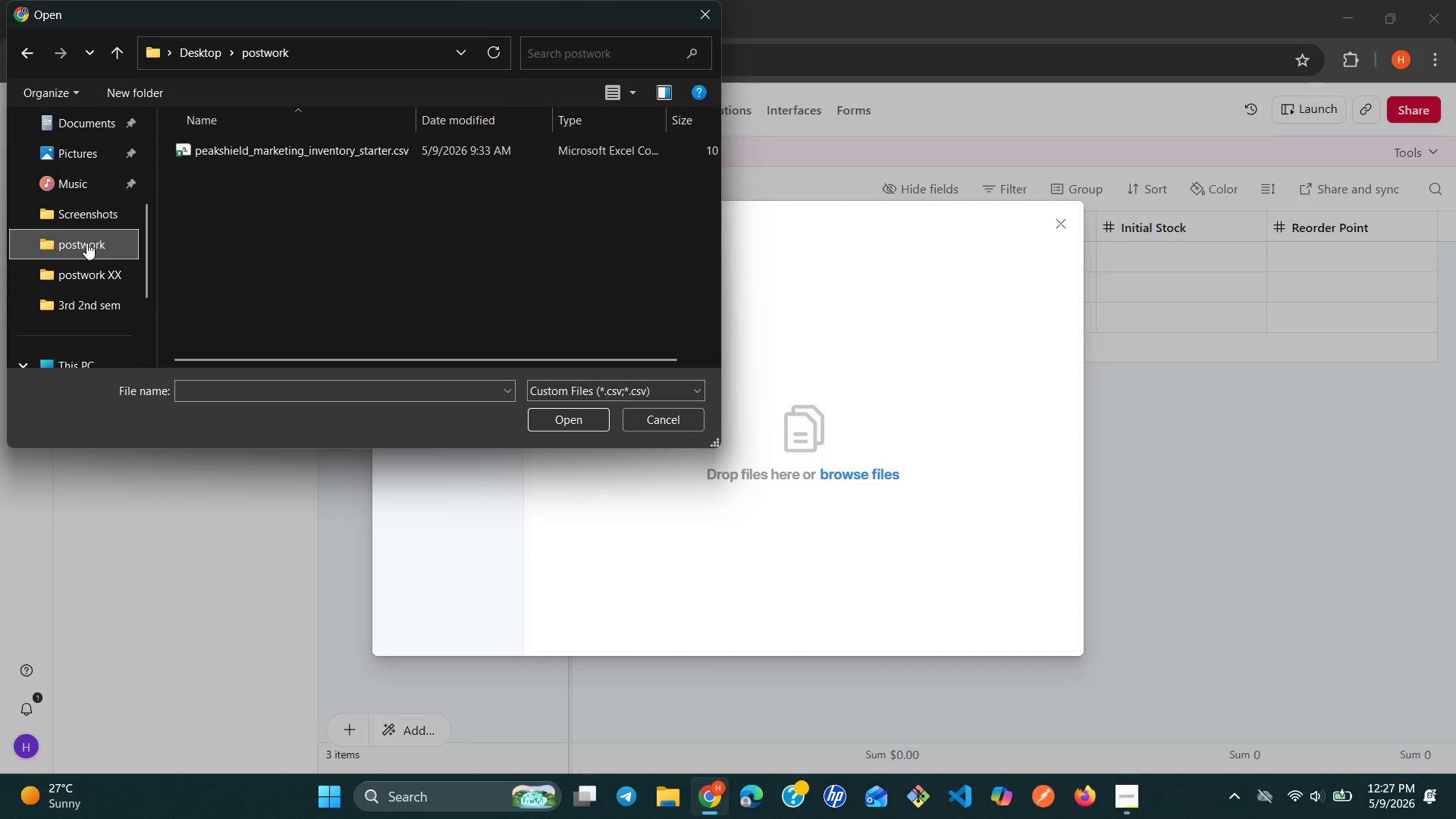 
double_click([86, 243])
 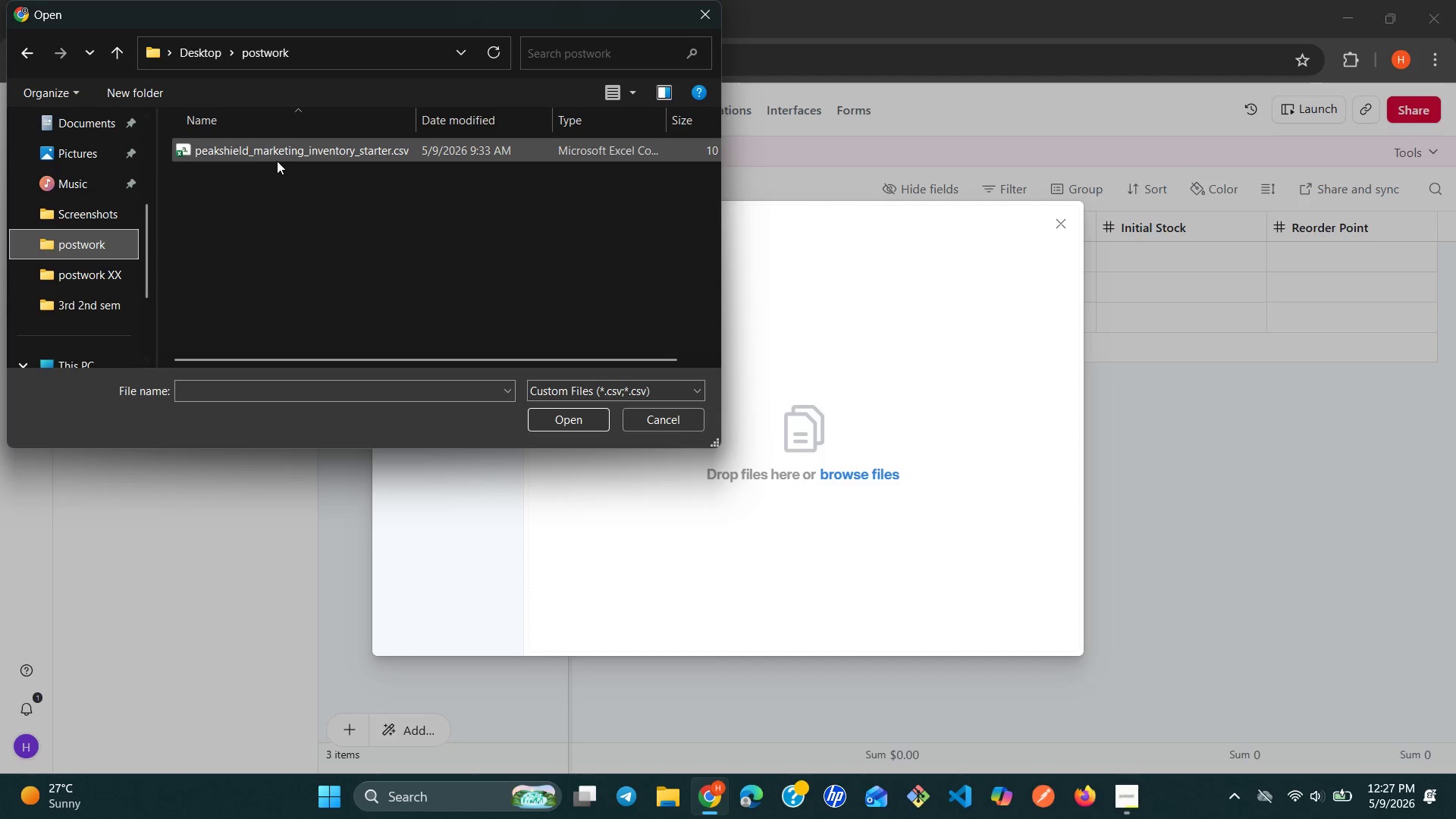 
left_click([277, 161])
 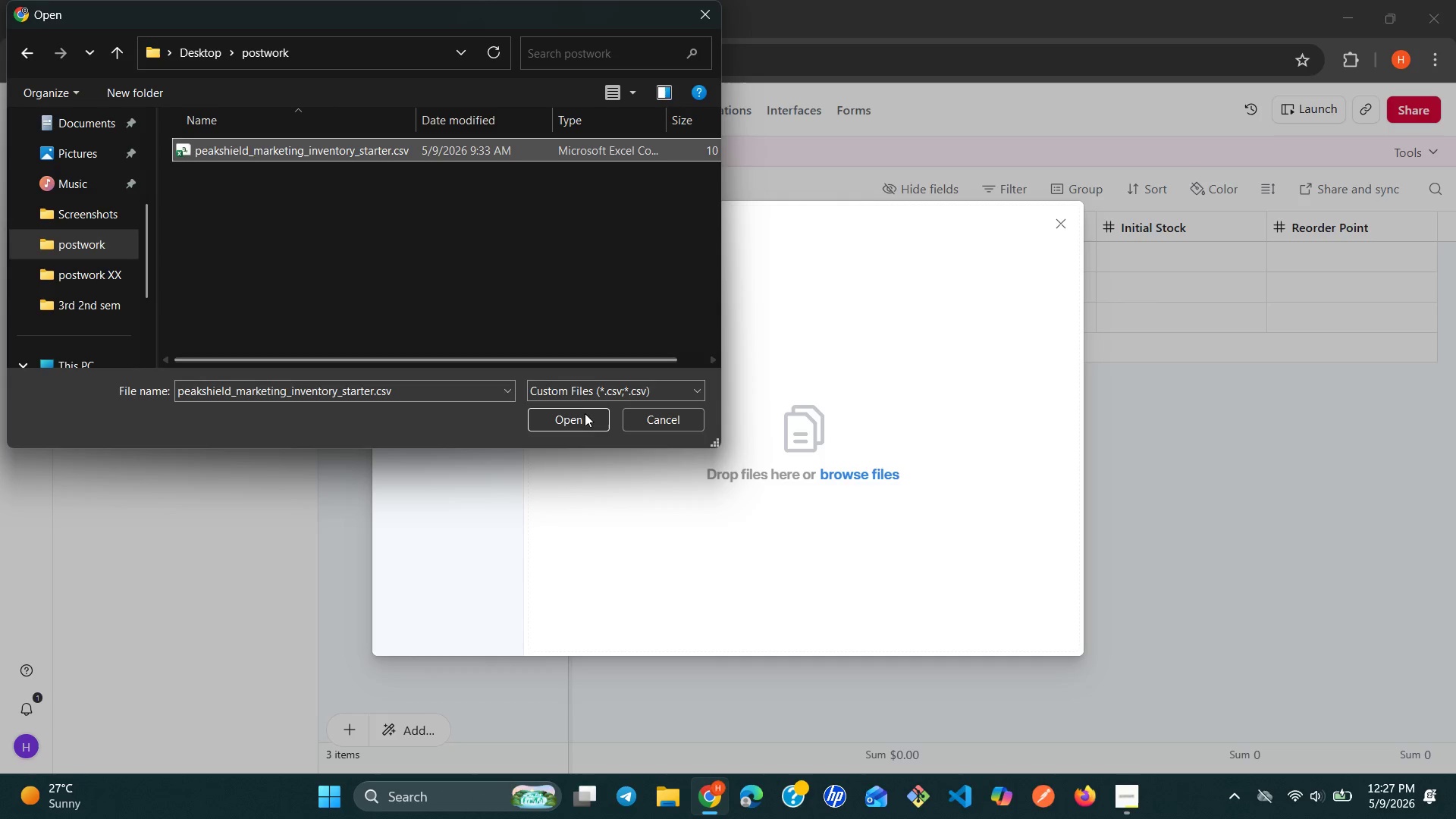 
left_click([582, 416])
 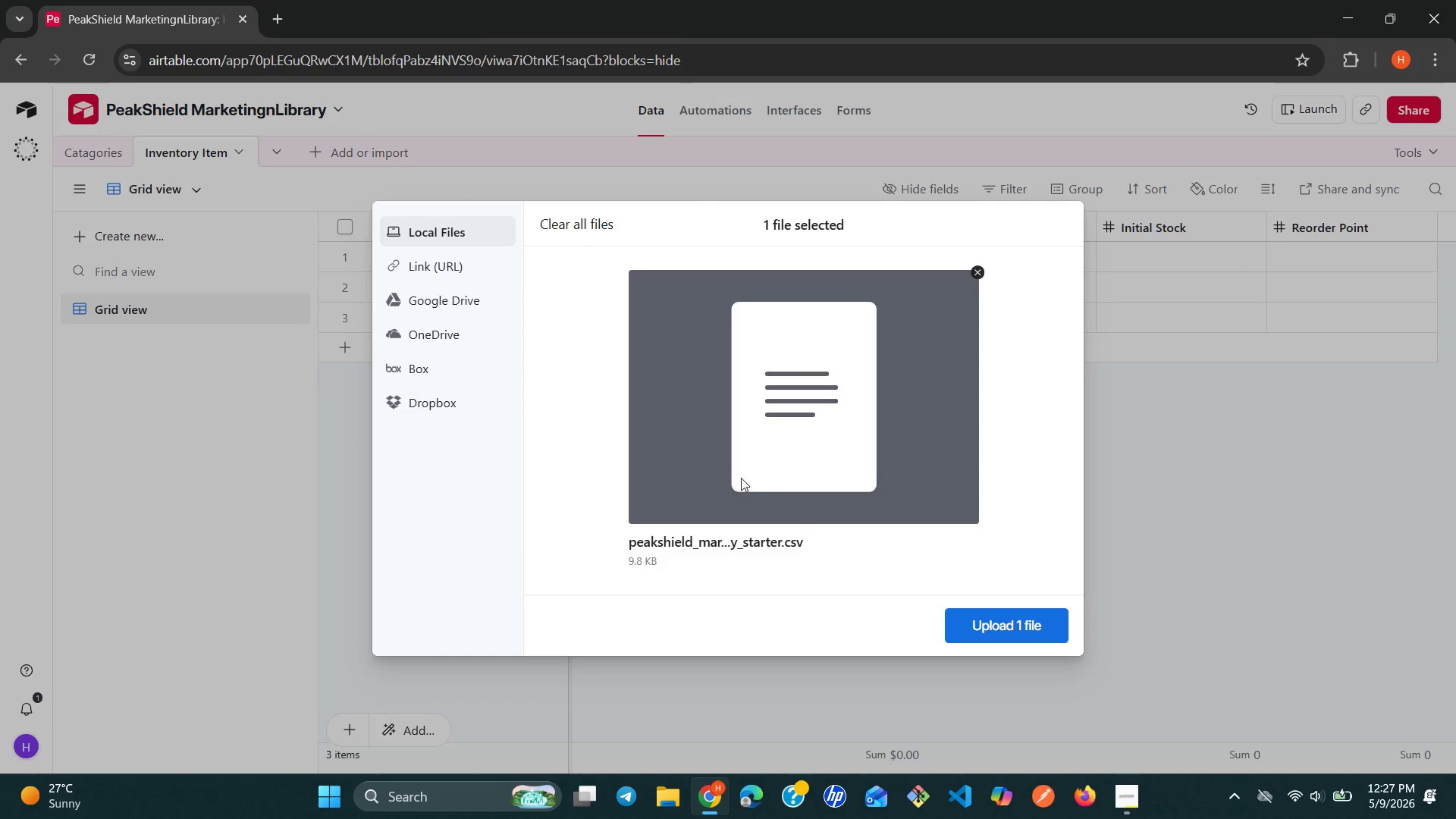 
left_click([959, 613])
 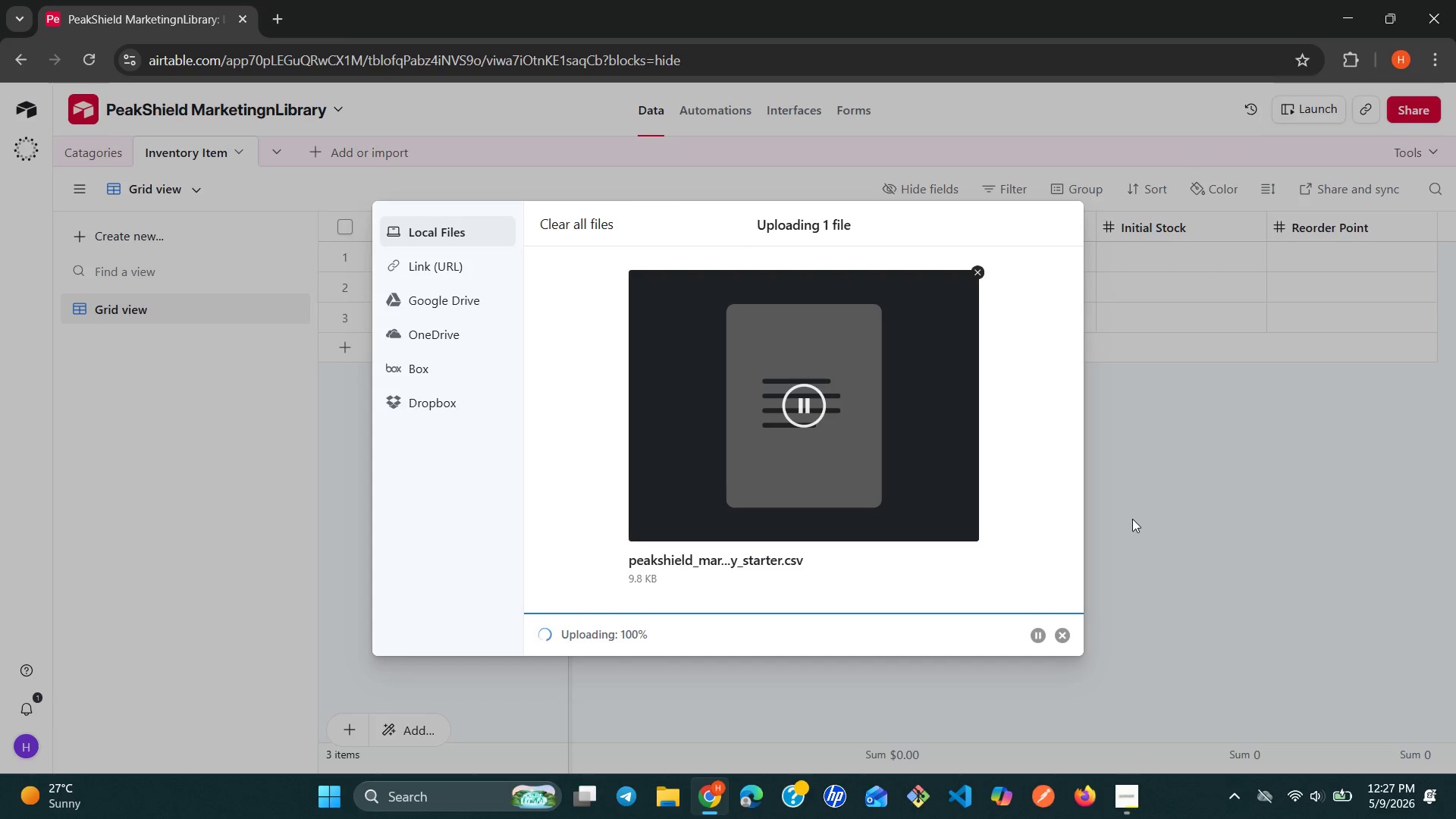 
wait(43.48)
 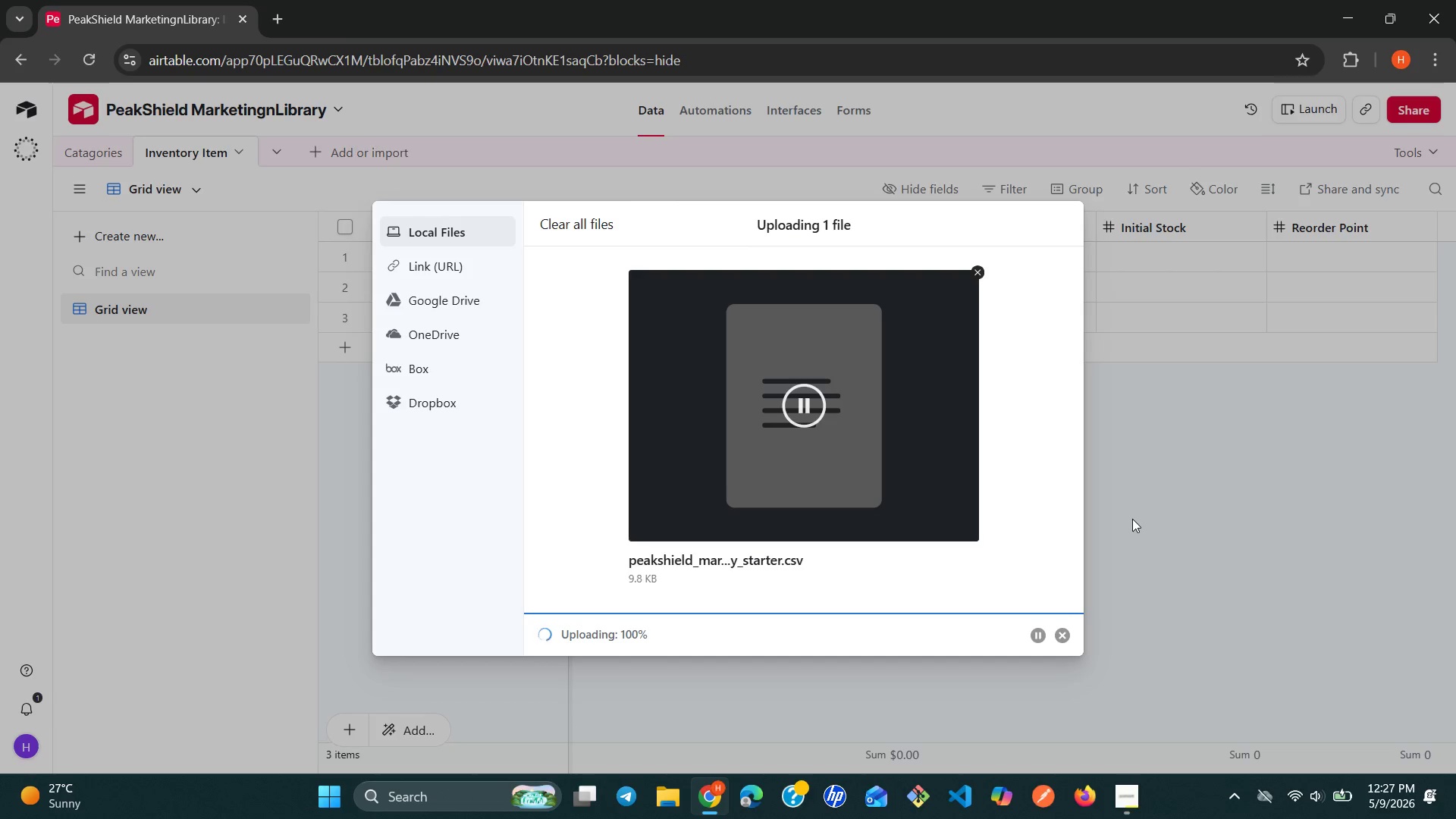 
scroll: coordinate [897, 379], scroll_direction: down, amount: 1.0
 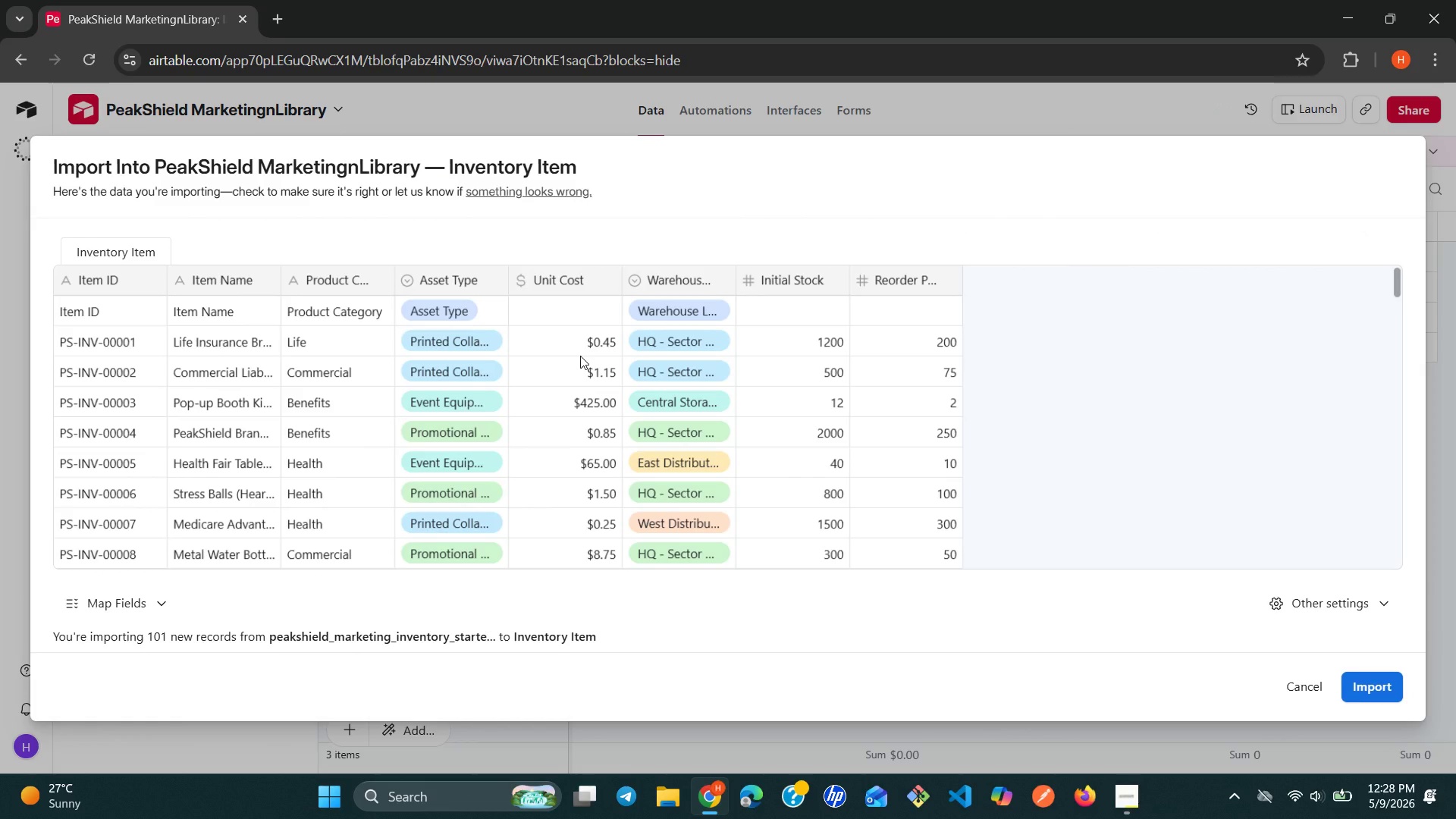 
wait(24.86)
 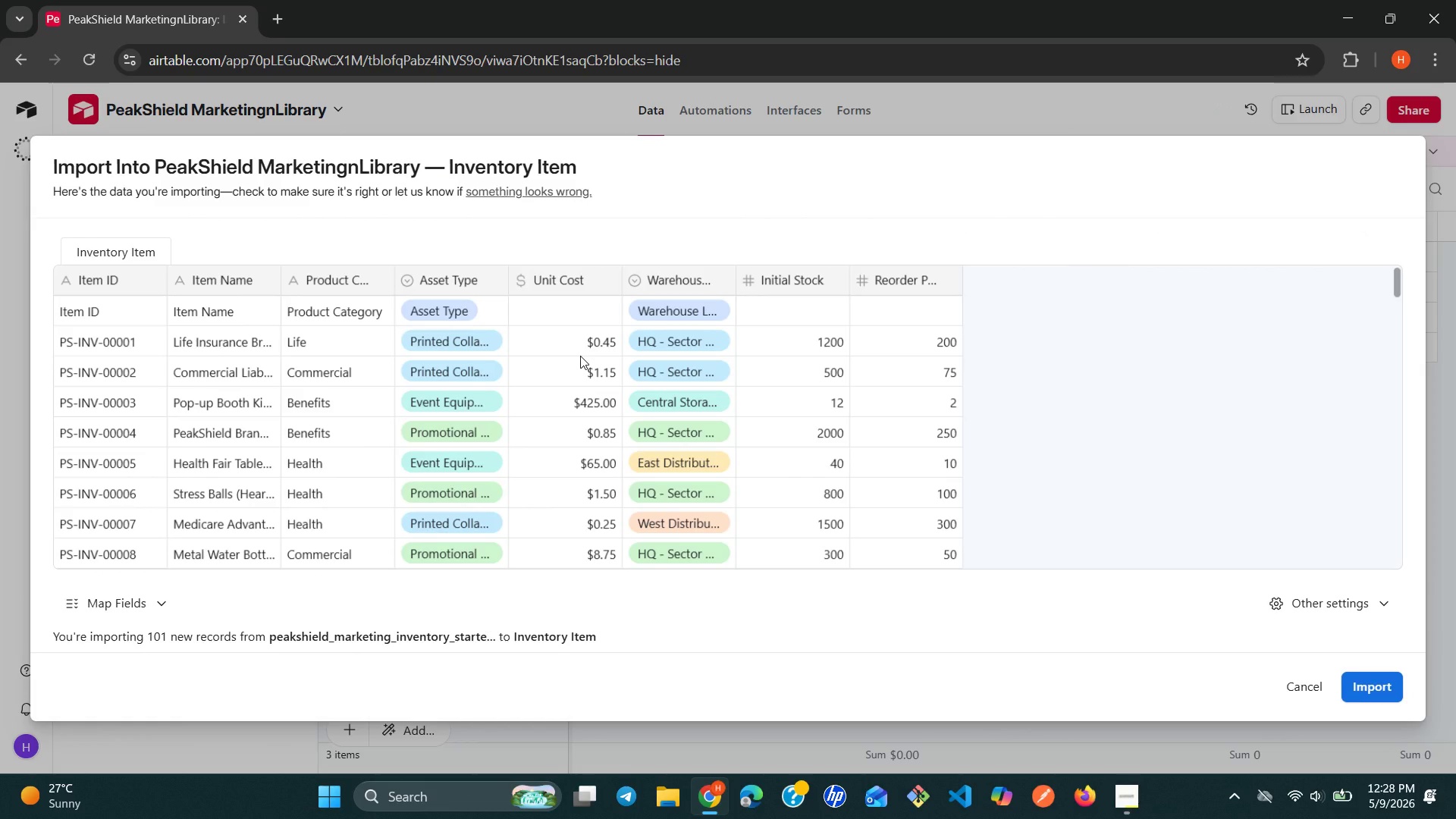 
mouse_move([1079, 532])
 